 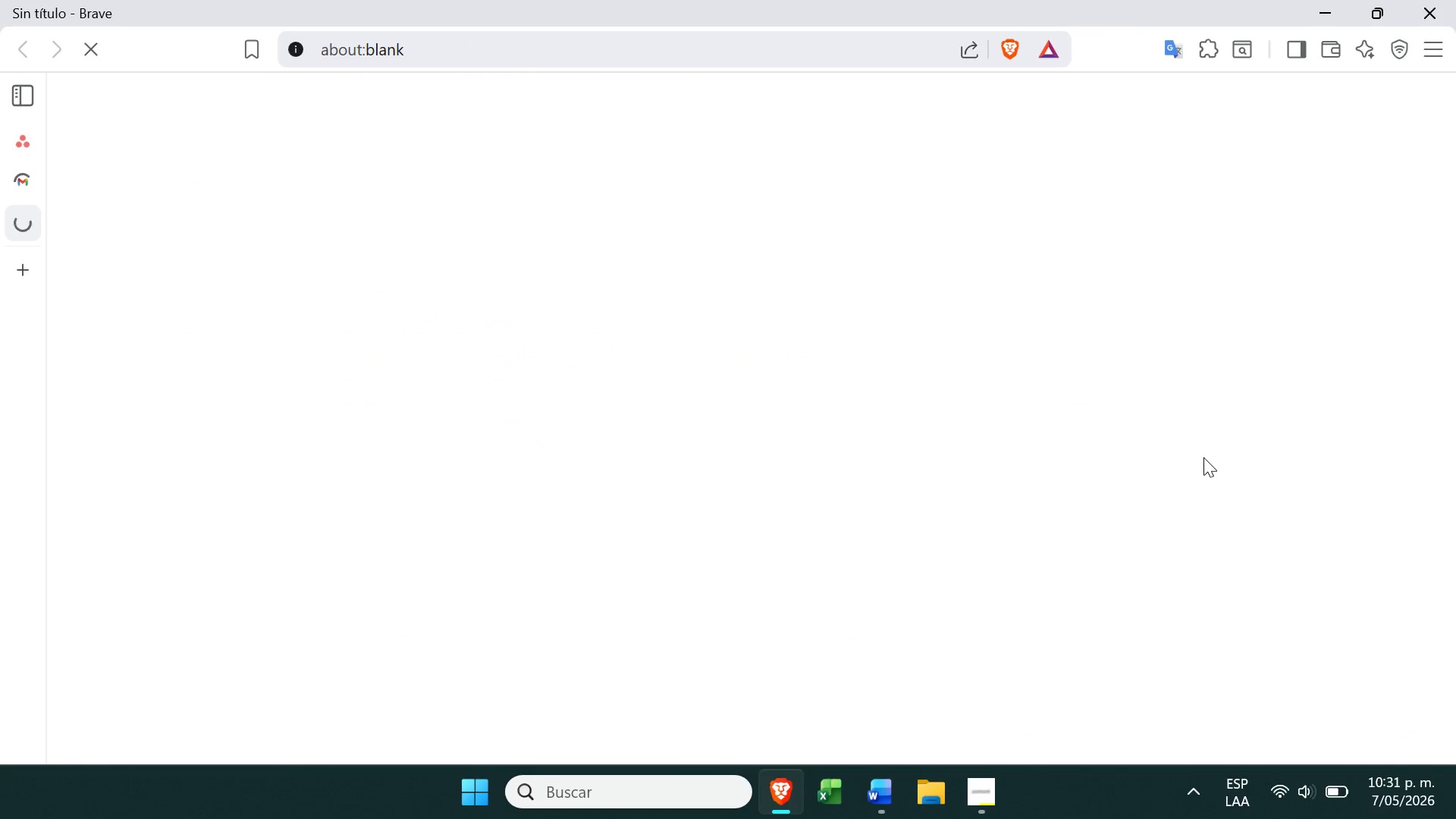 
left_click([227, 191])
 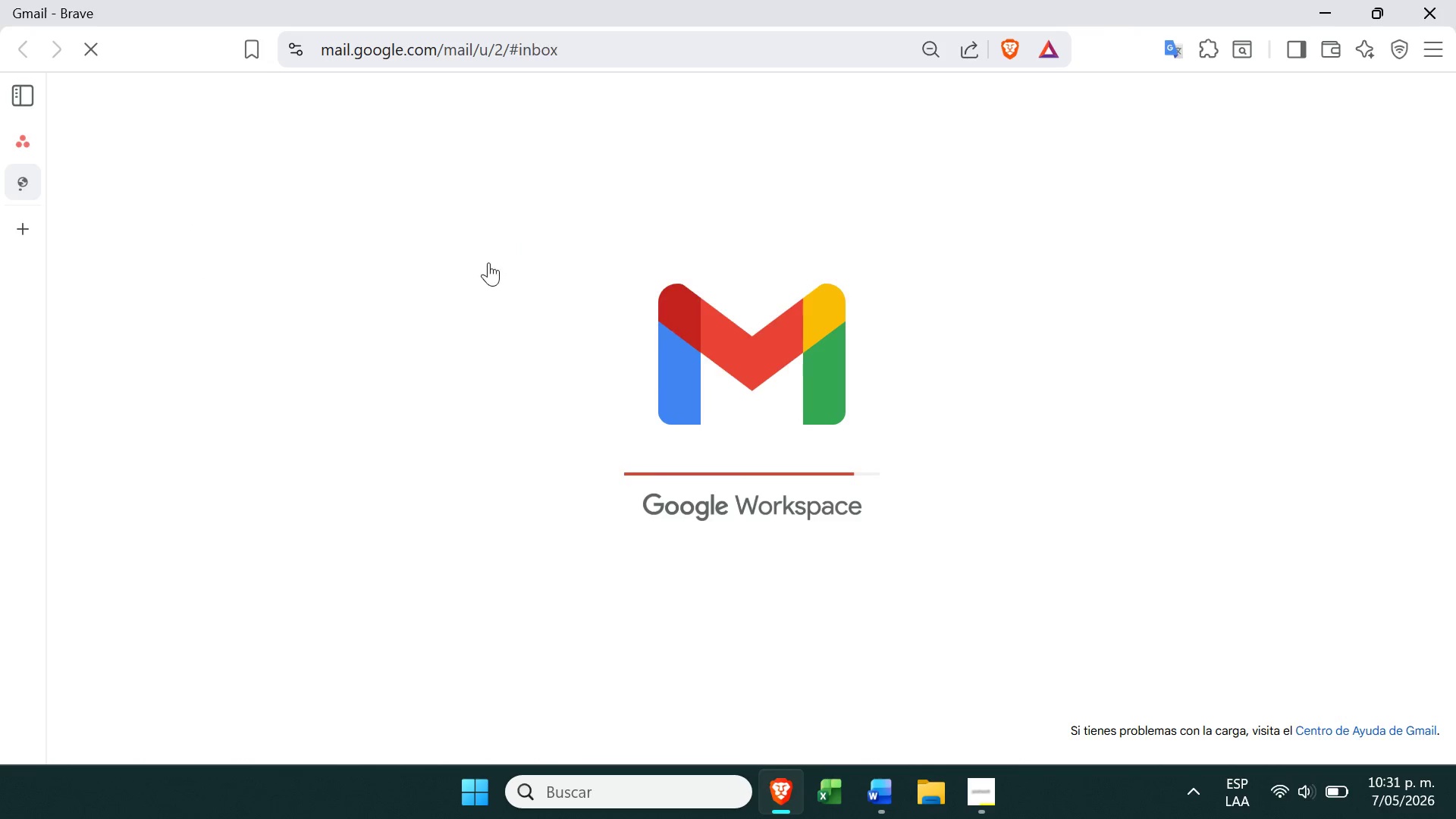 
wait(7.44)
 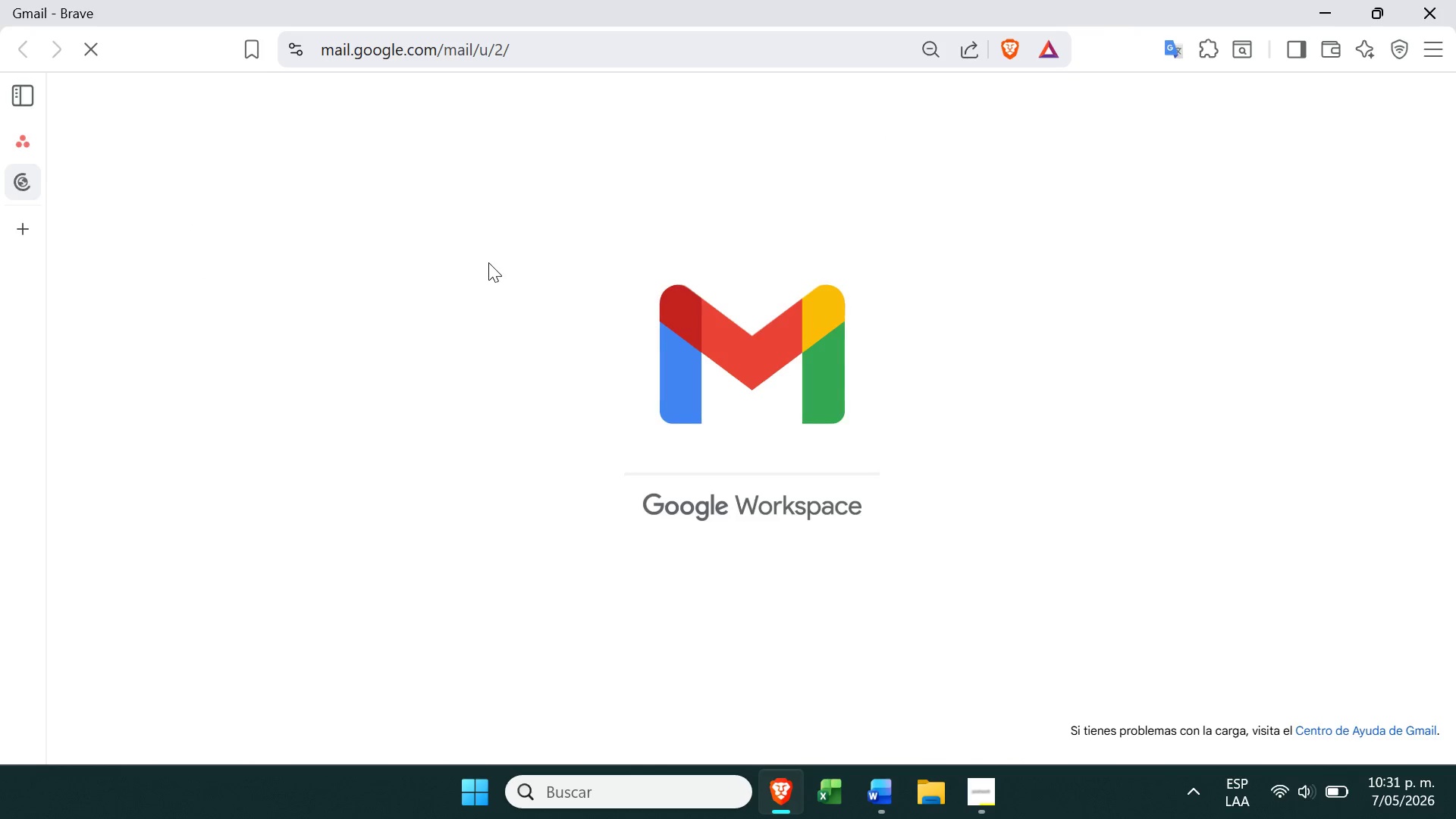 
left_click([559, 195])
 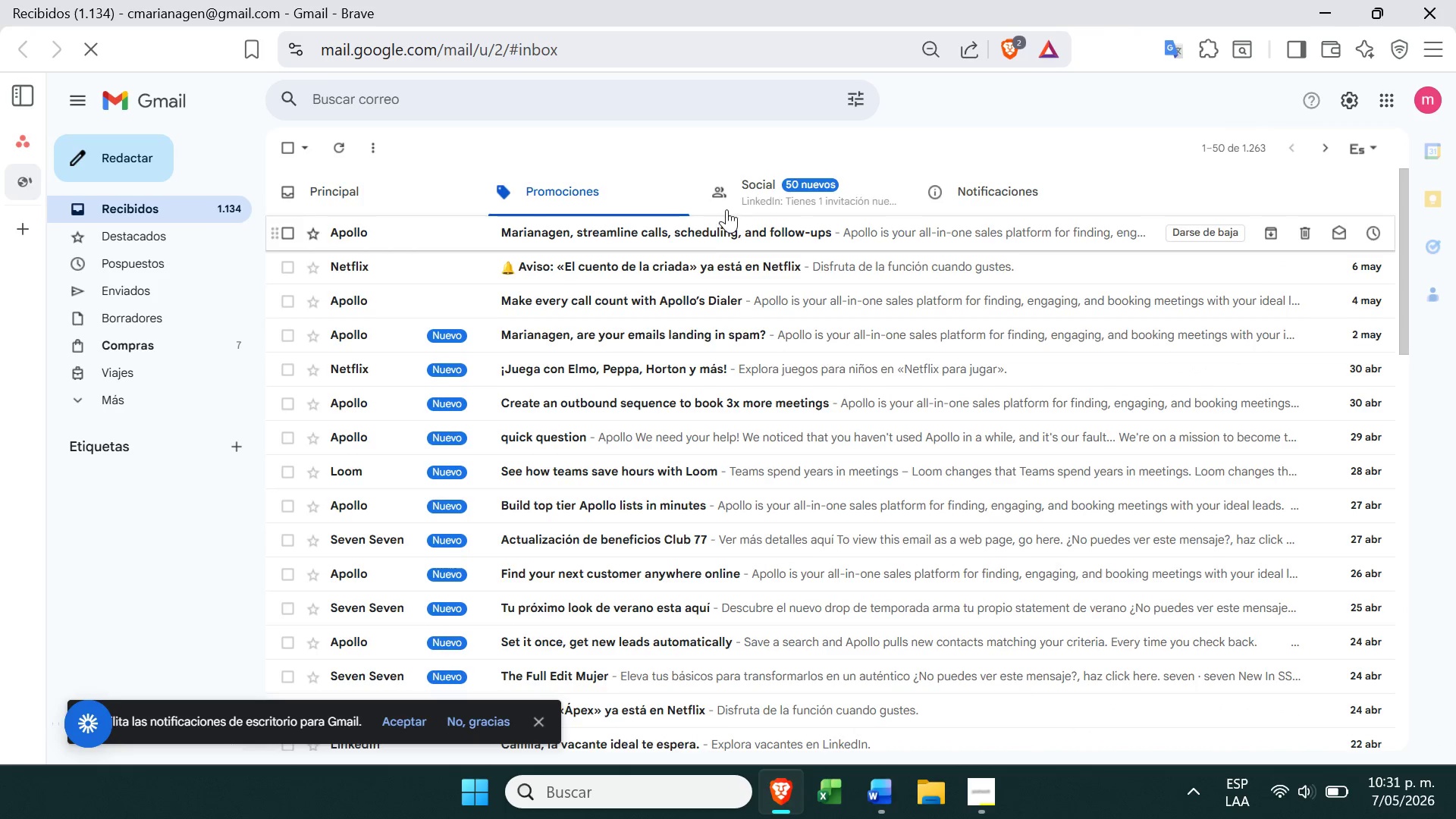 
left_click([432, 193])
 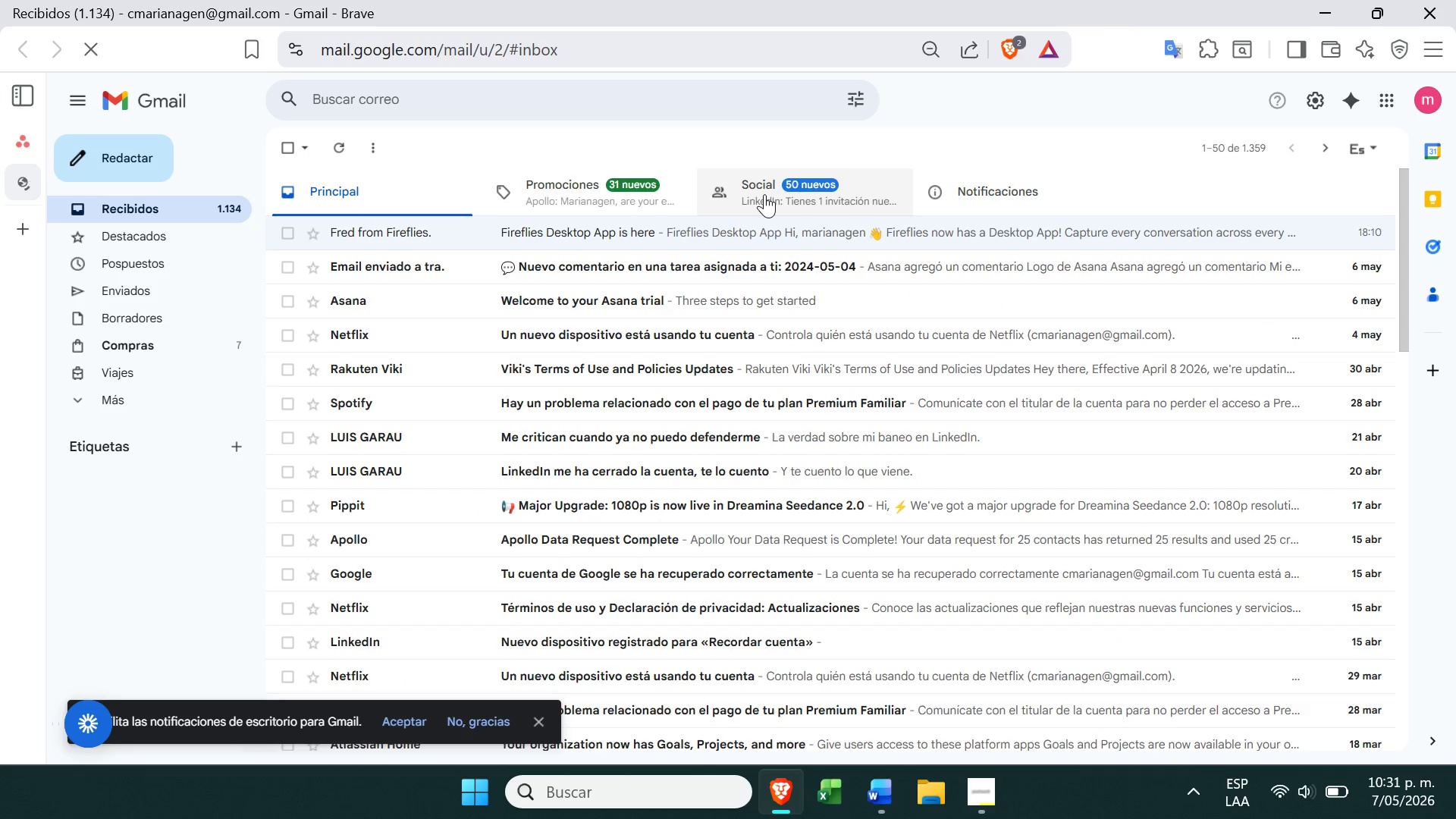 
left_click([987, 183])
 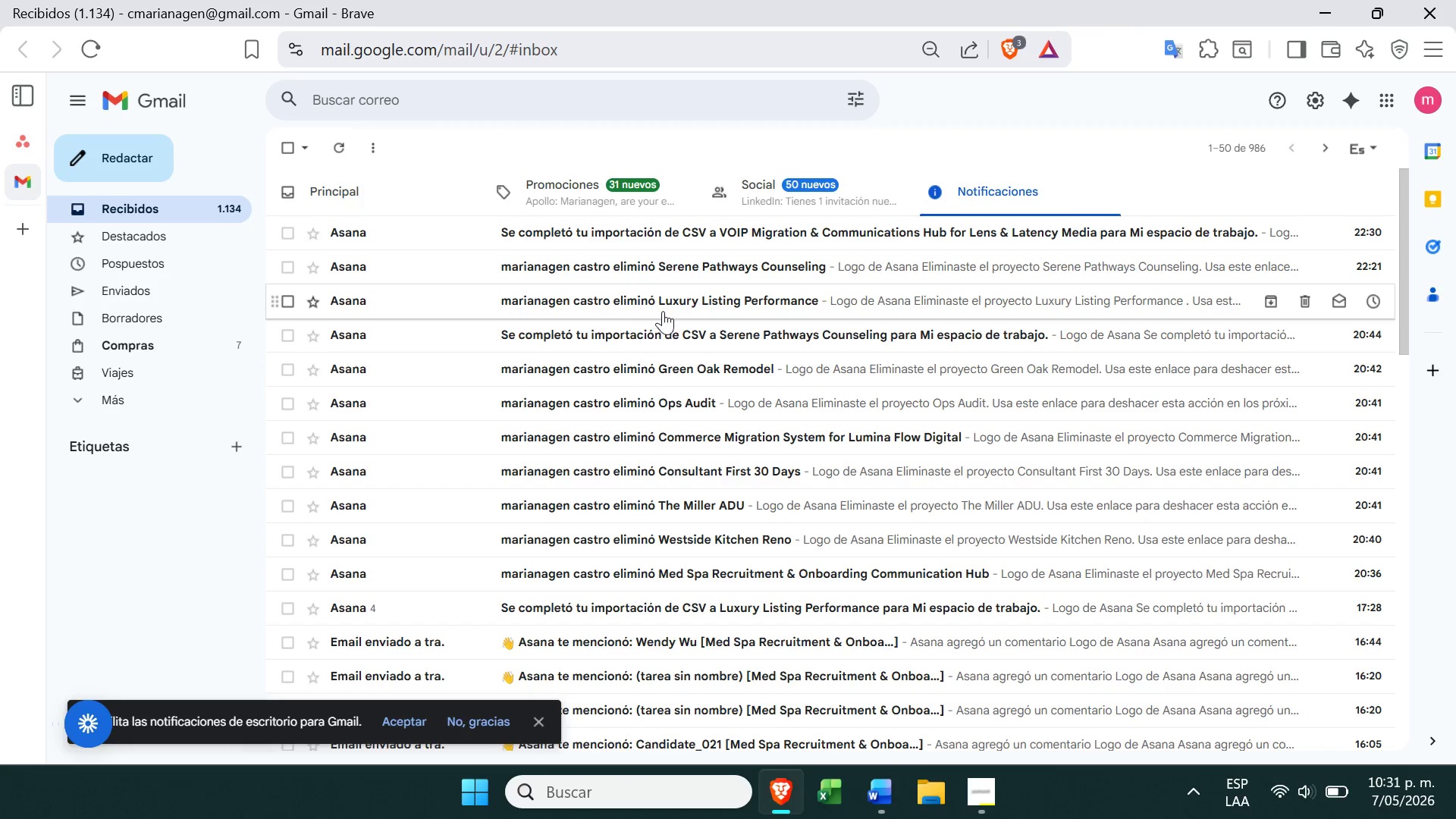 
left_click([692, 270])
 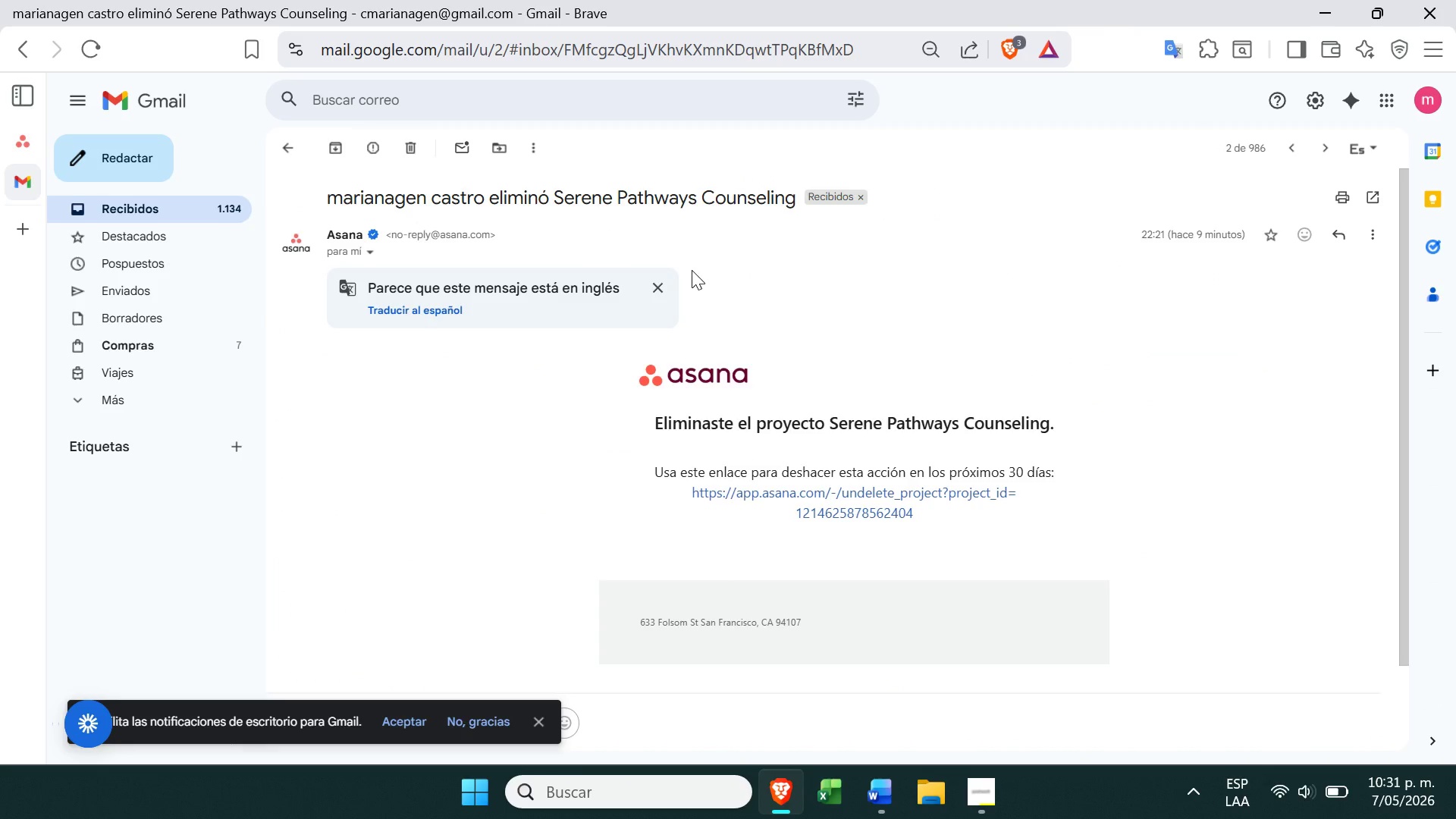 
left_click([833, 496])
 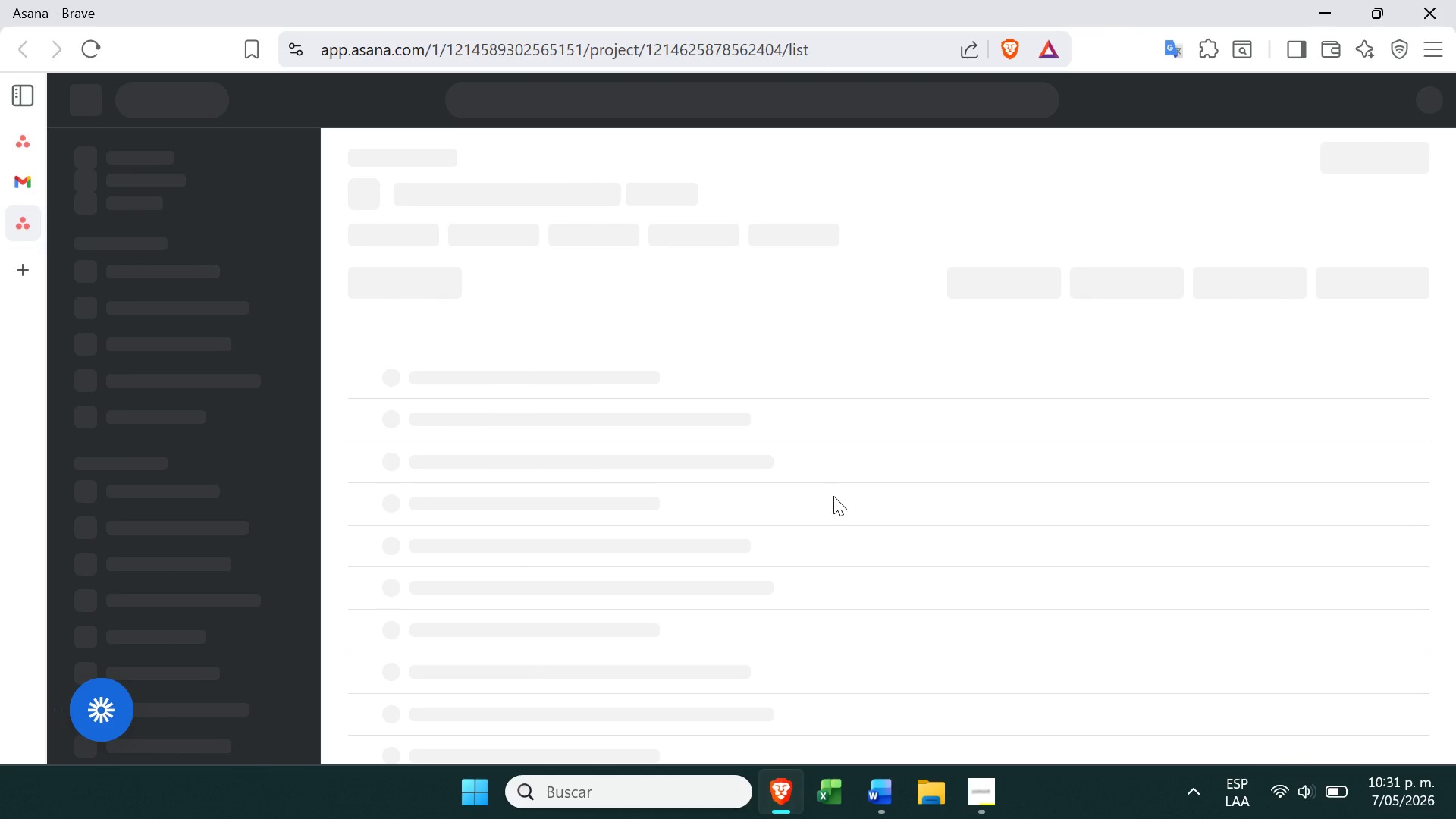 
wait(12.92)
 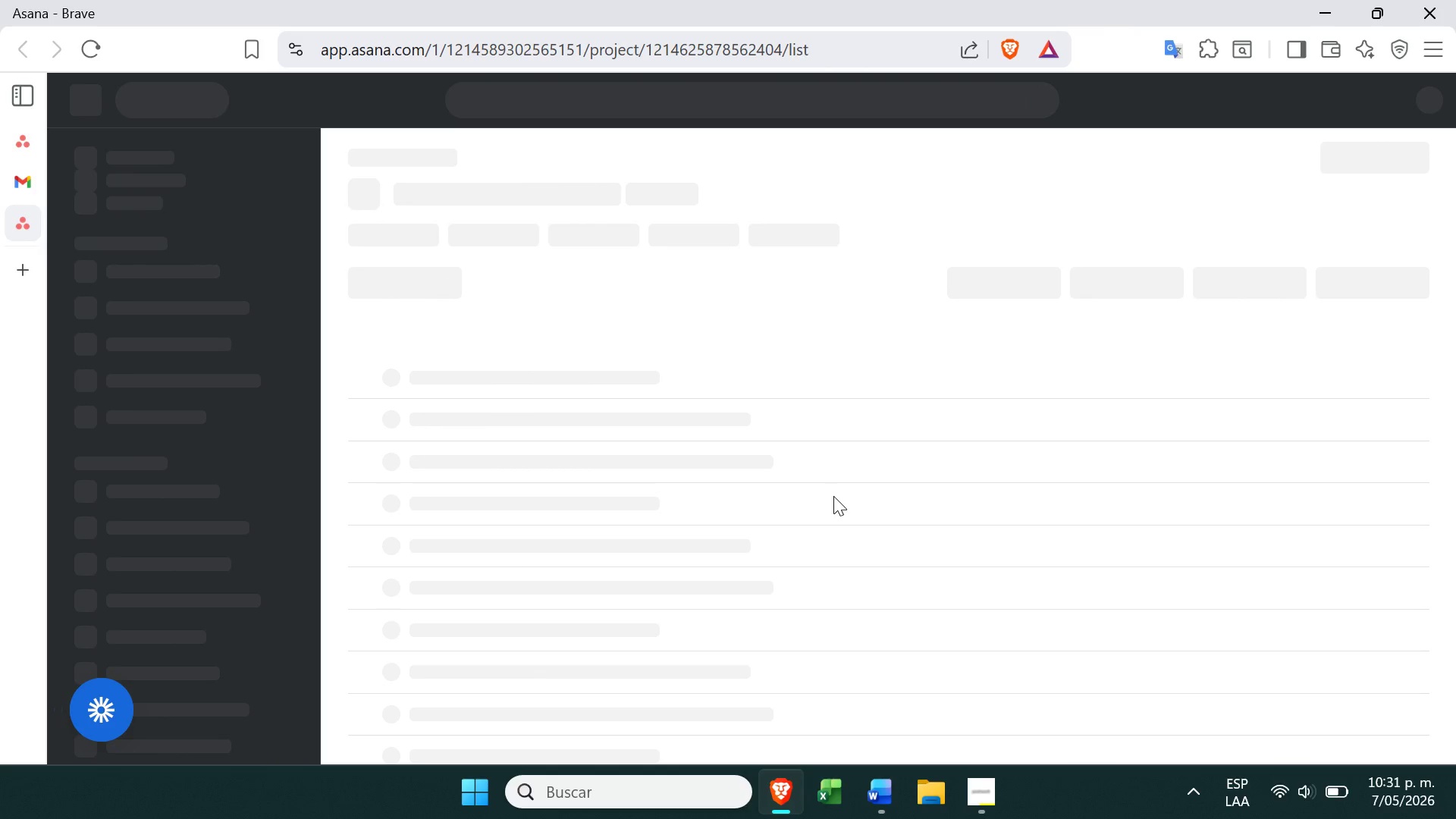 
left_click([866, 559])
 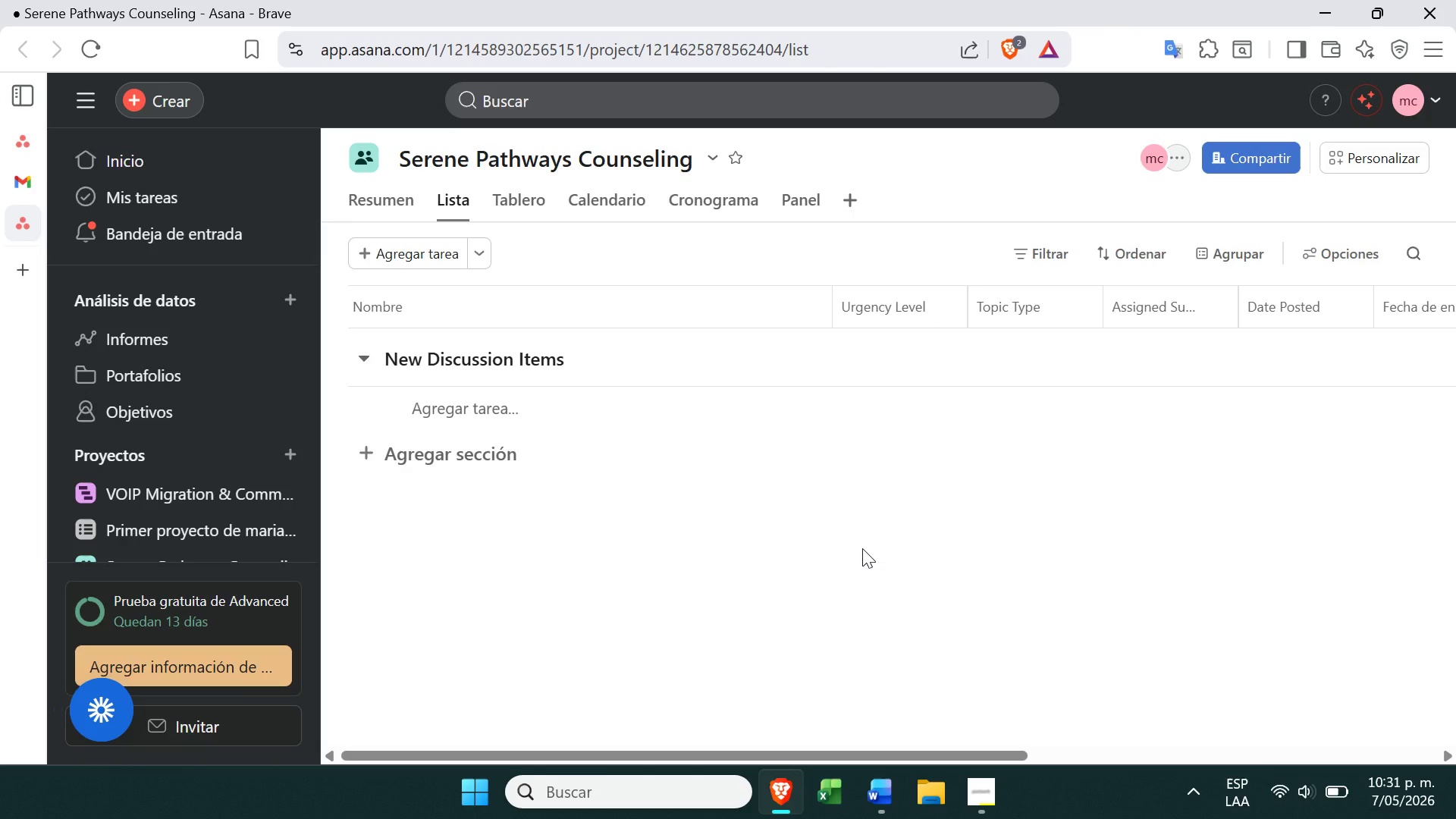 
wait(7.7)
 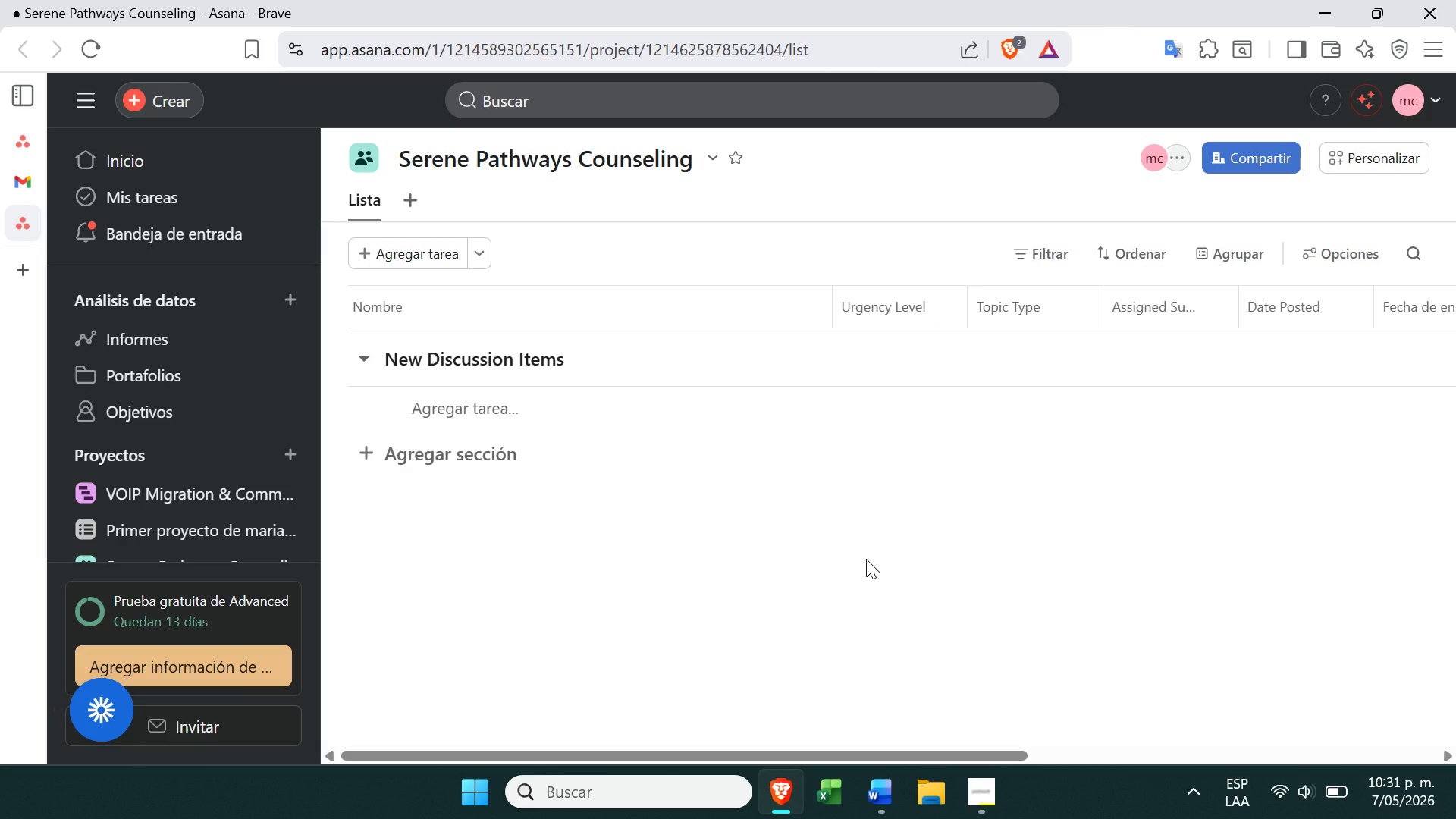 
left_click([535, 200])
 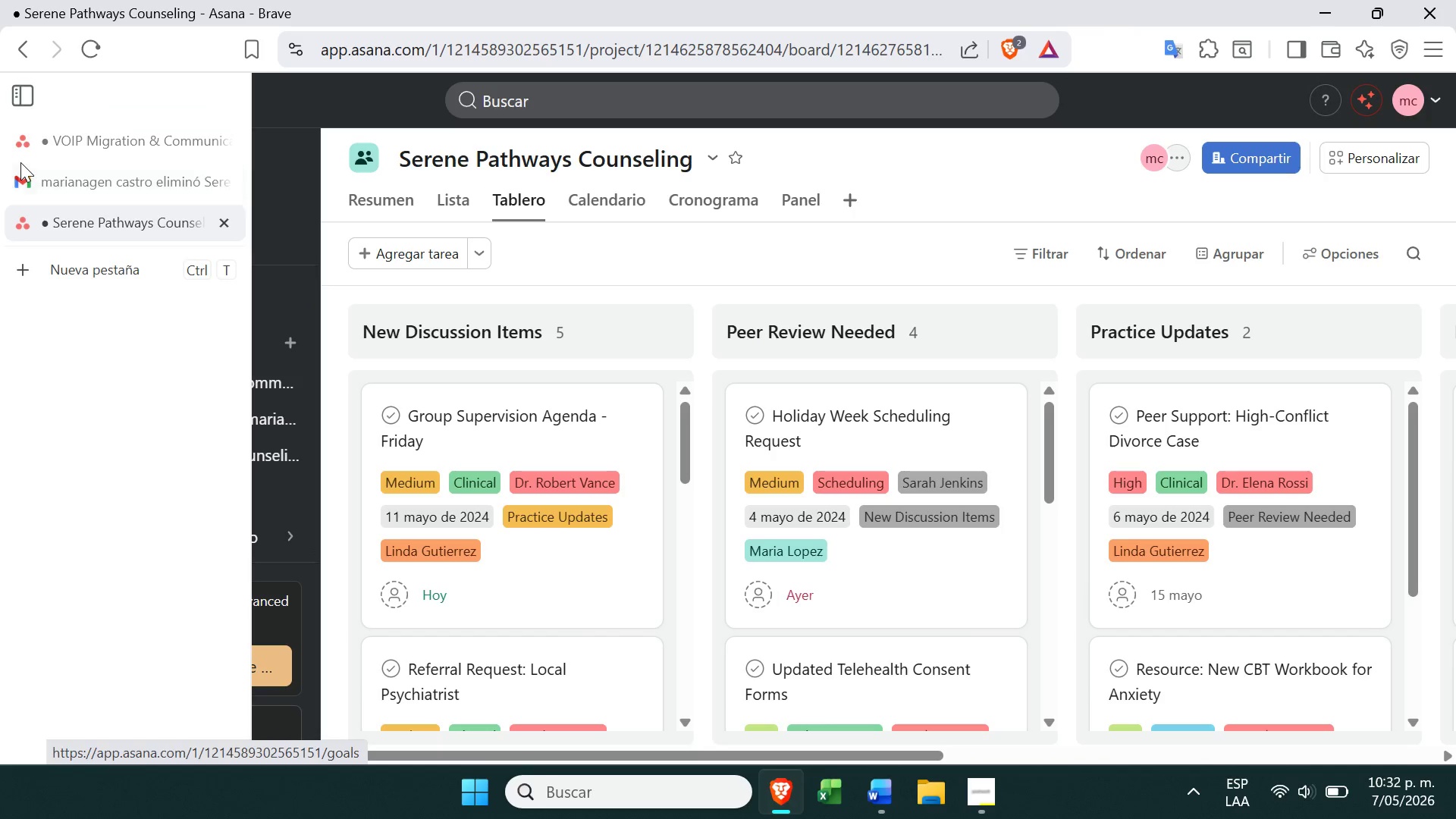 
wait(5.2)
 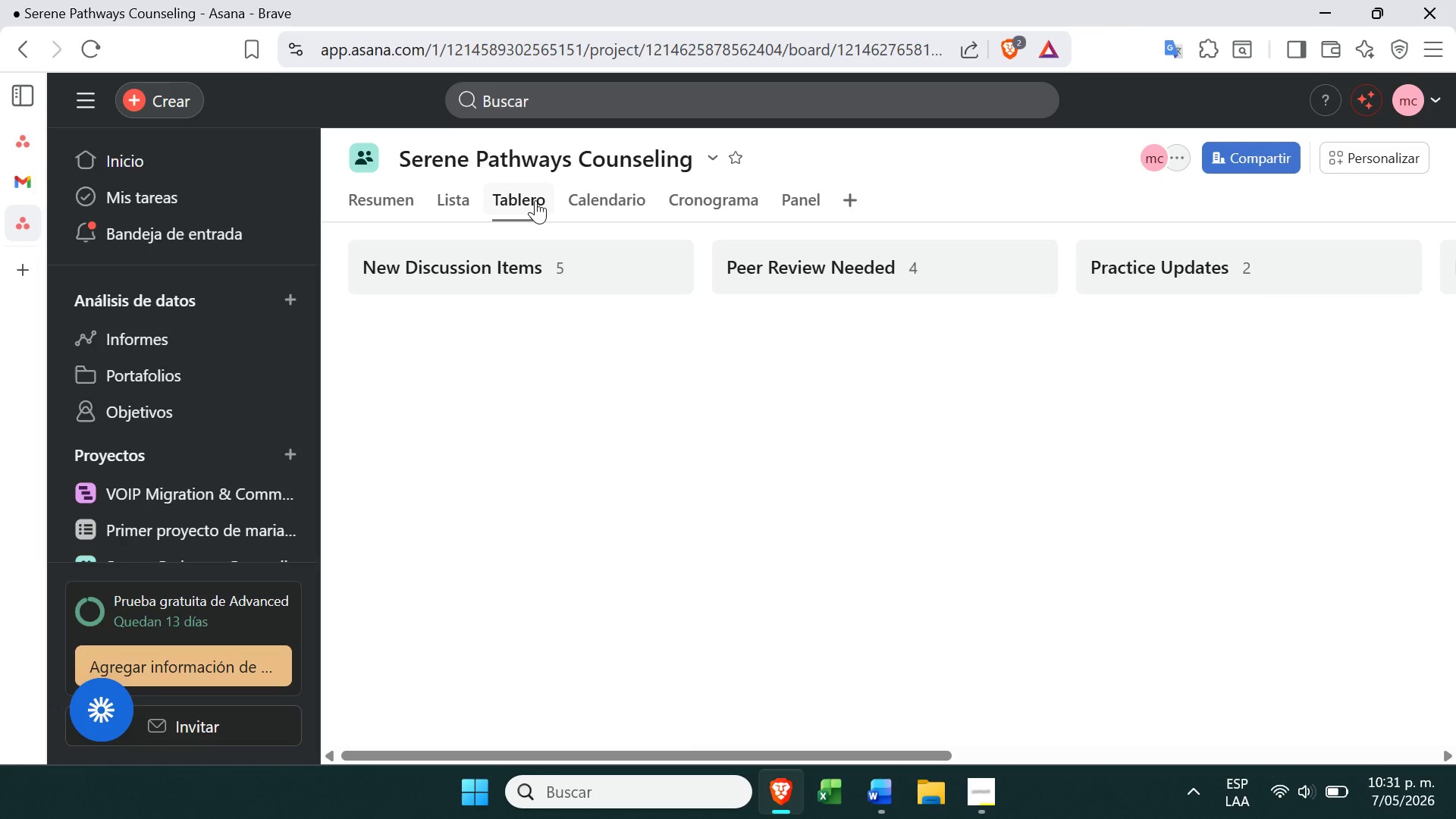 
left_click([219, 190])
 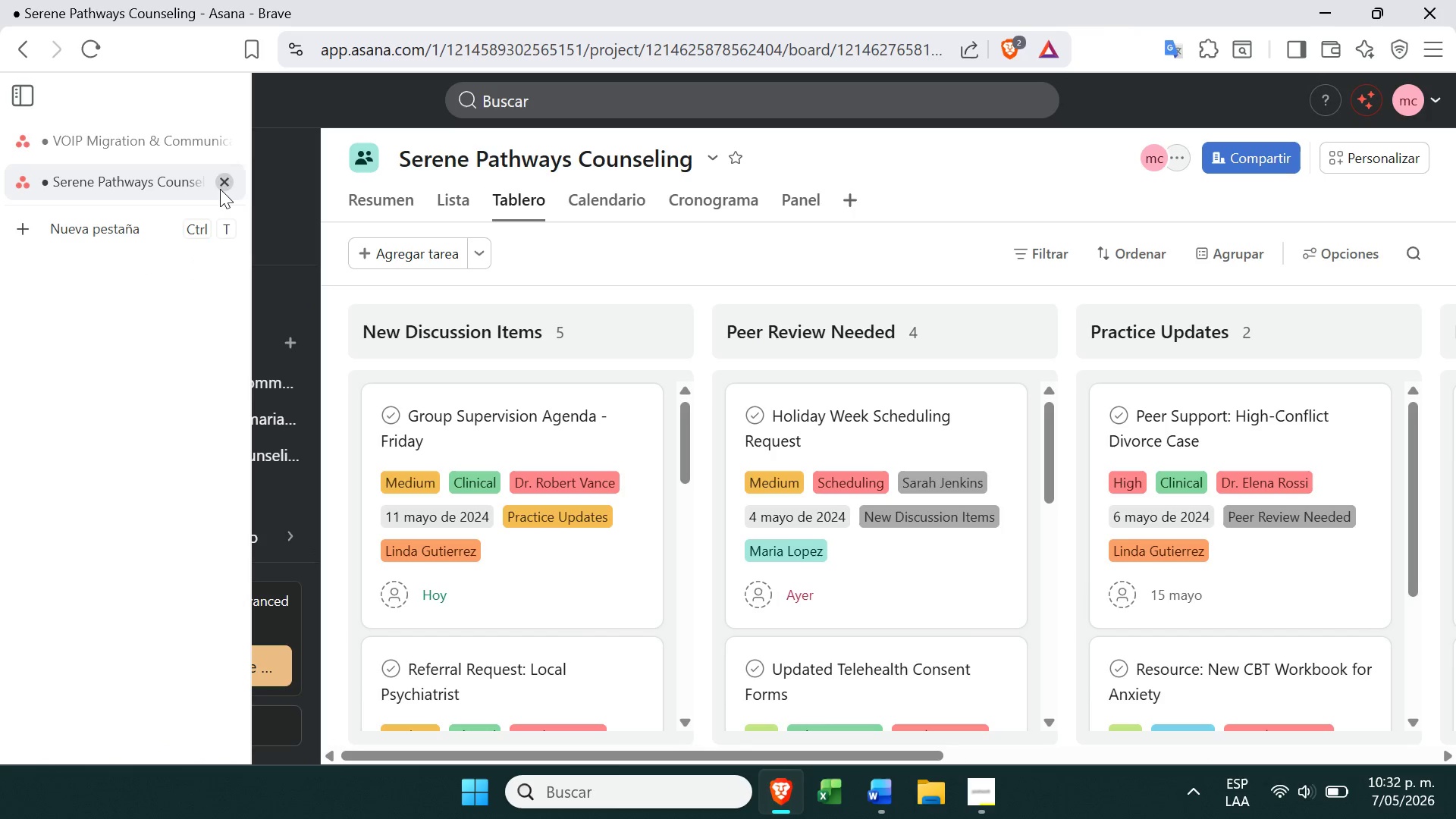 
left_click([222, 186])
 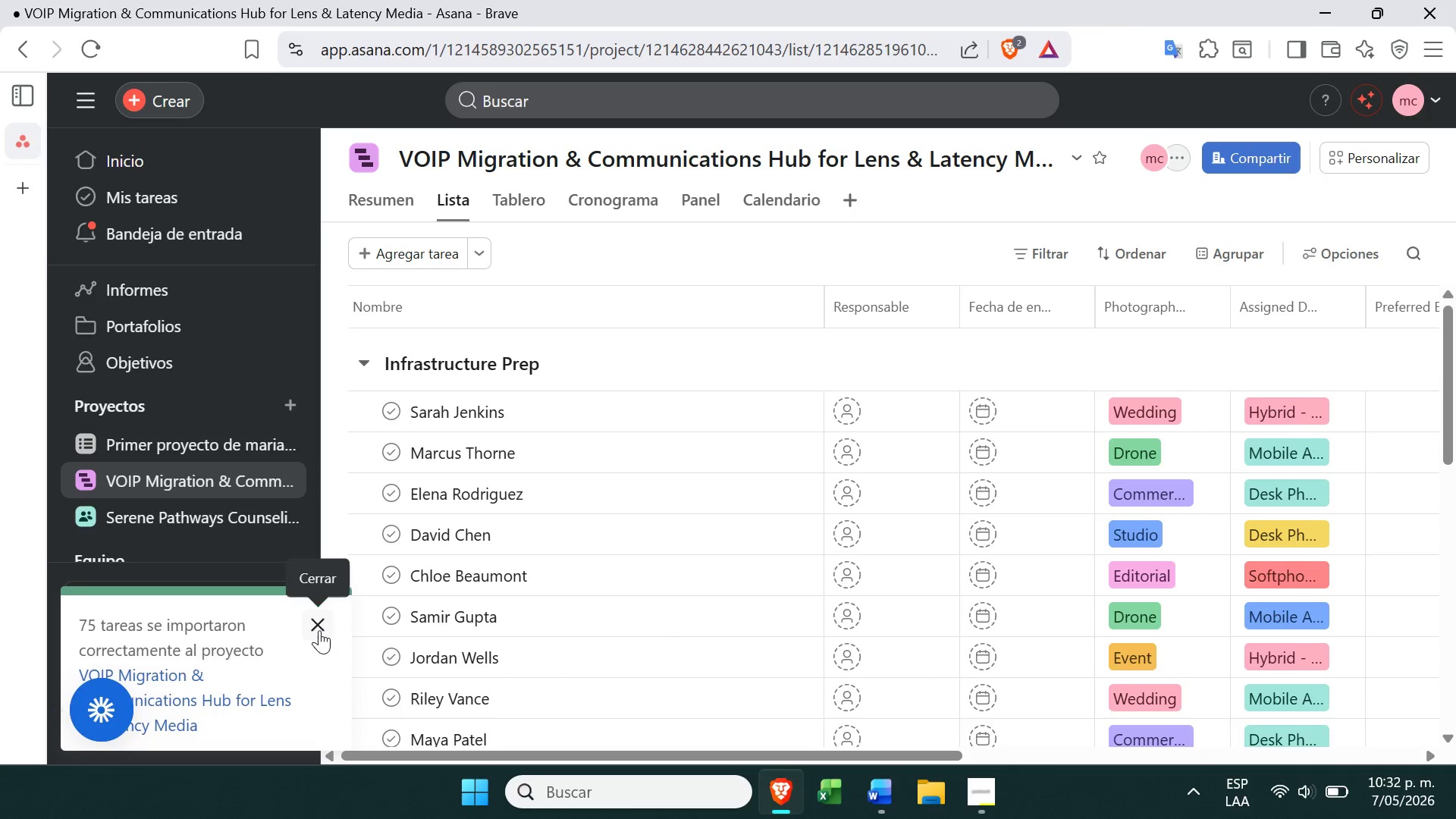 
left_click([319, 627])
 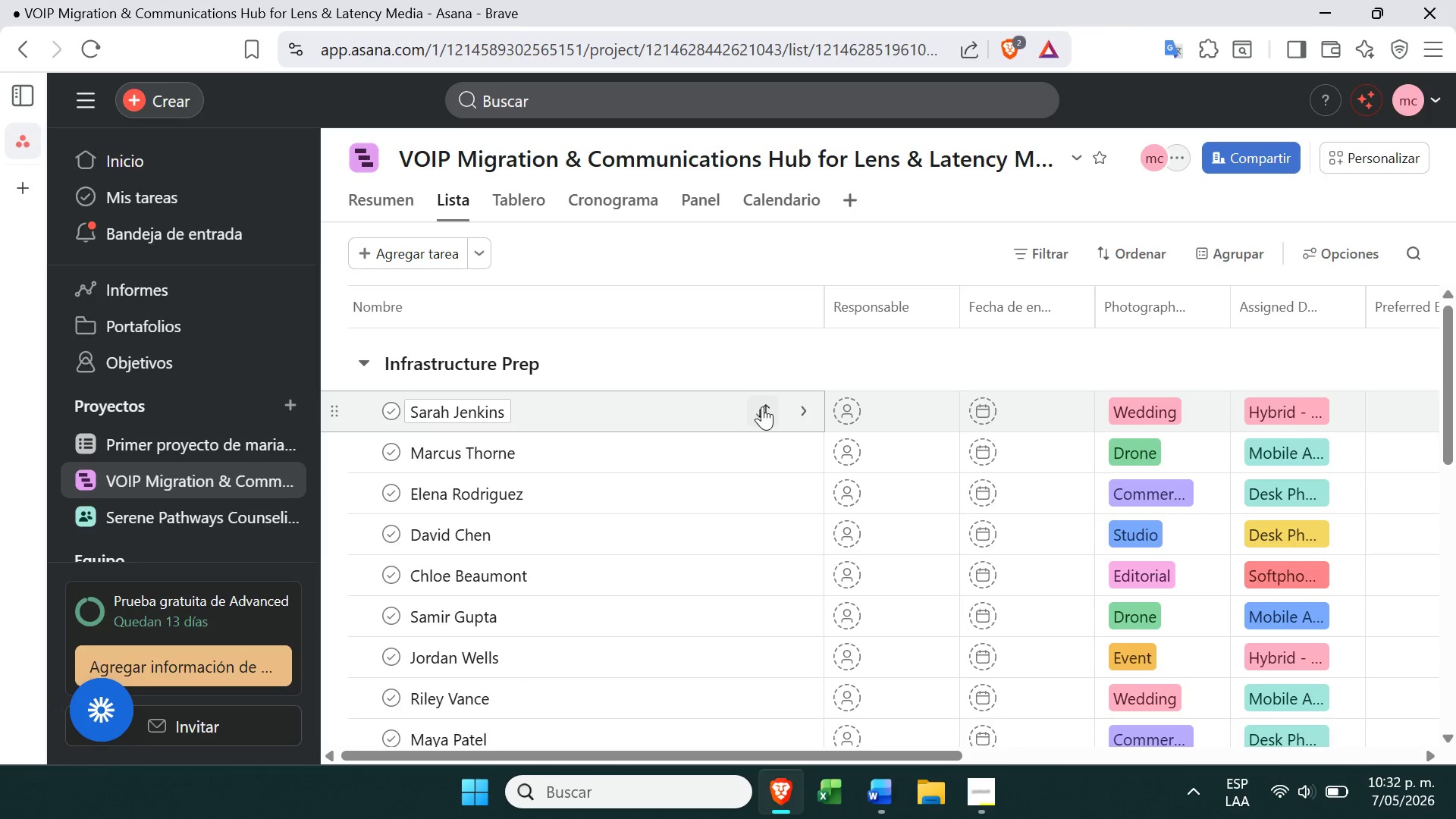 
left_click([761, 410])
 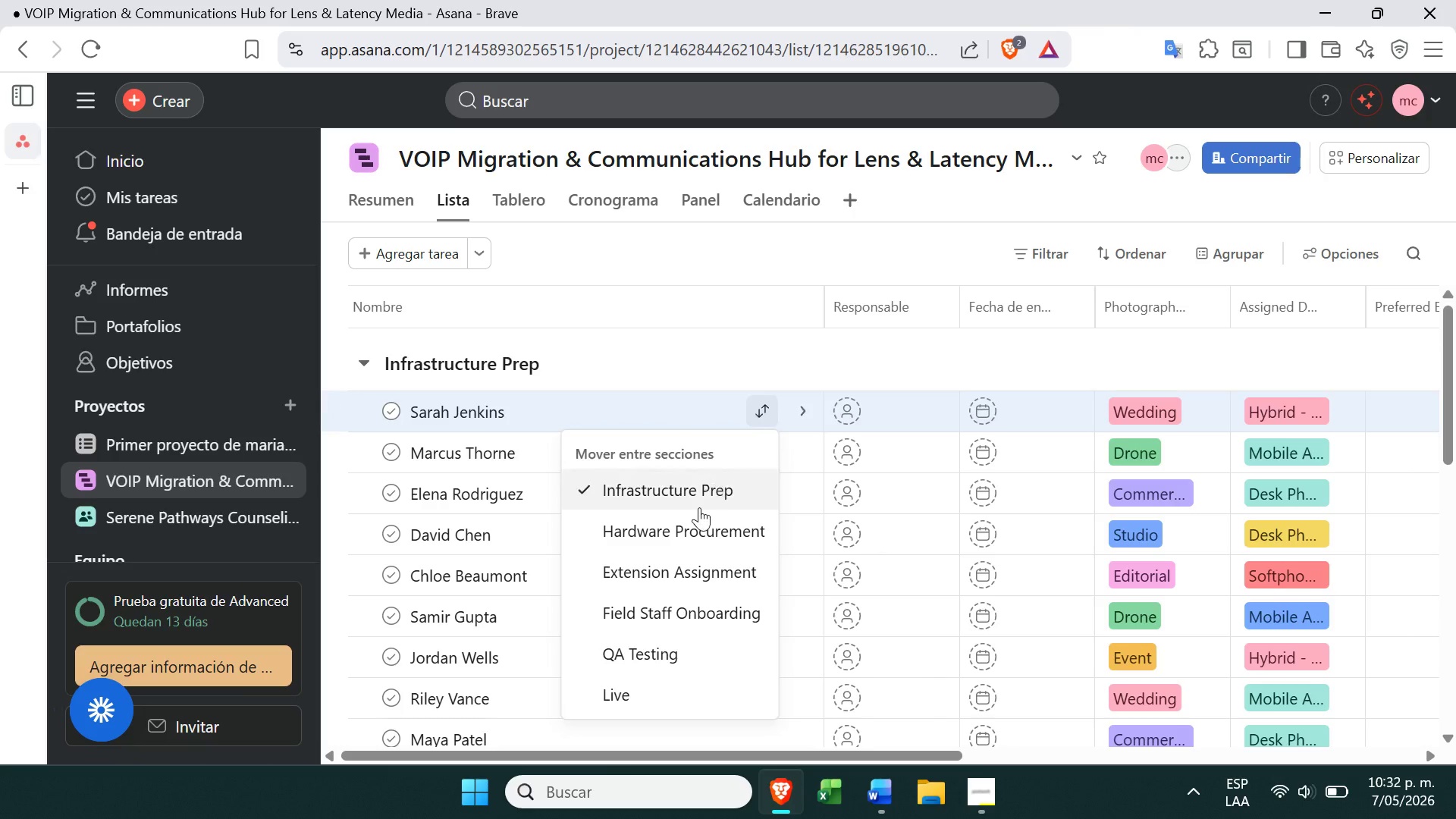 
left_click([695, 518])
 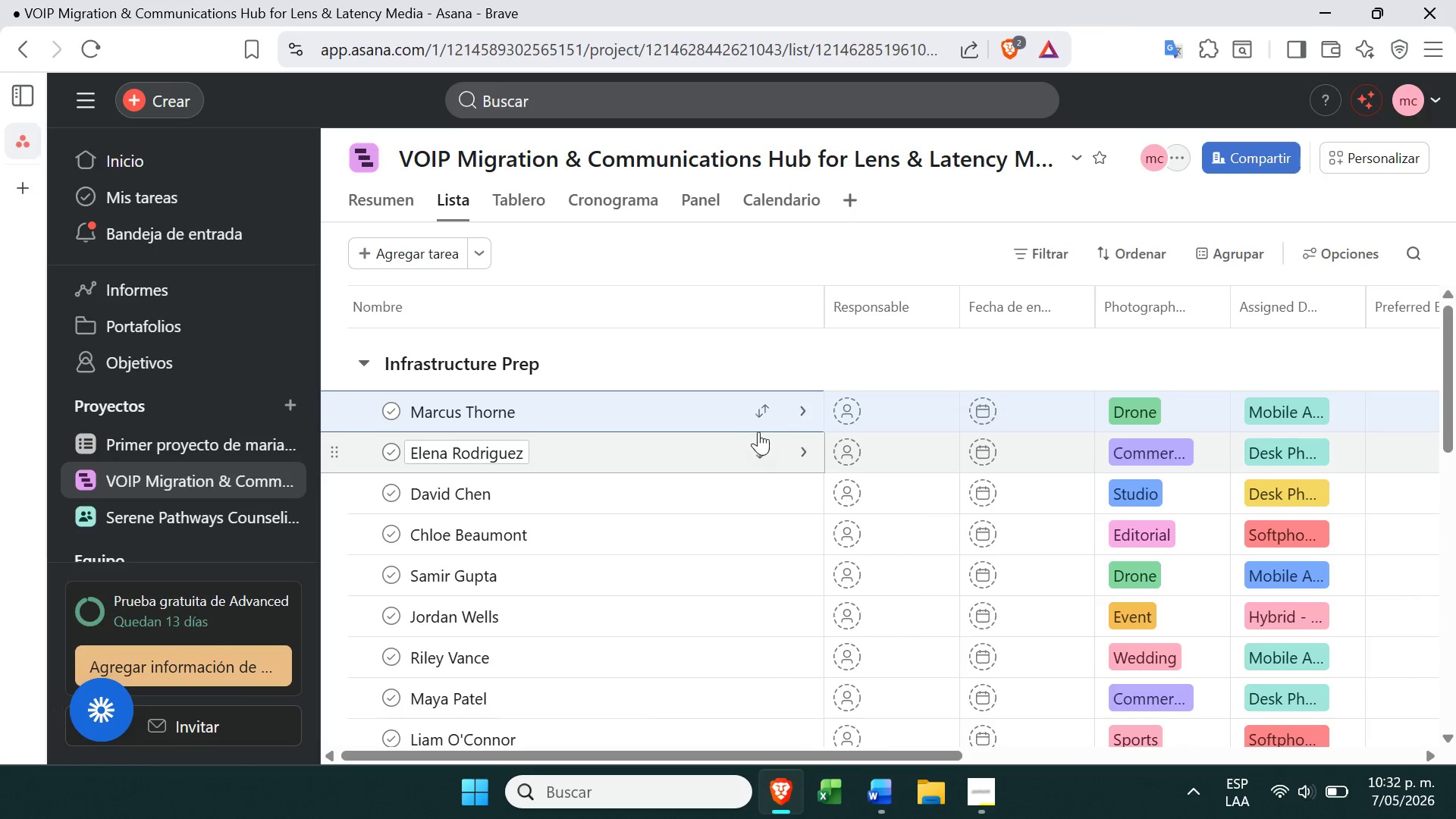 
left_click([761, 419])
 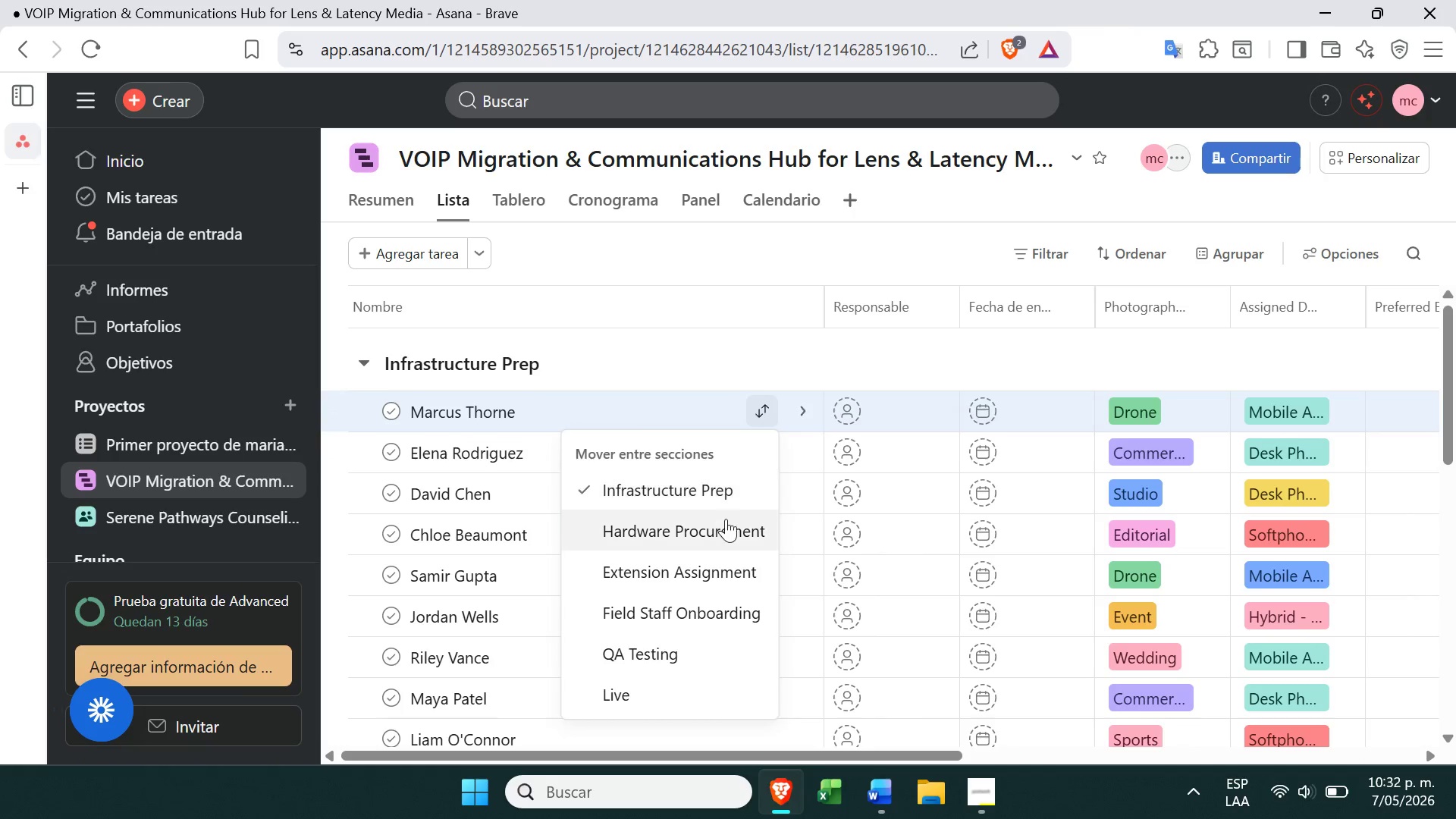 
left_click([714, 541])
 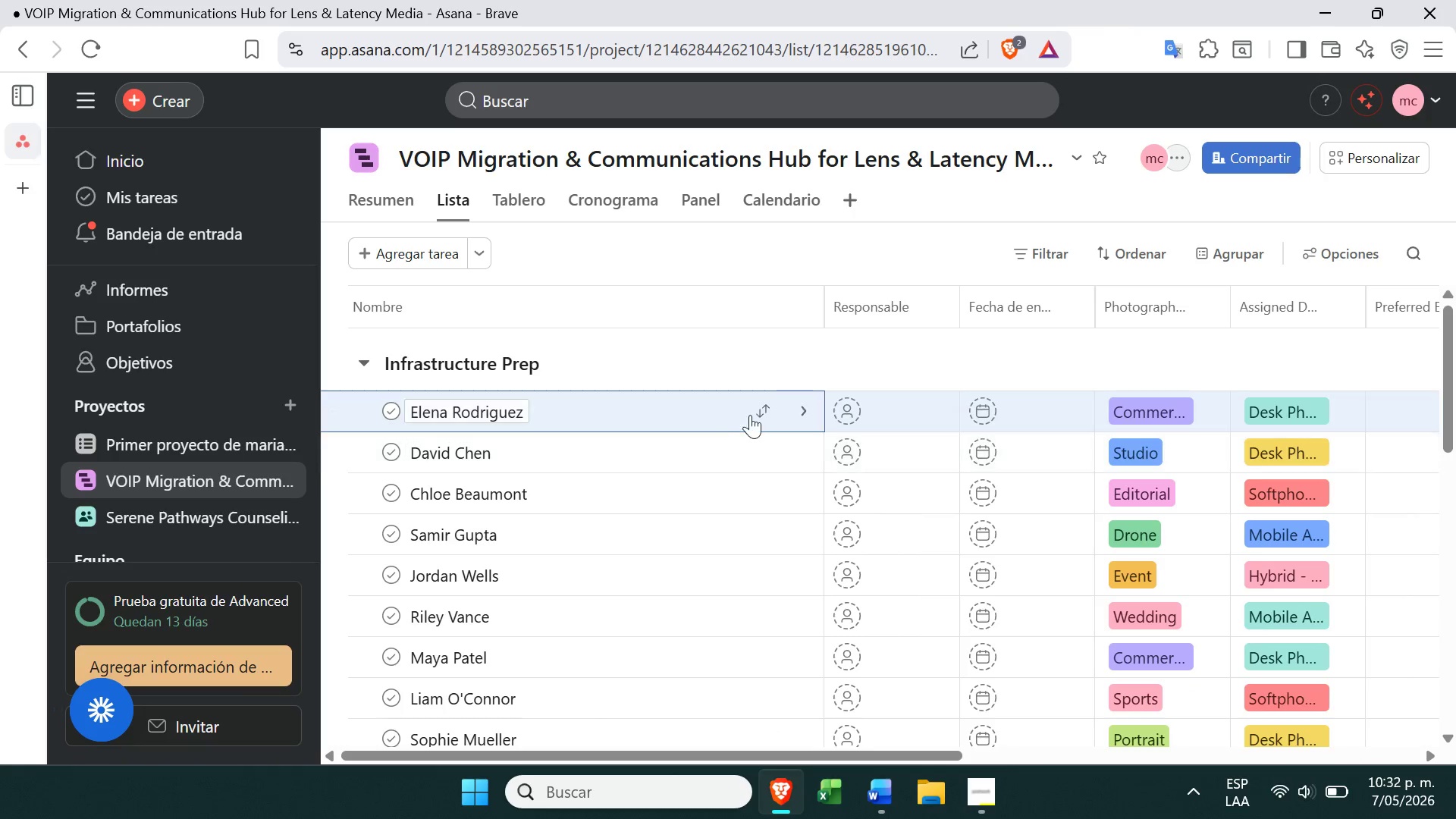 
left_click([761, 410])
 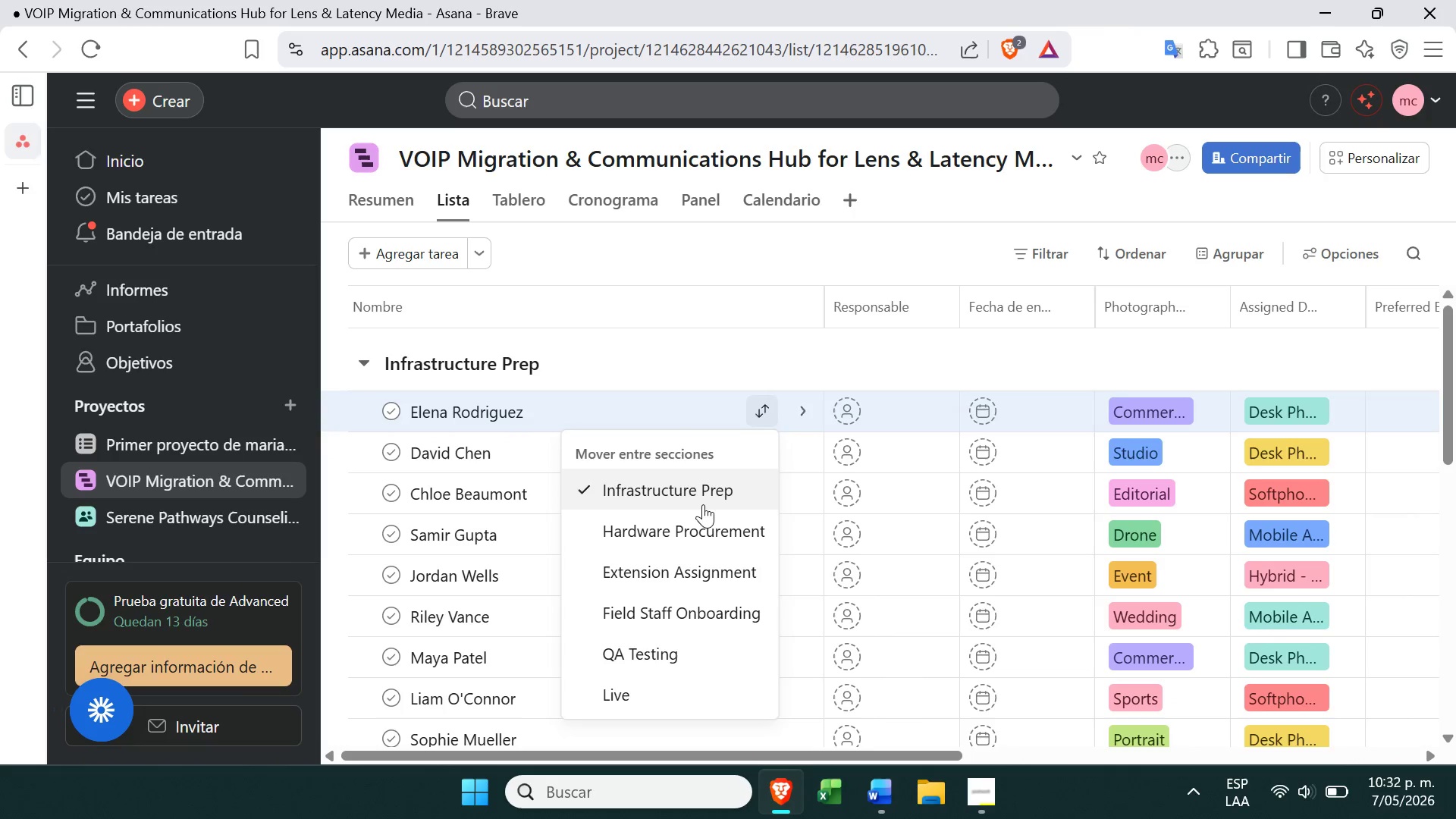 
left_click([696, 517])
 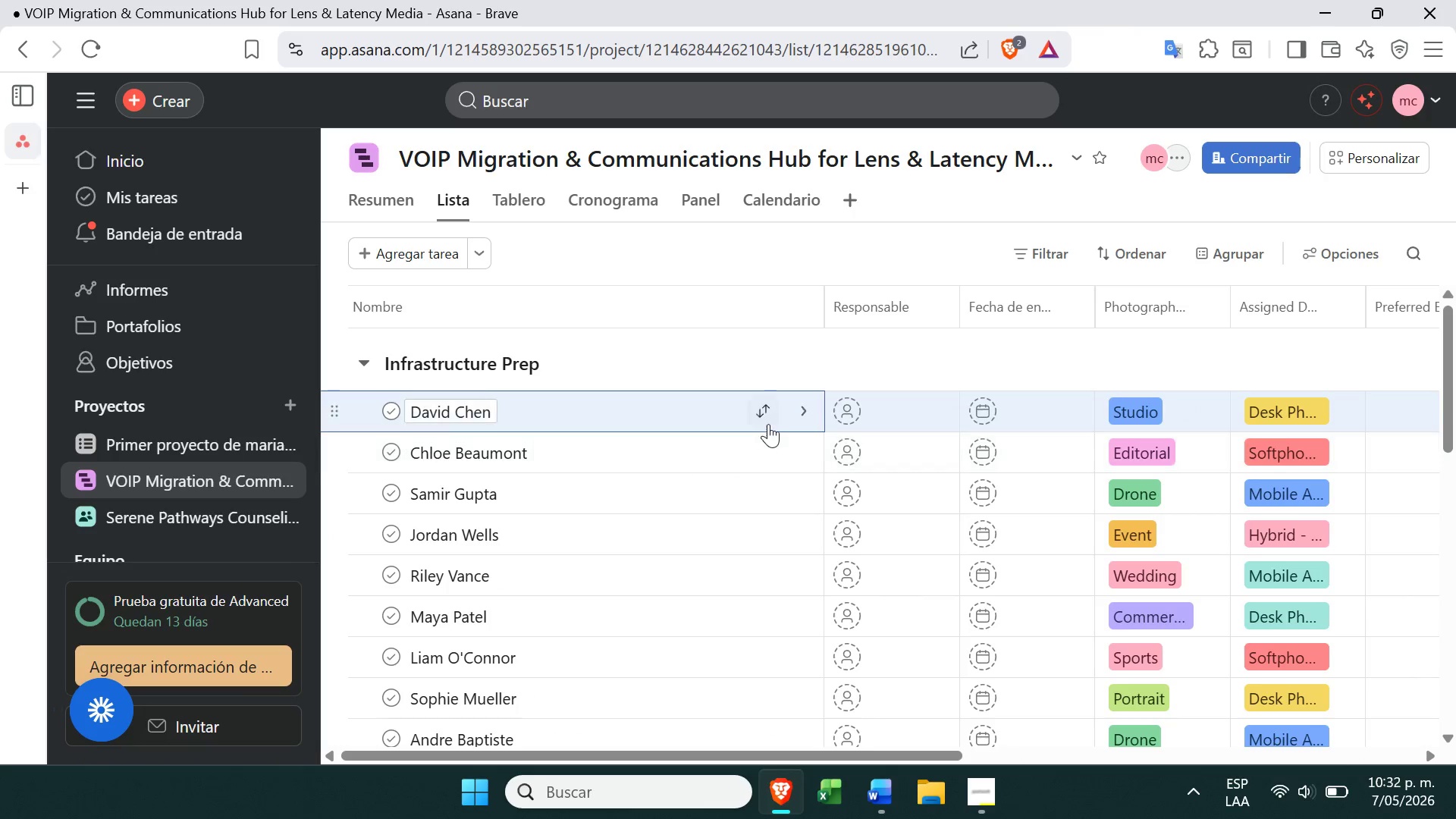 
left_click([764, 421])
 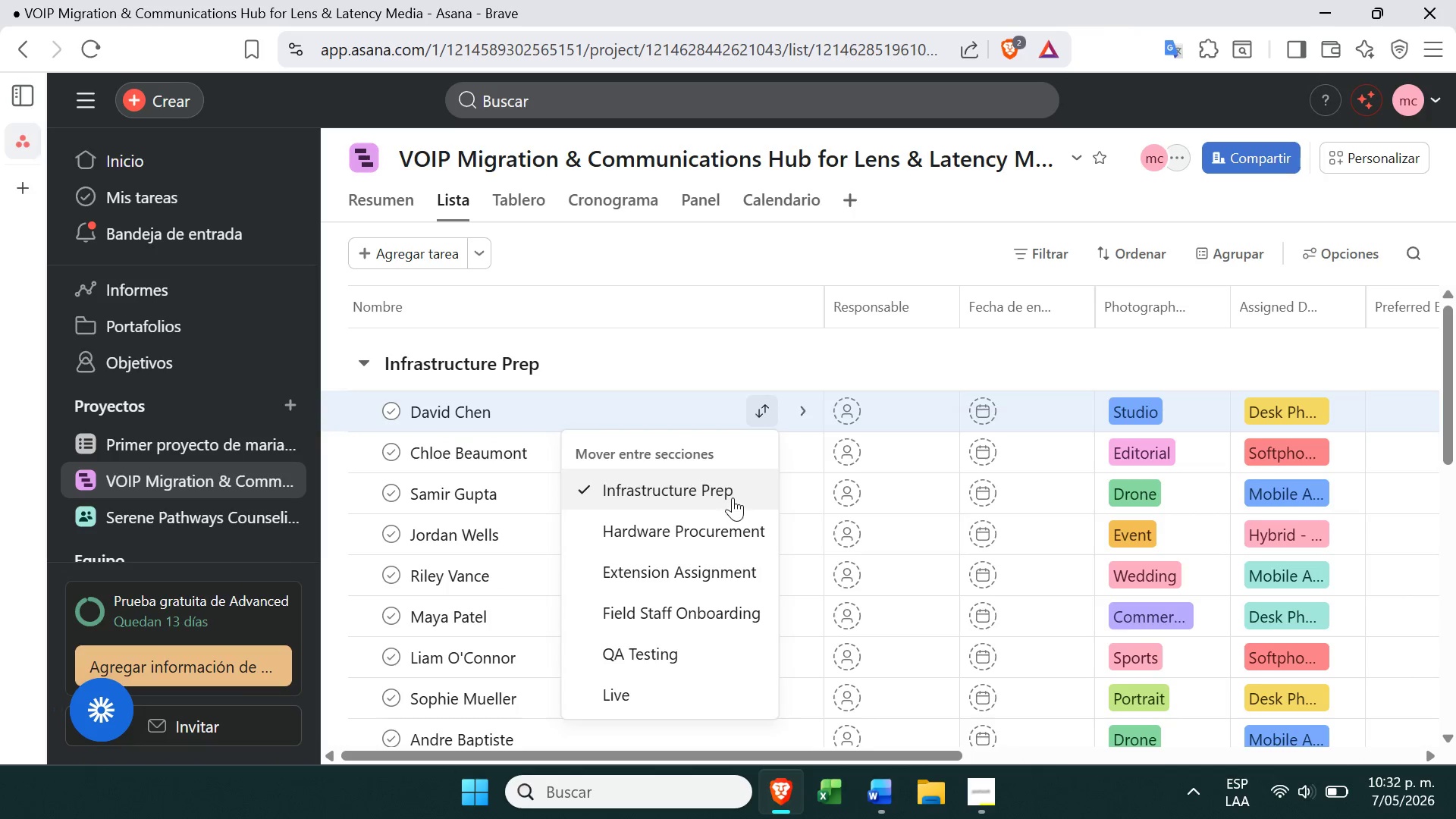 
left_click([716, 531])
 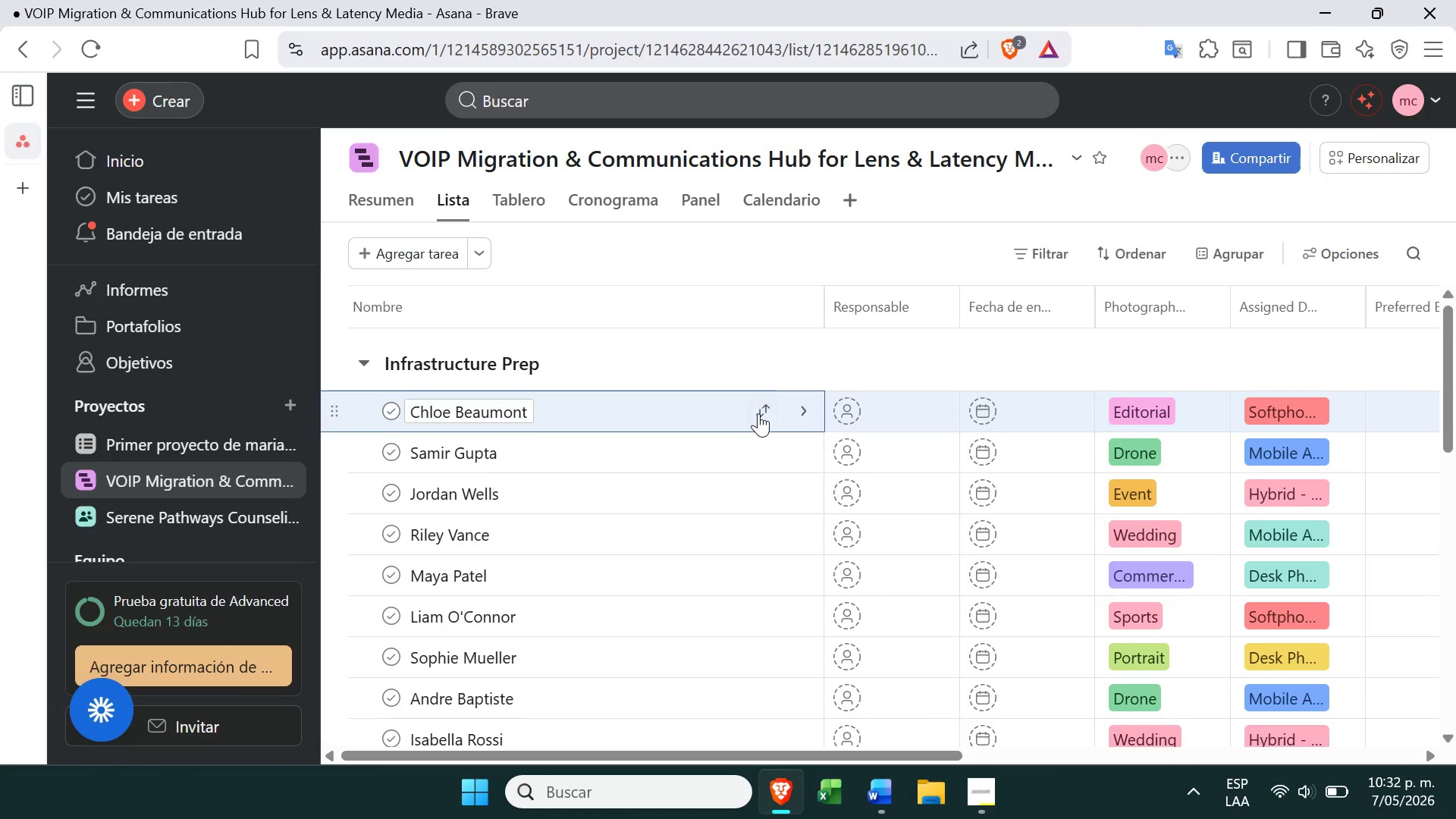 
left_click([760, 410])
 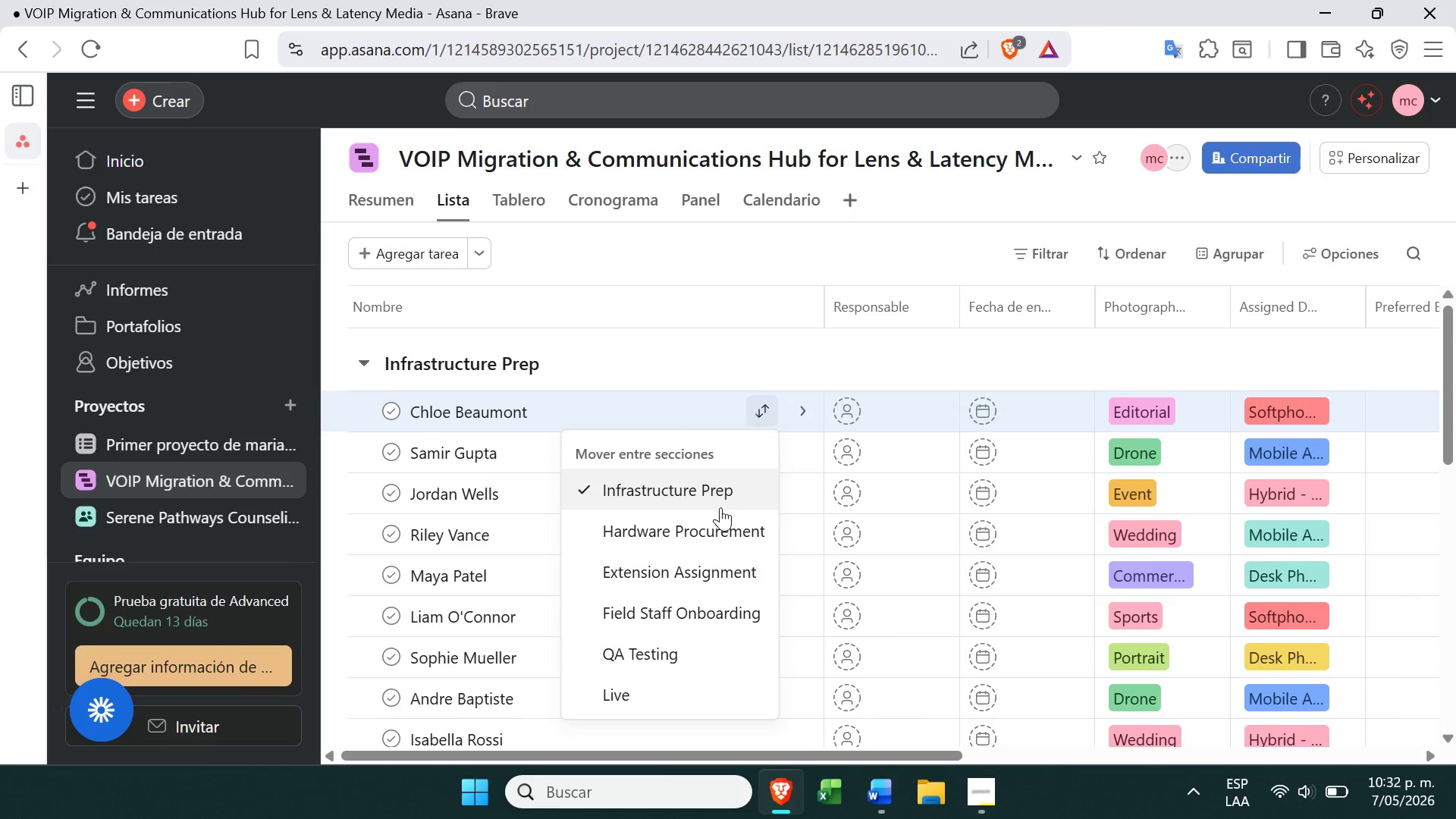 
left_click([710, 535])
 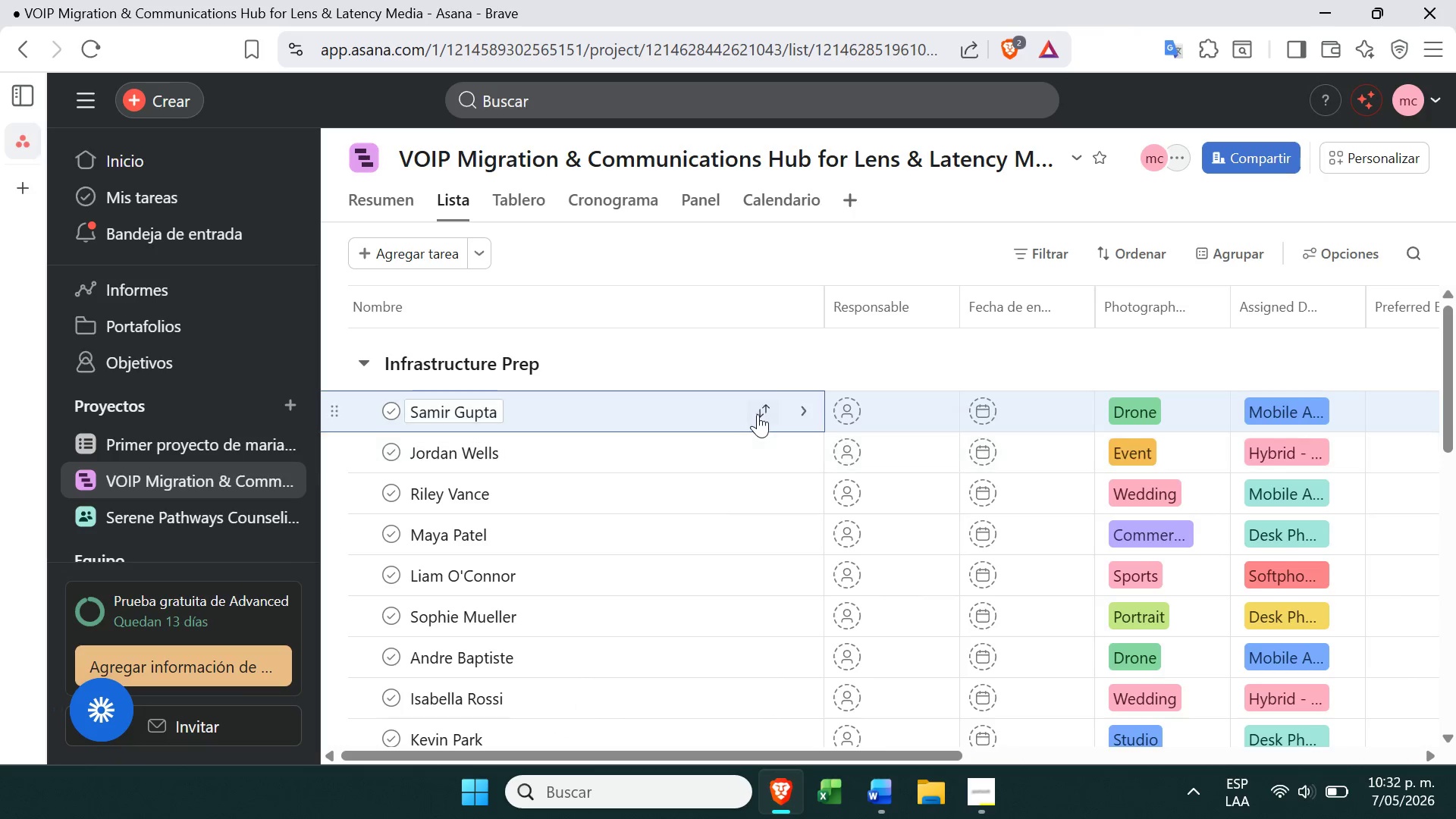 
left_click([765, 413])
 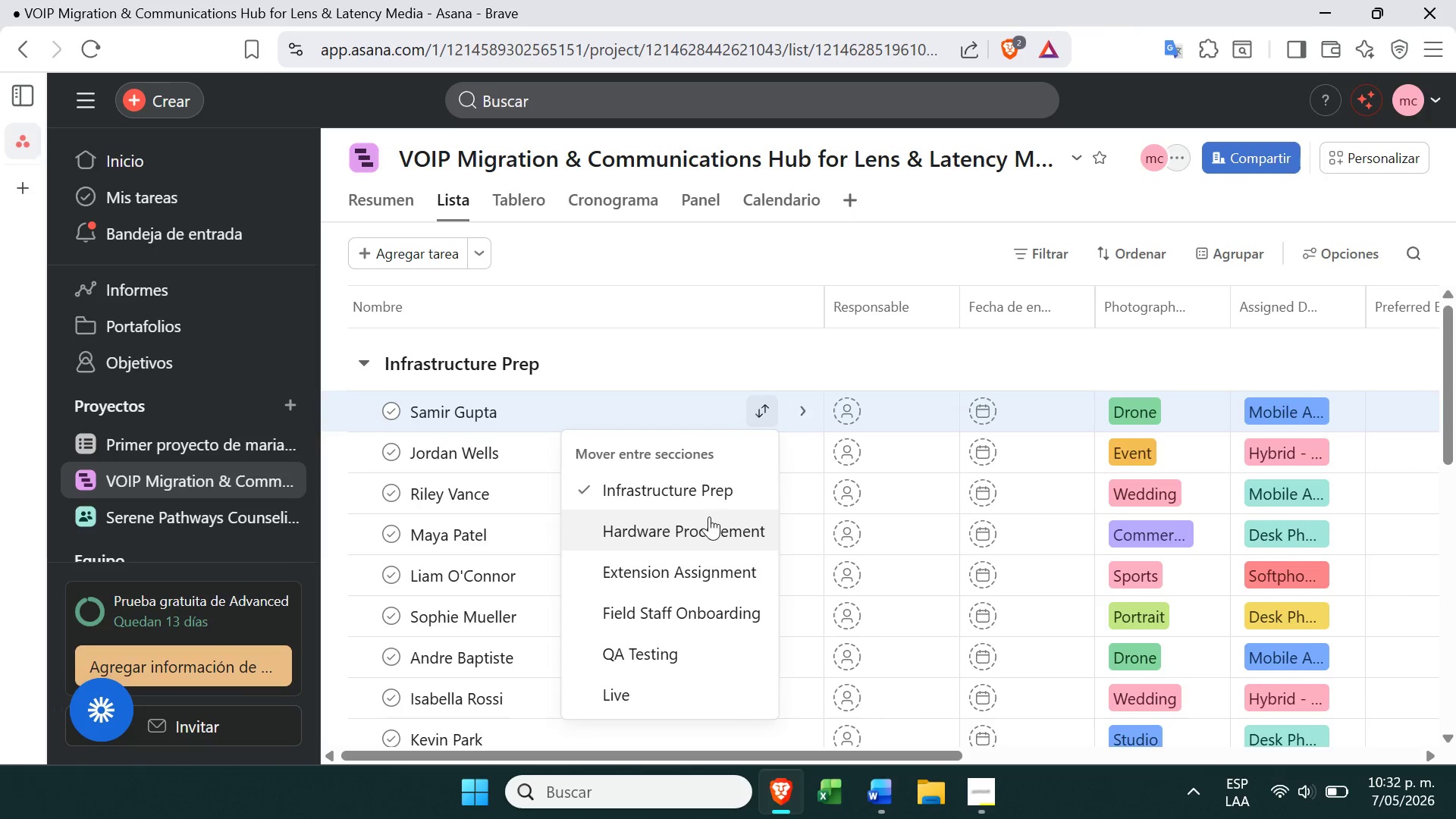 
left_click([708, 538])
 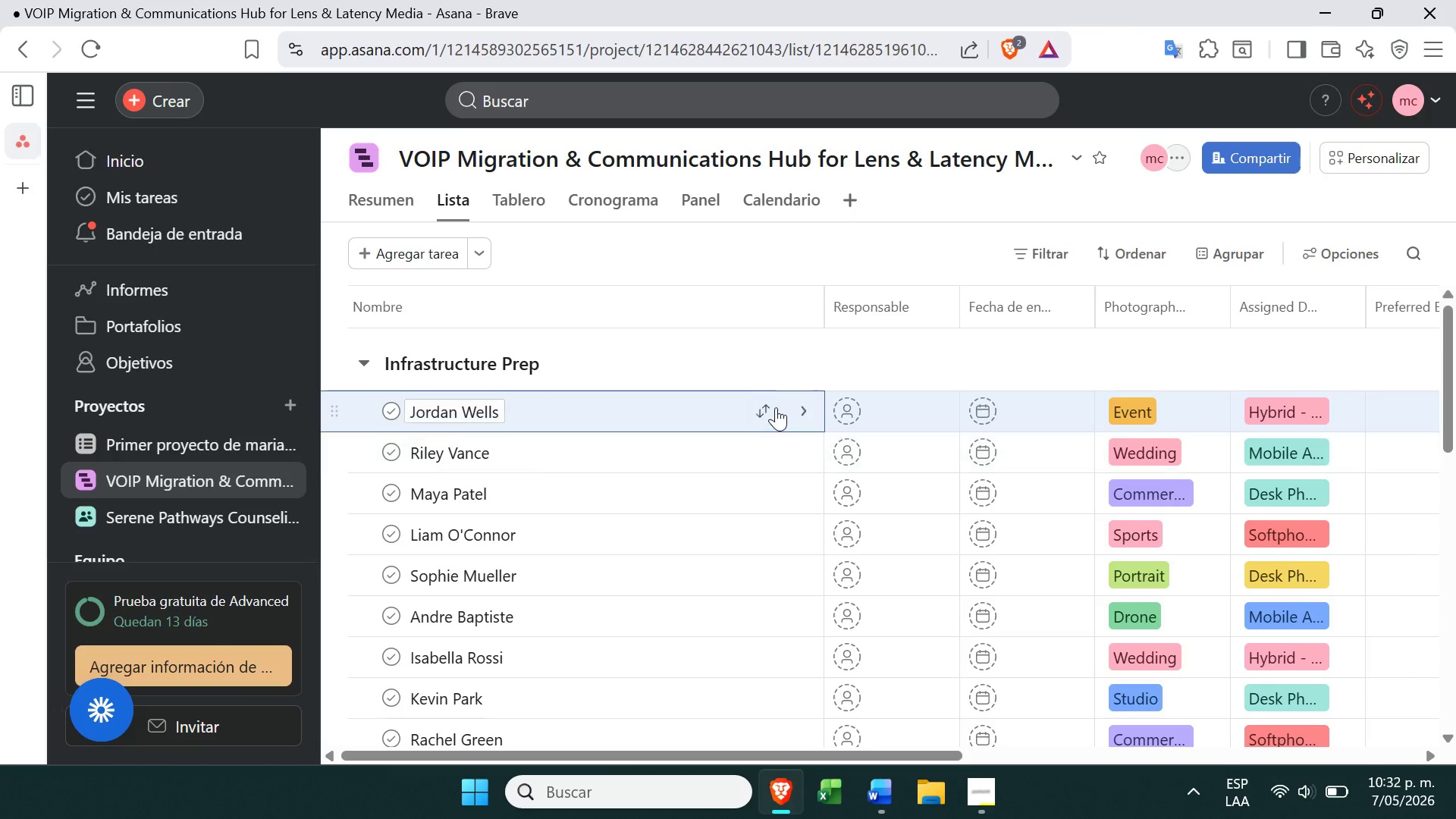 
left_click([764, 410])
 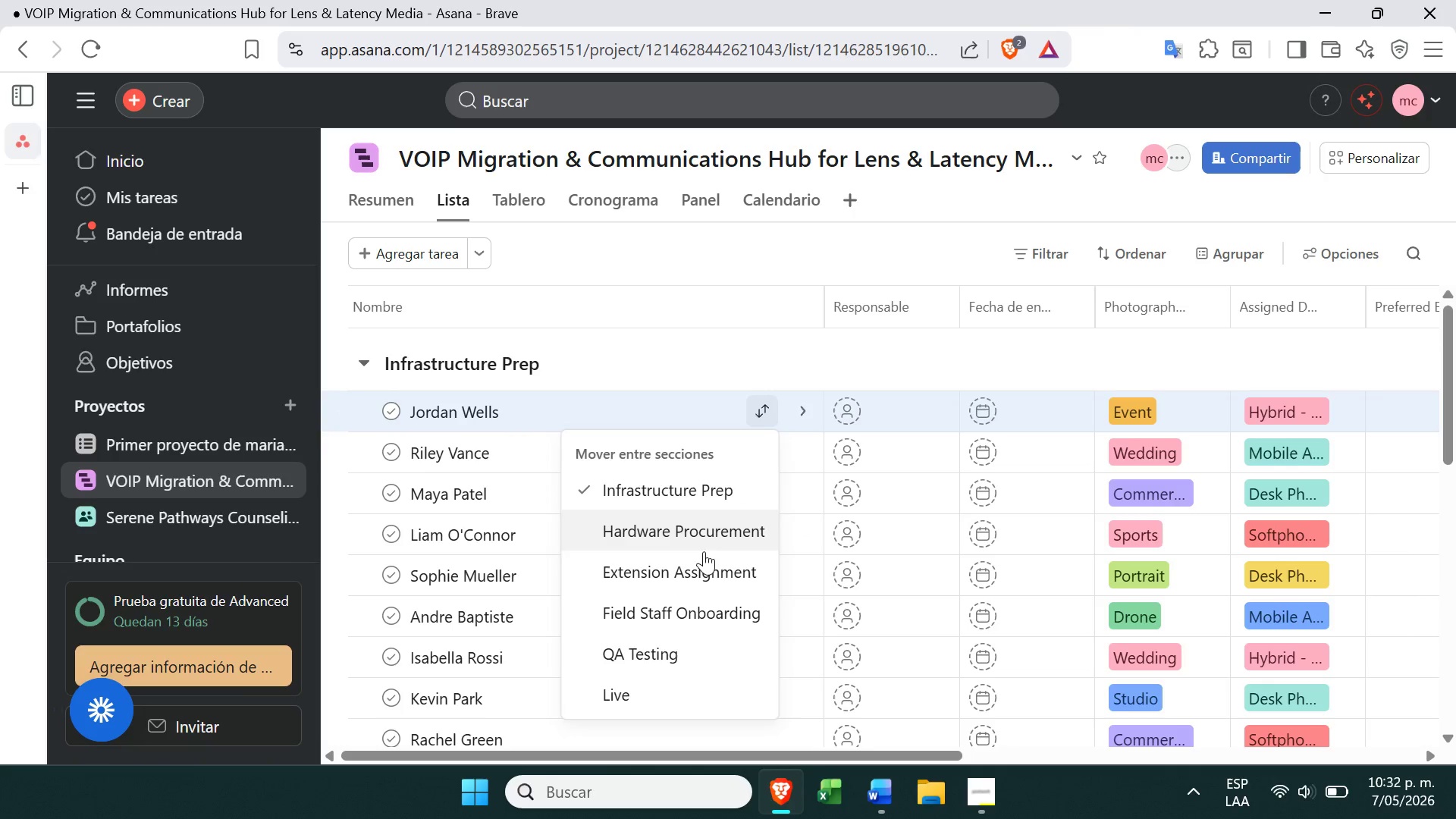 
left_click([718, 530])
 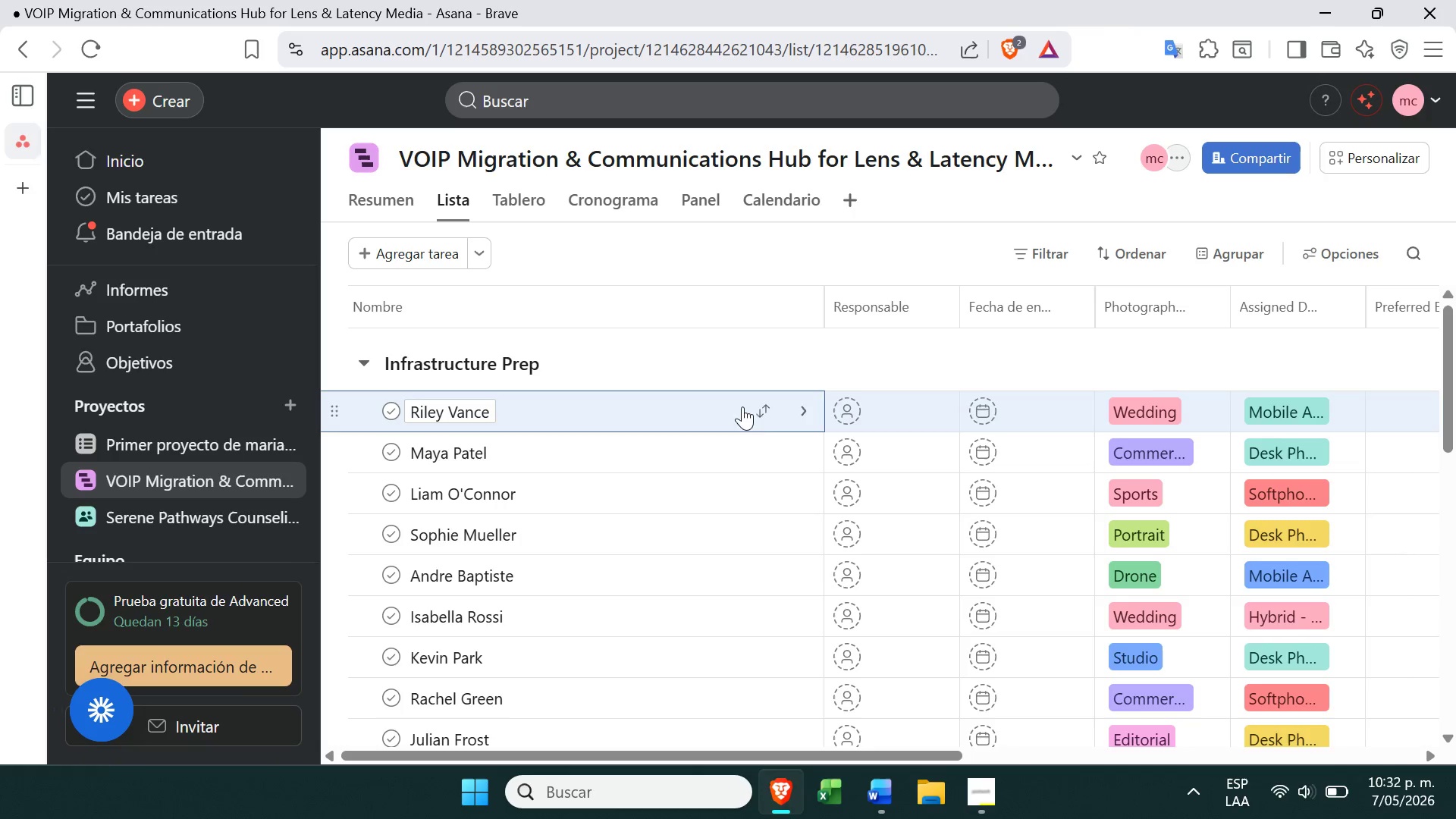 
left_click([770, 413])
 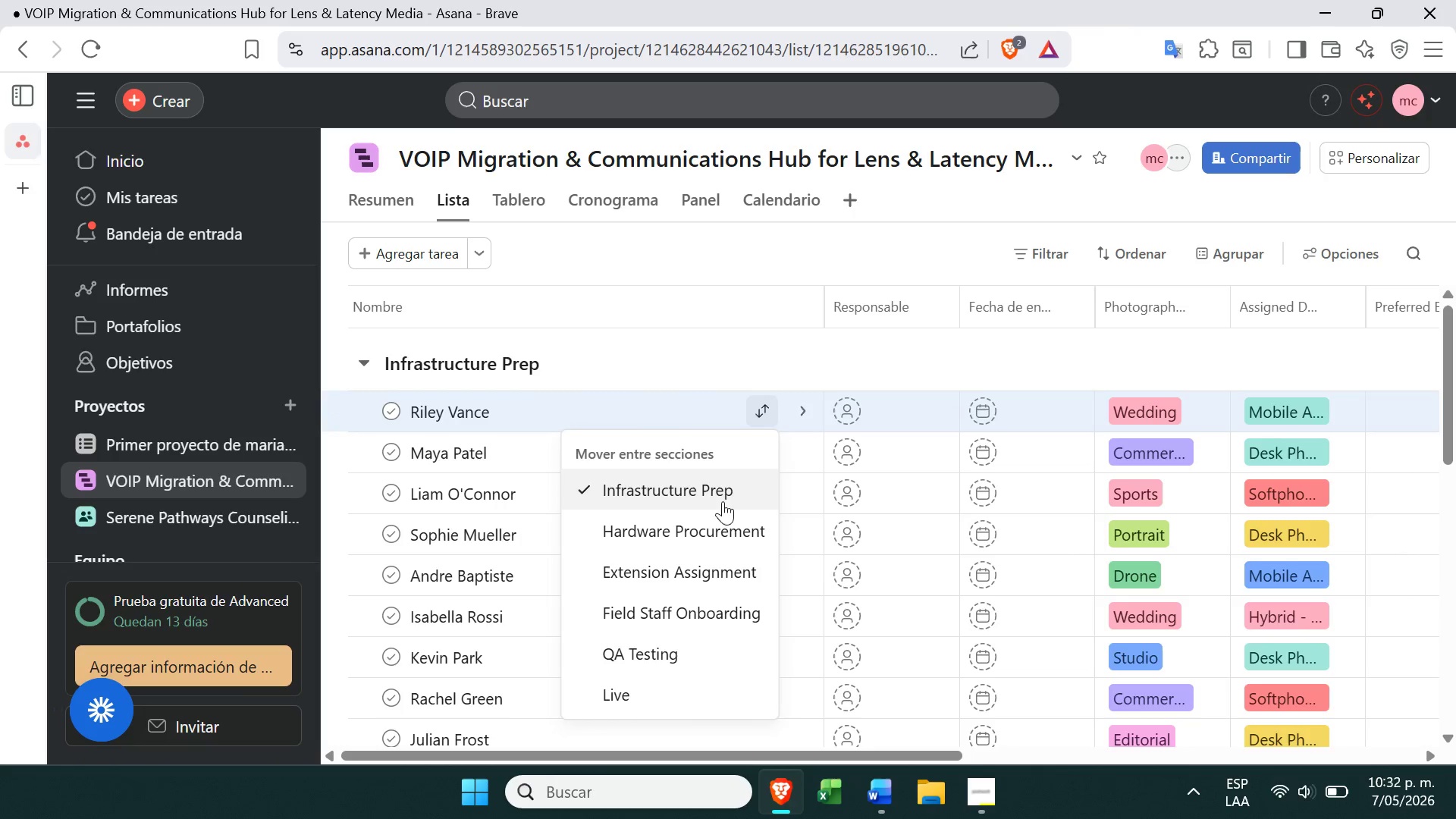 
left_click([715, 522])
 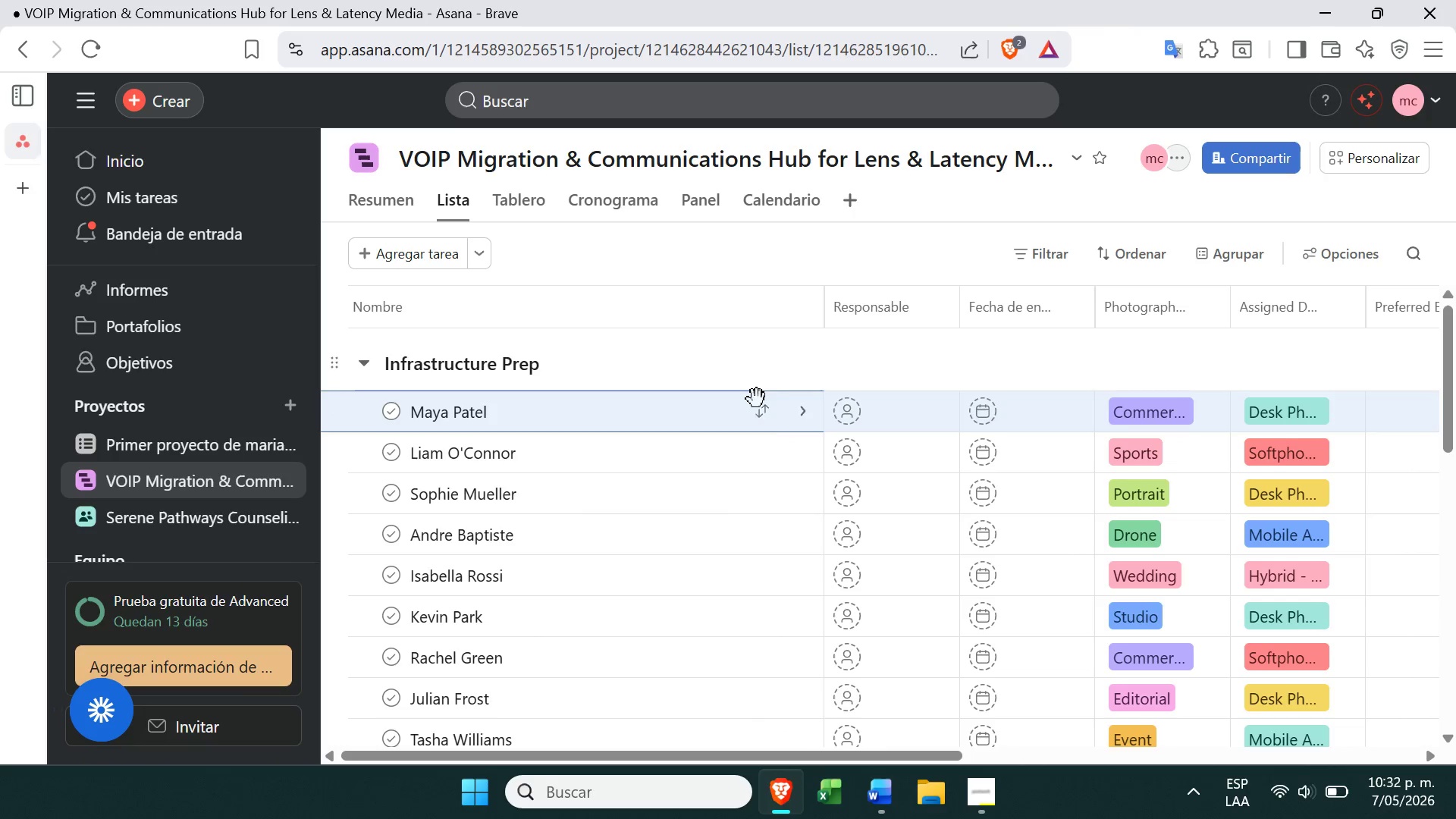 
left_click([761, 406])
 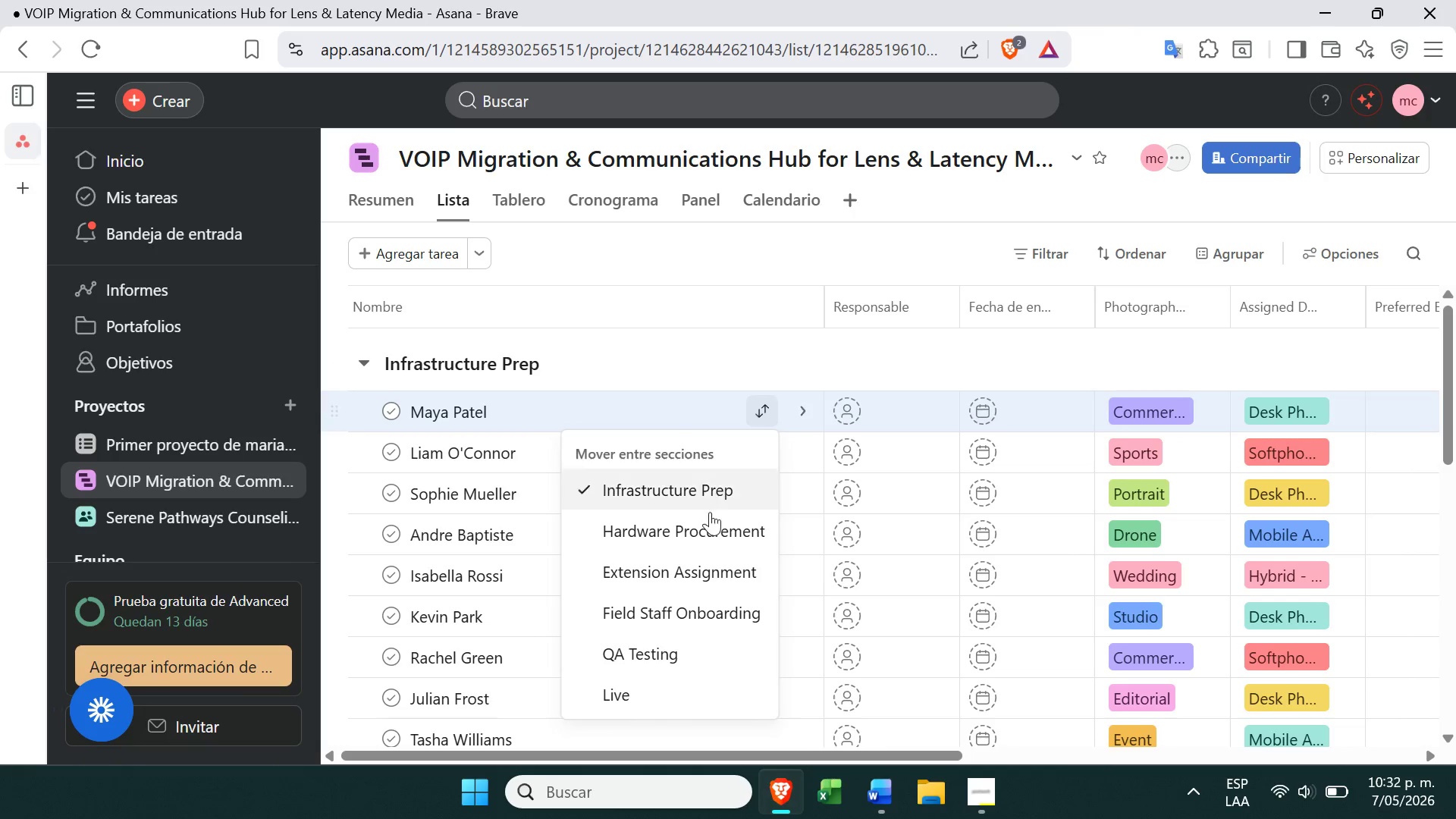 
left_click([705, 526])
 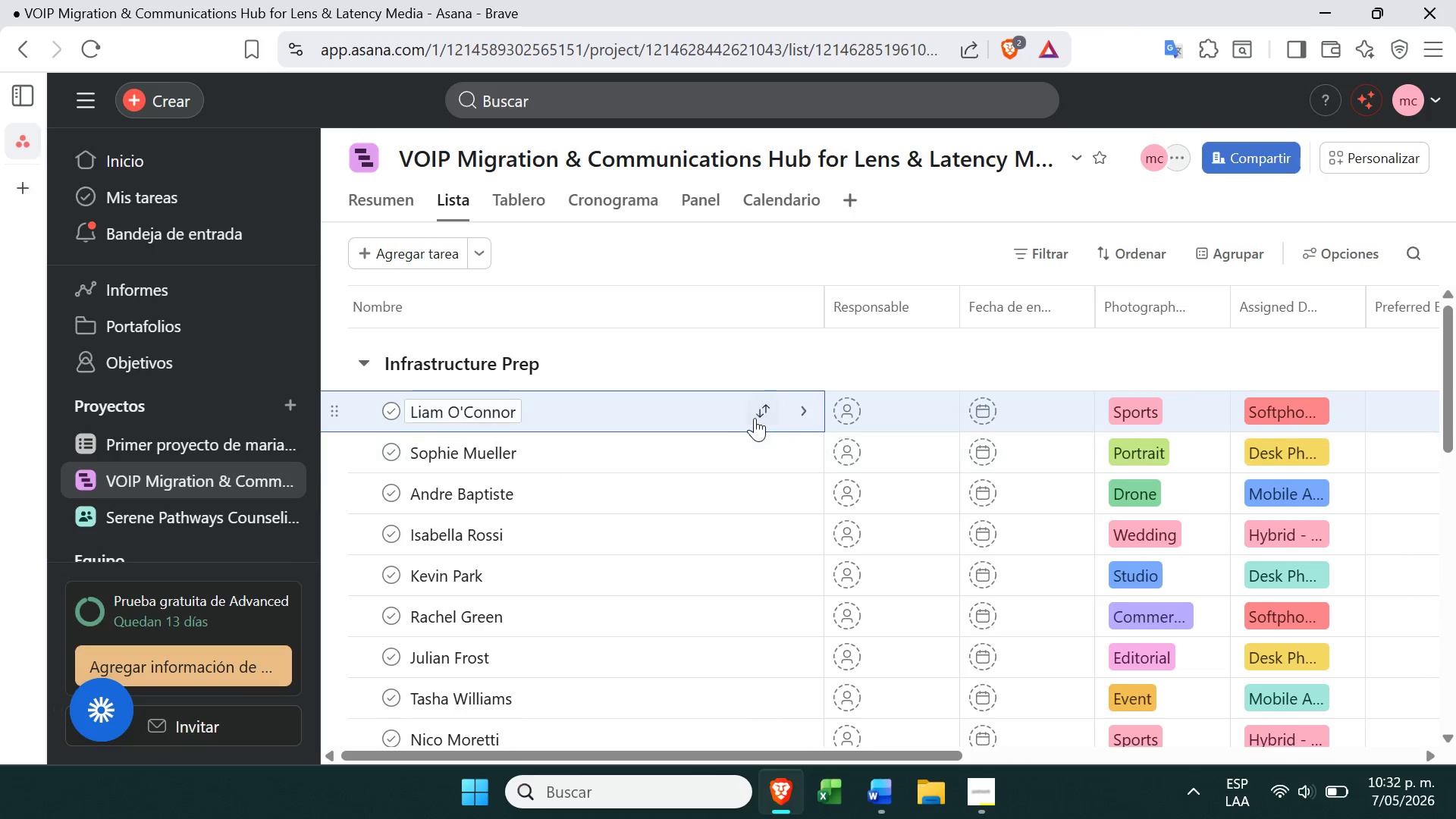 
left_click([759, 418])
 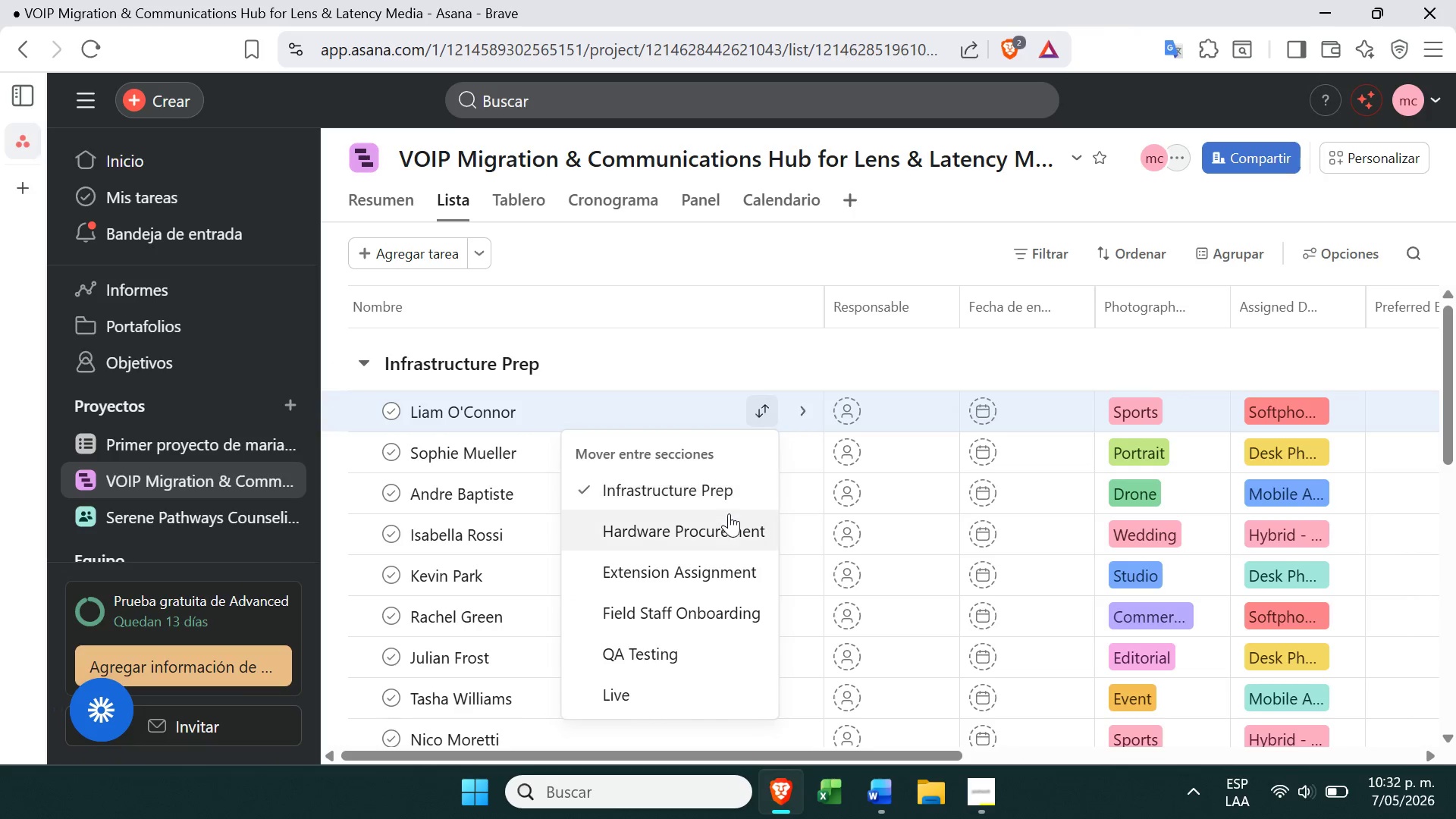 
left_click([728, 516])
 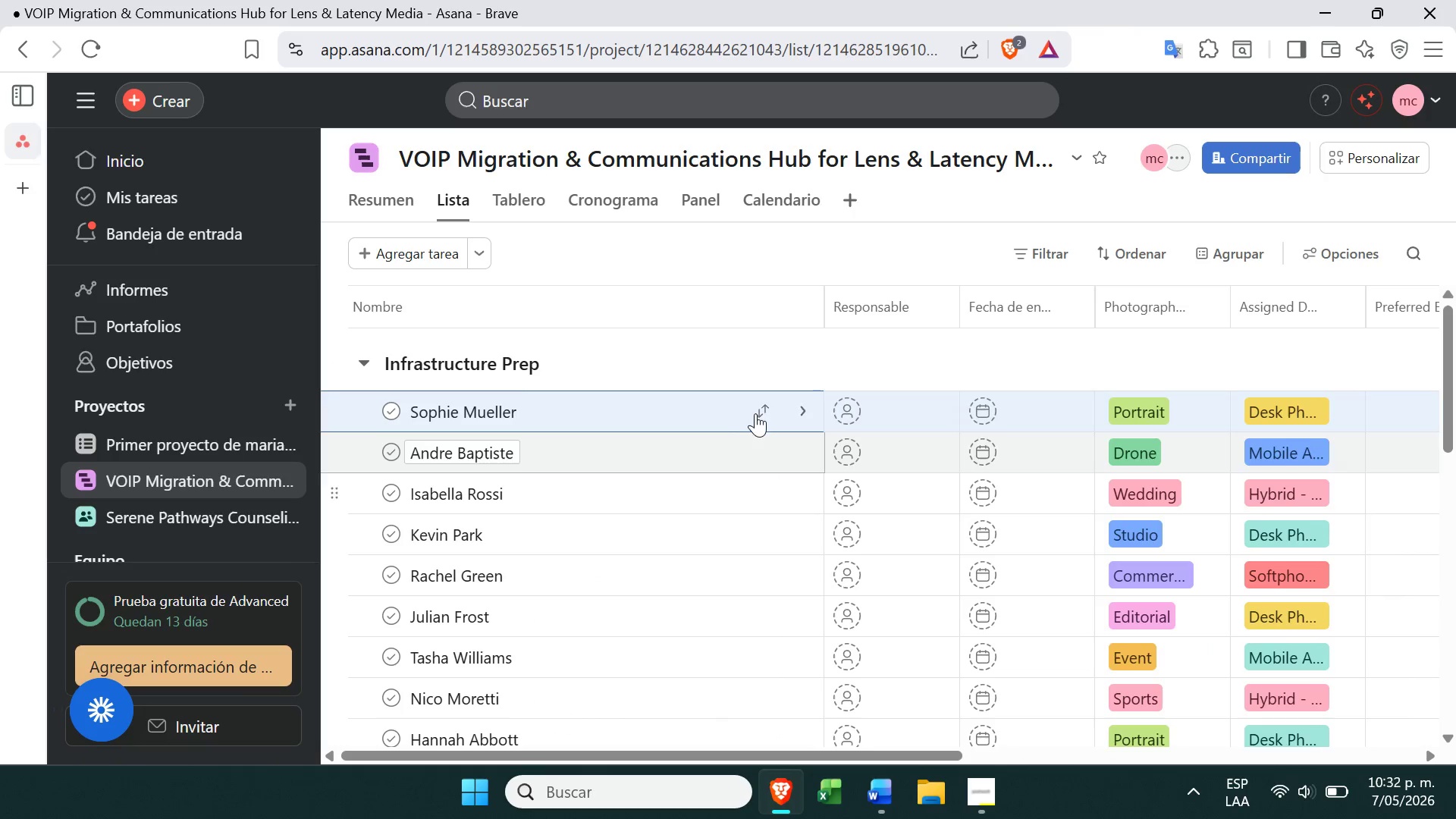 
left_click([757, 412])
 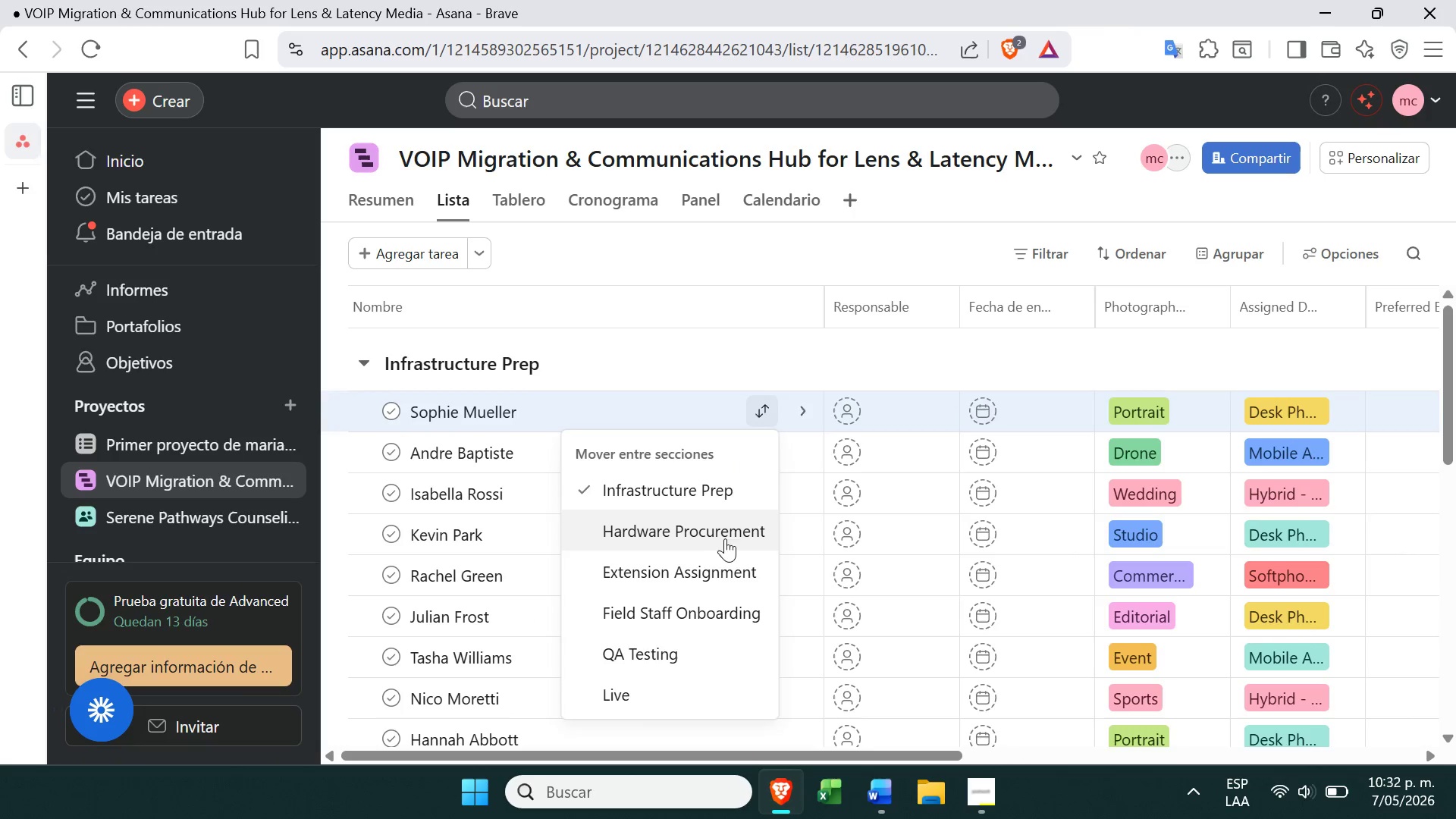 
left_click([733, 527])
 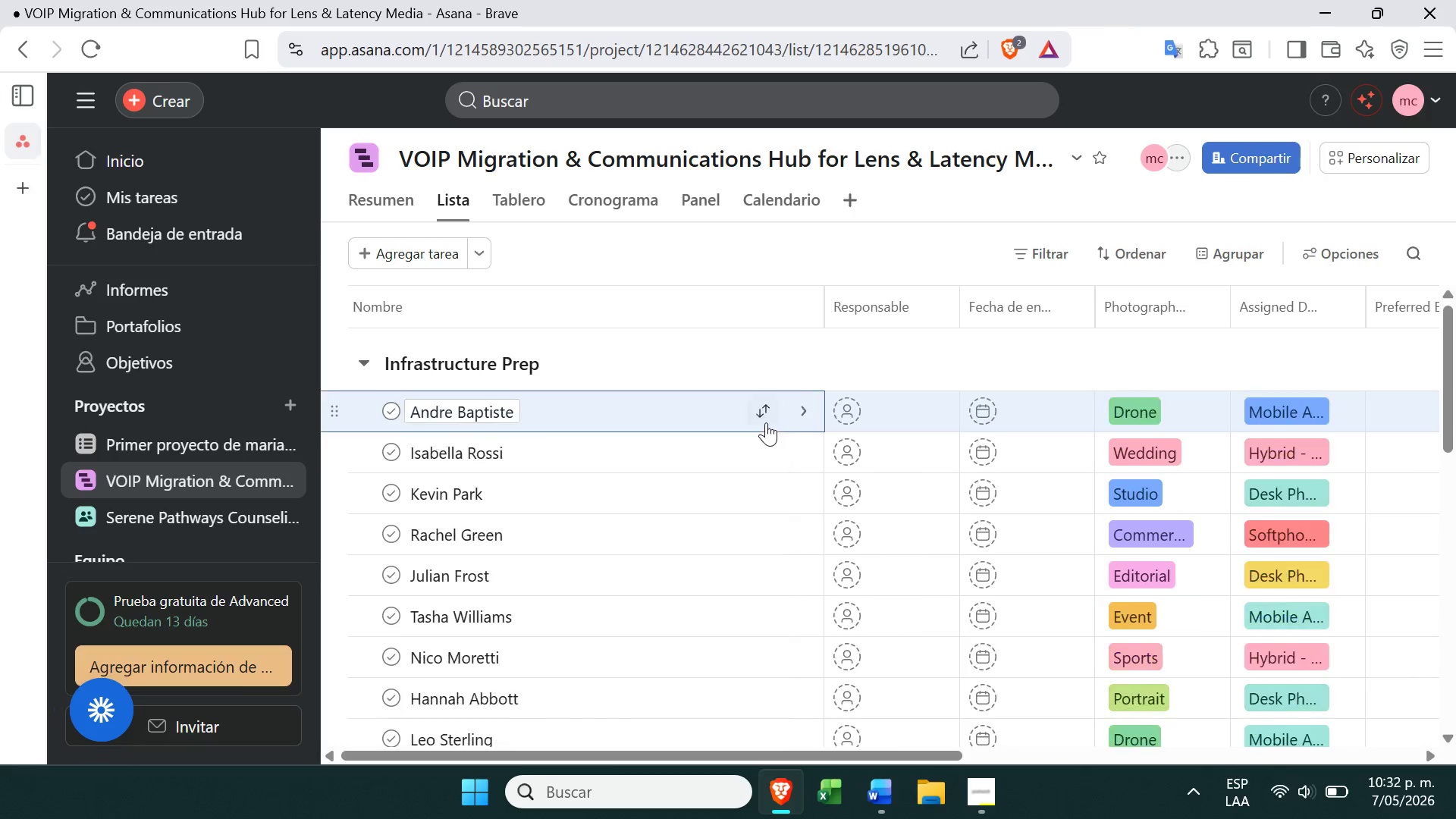 
left_click([759, 418])
 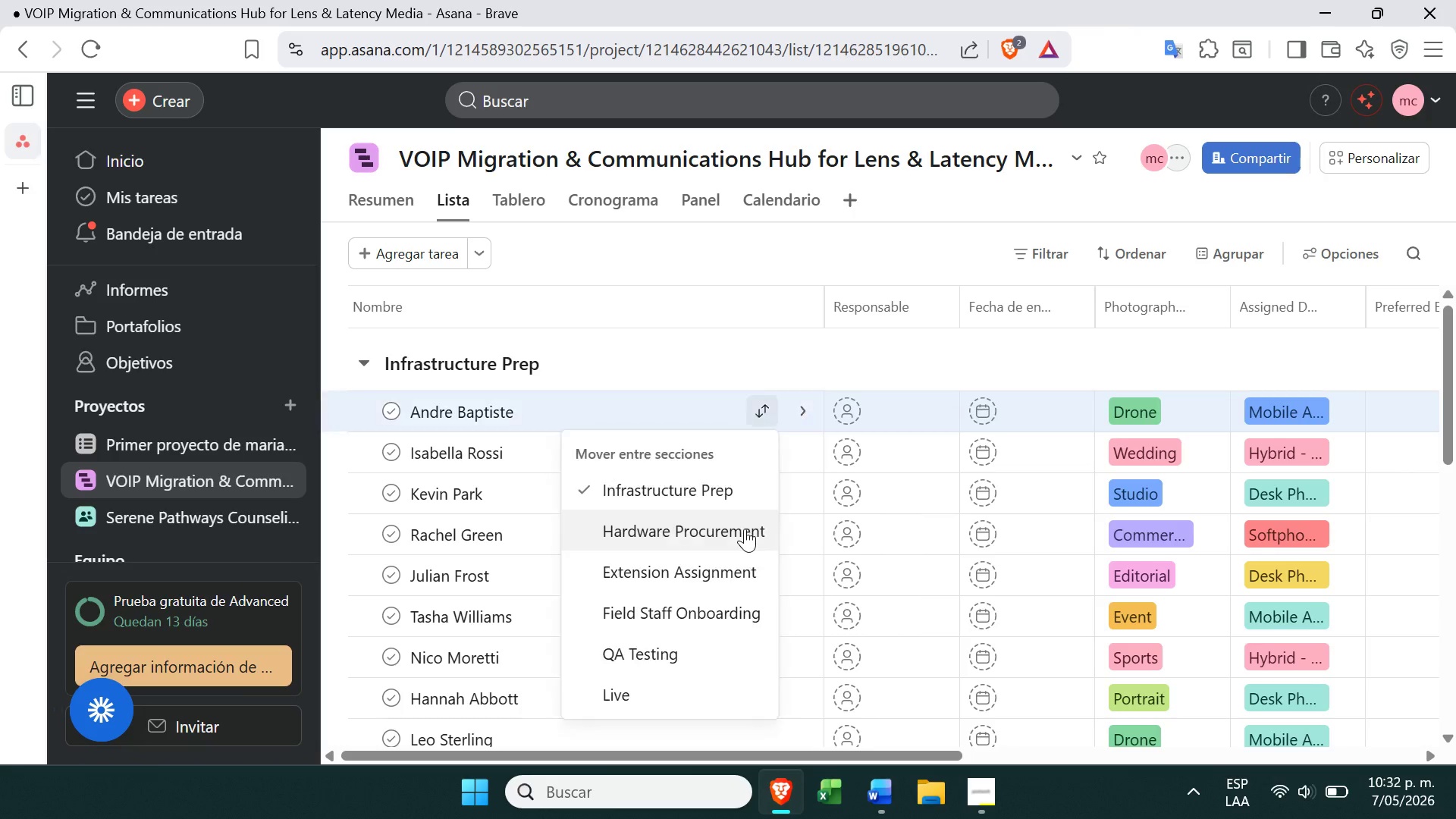 
left_click([743, 533])
 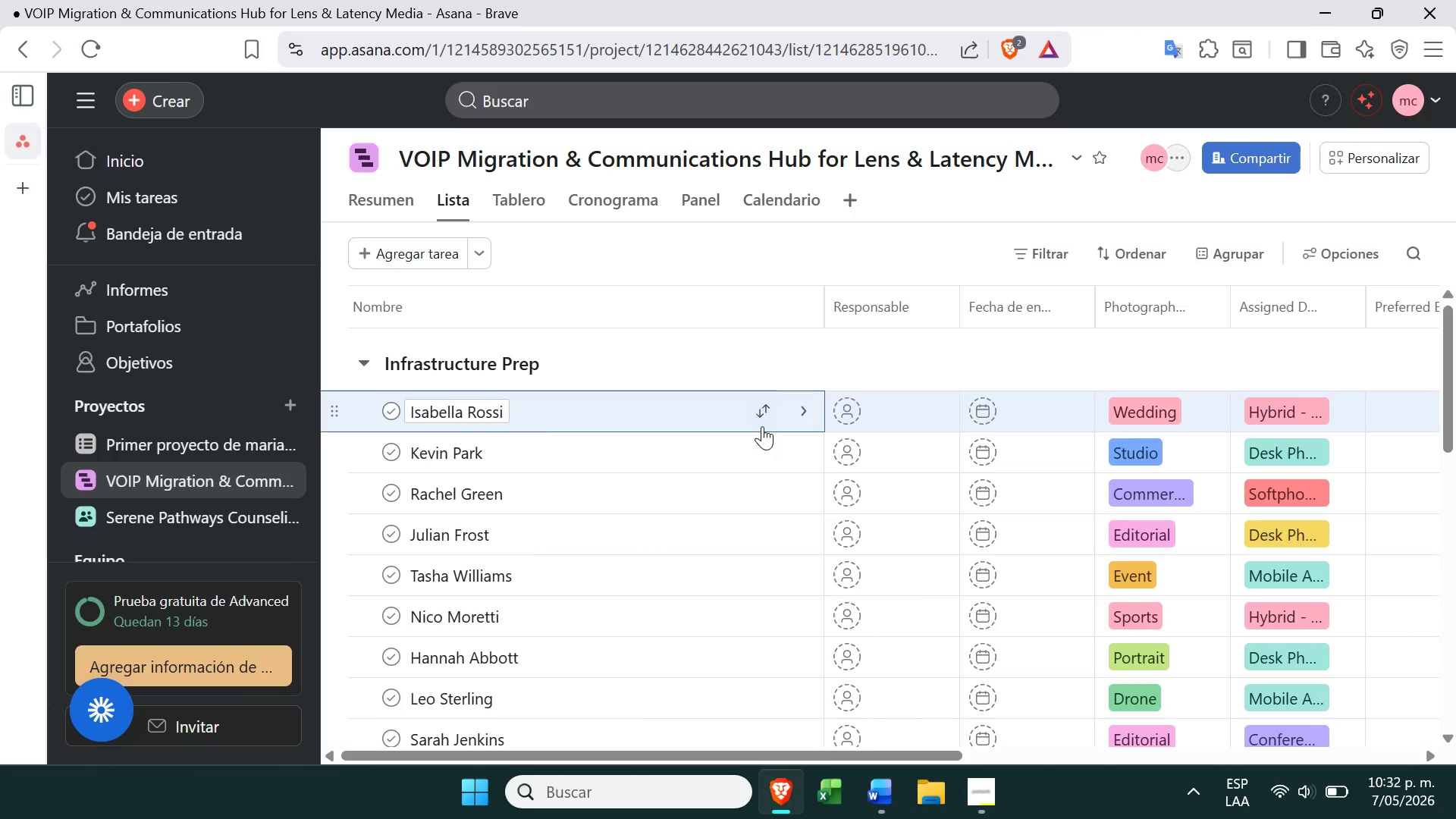 
left_click([767, 408])
 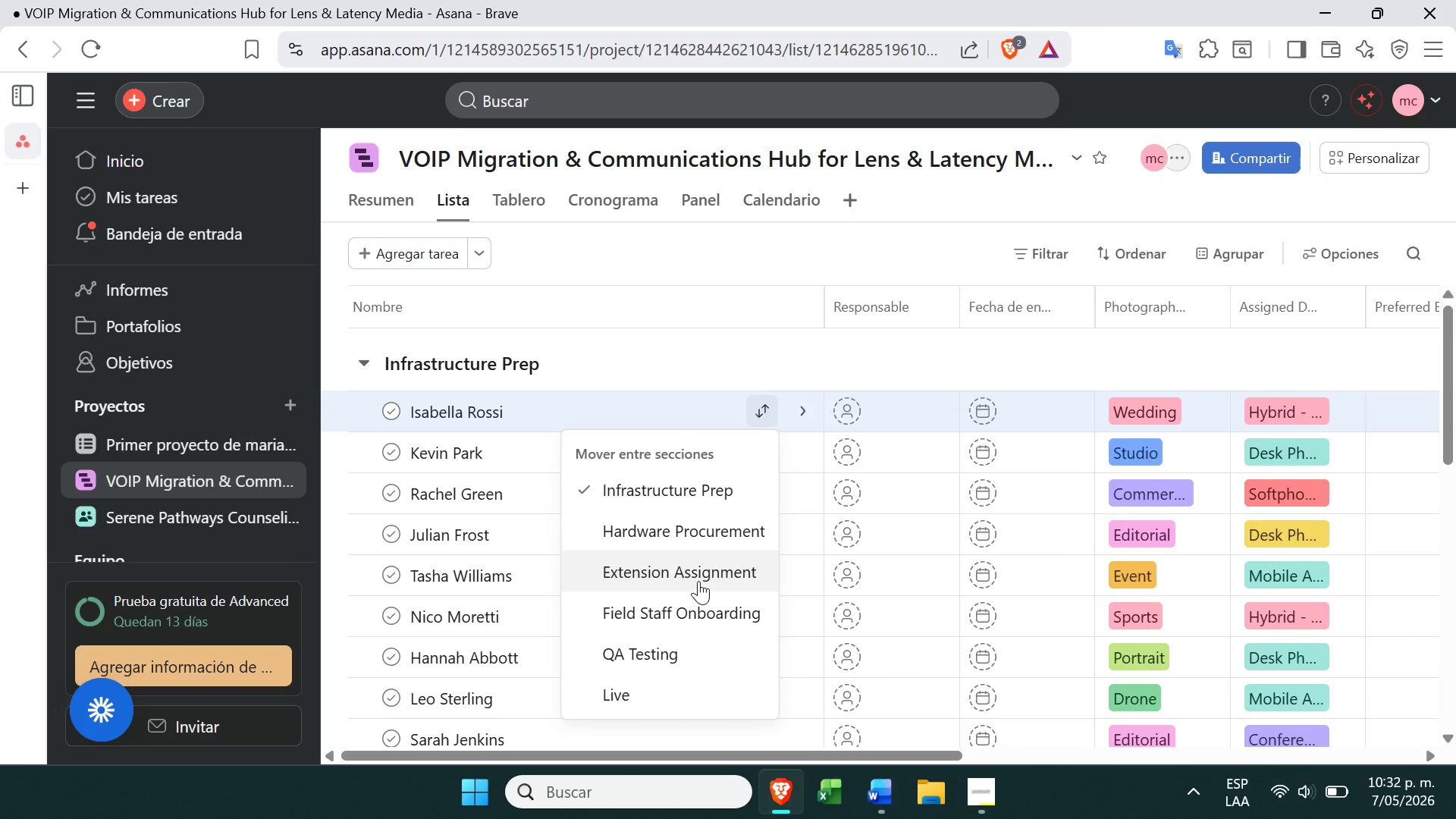 
left_click([700, 579])
 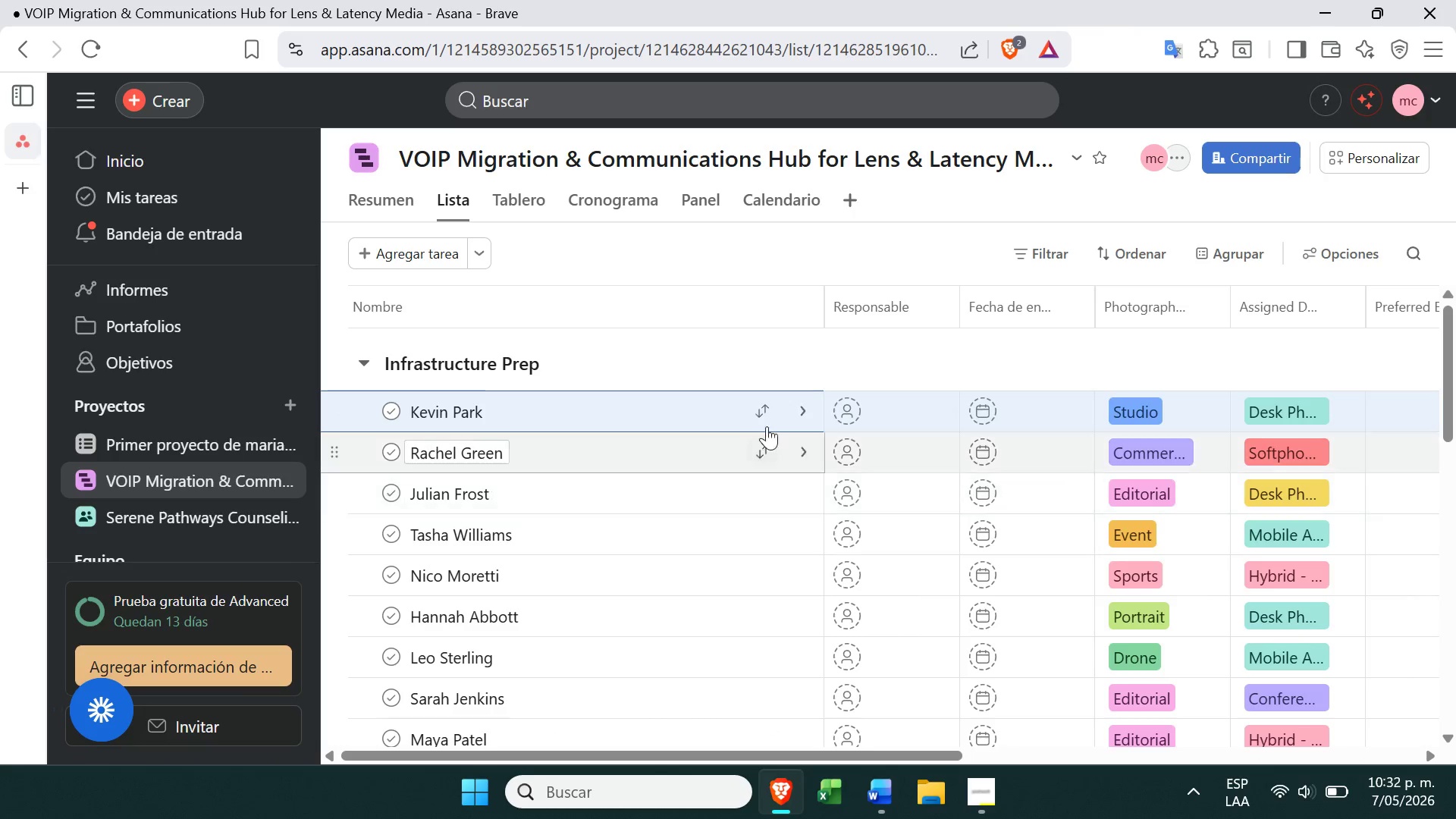 
left_click([767, 418])
 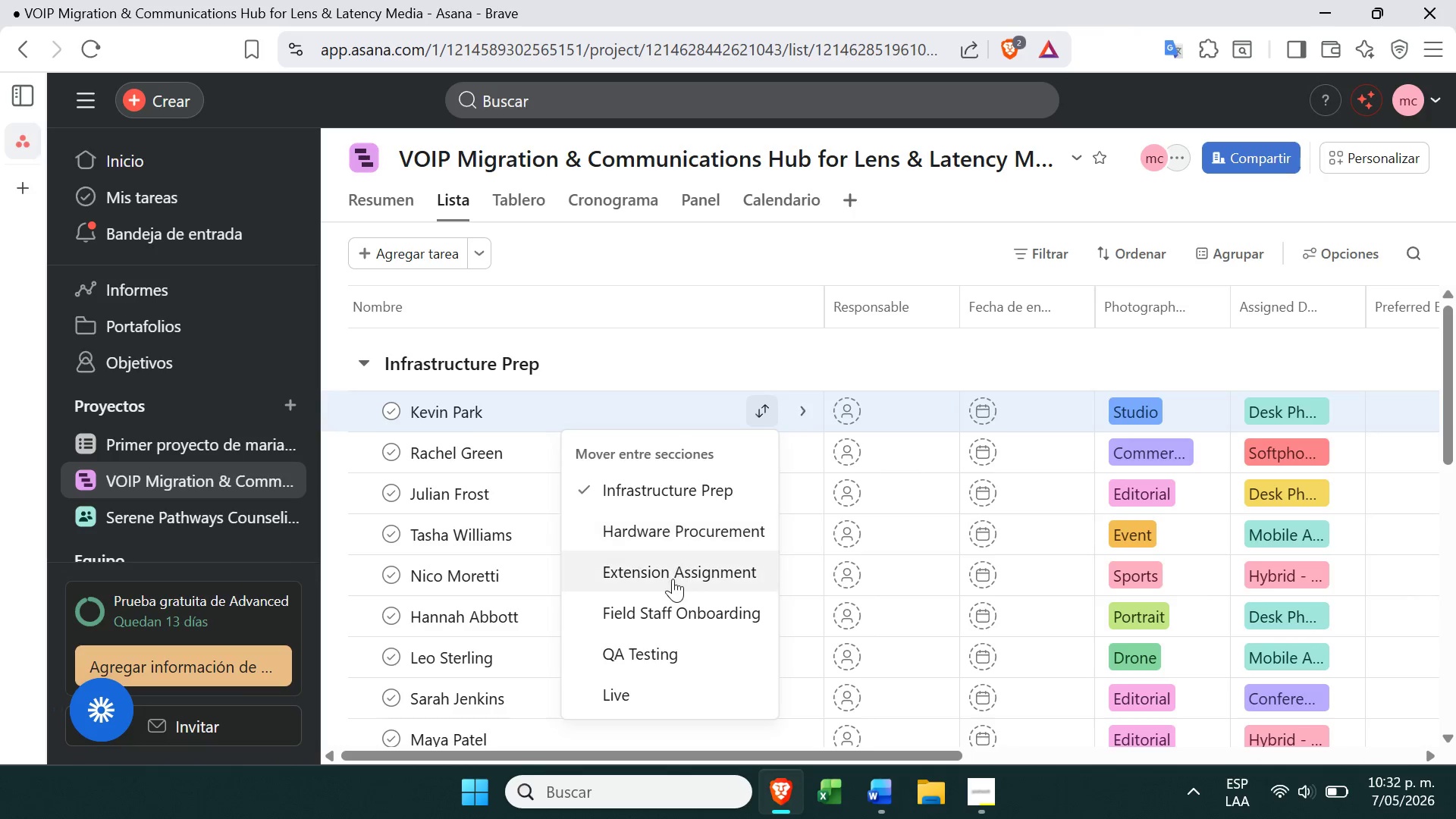 
left_click([673, 581])
 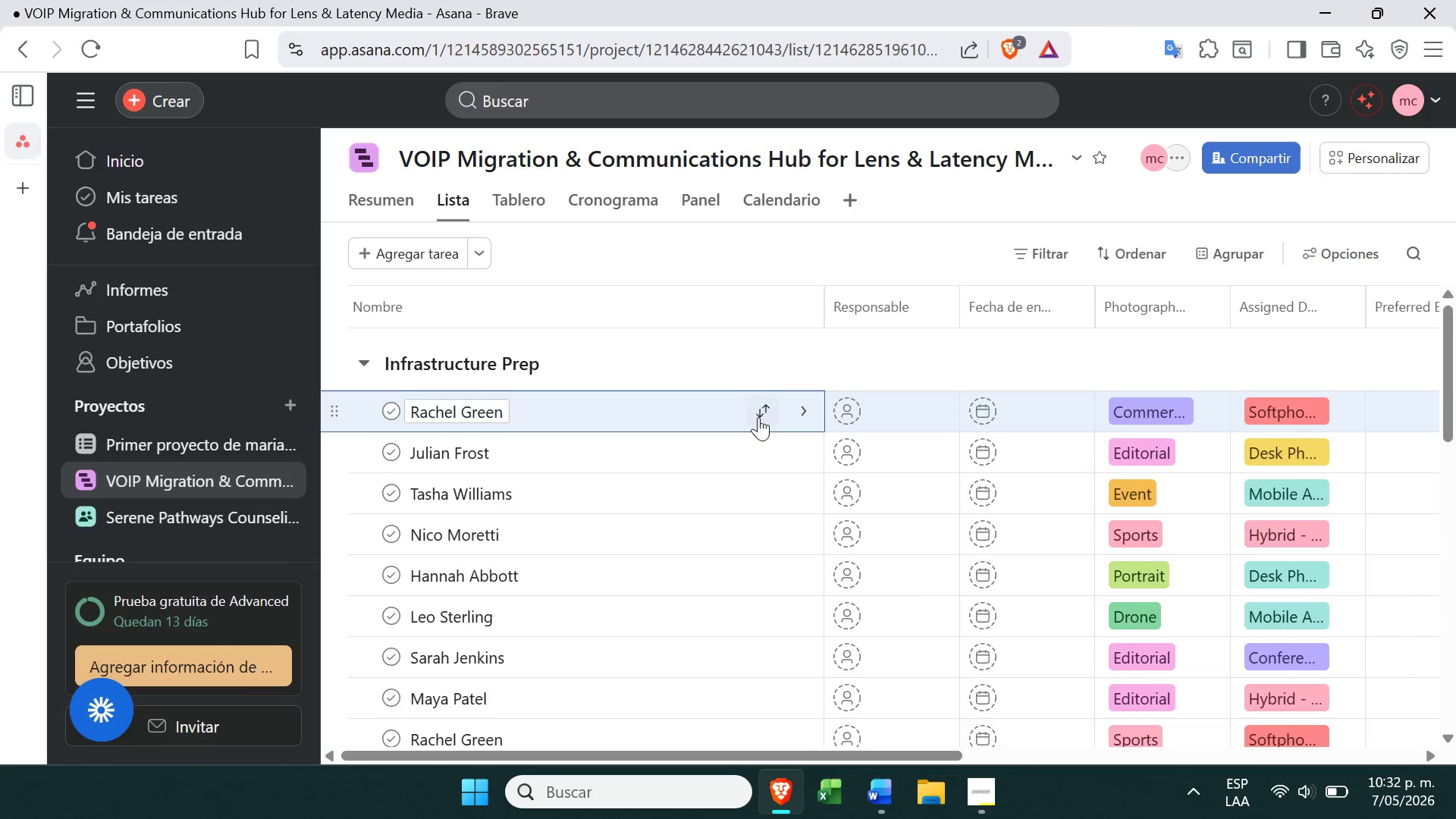 
left_click([761, 413])
 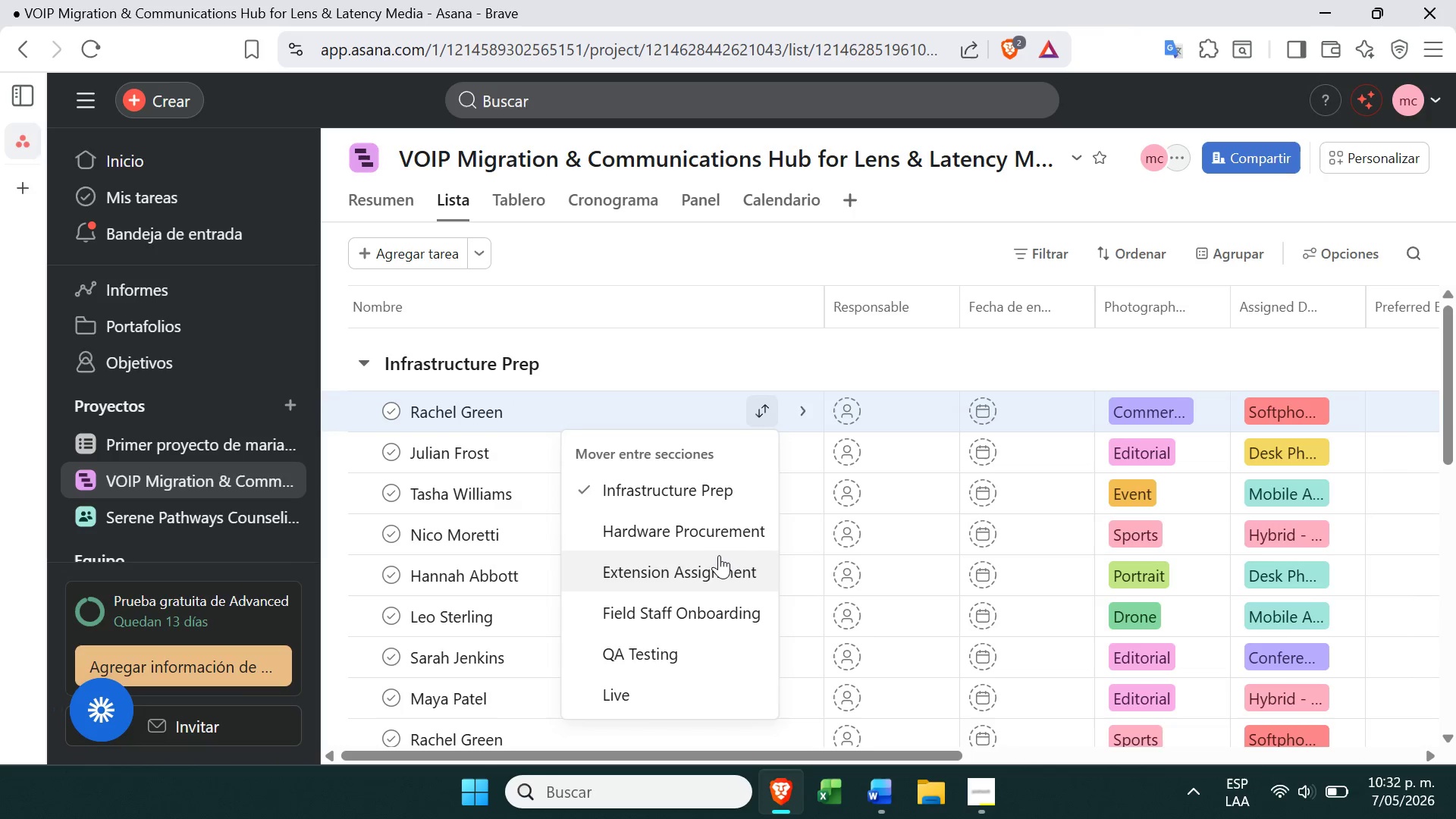 
left_click([717, 564])
 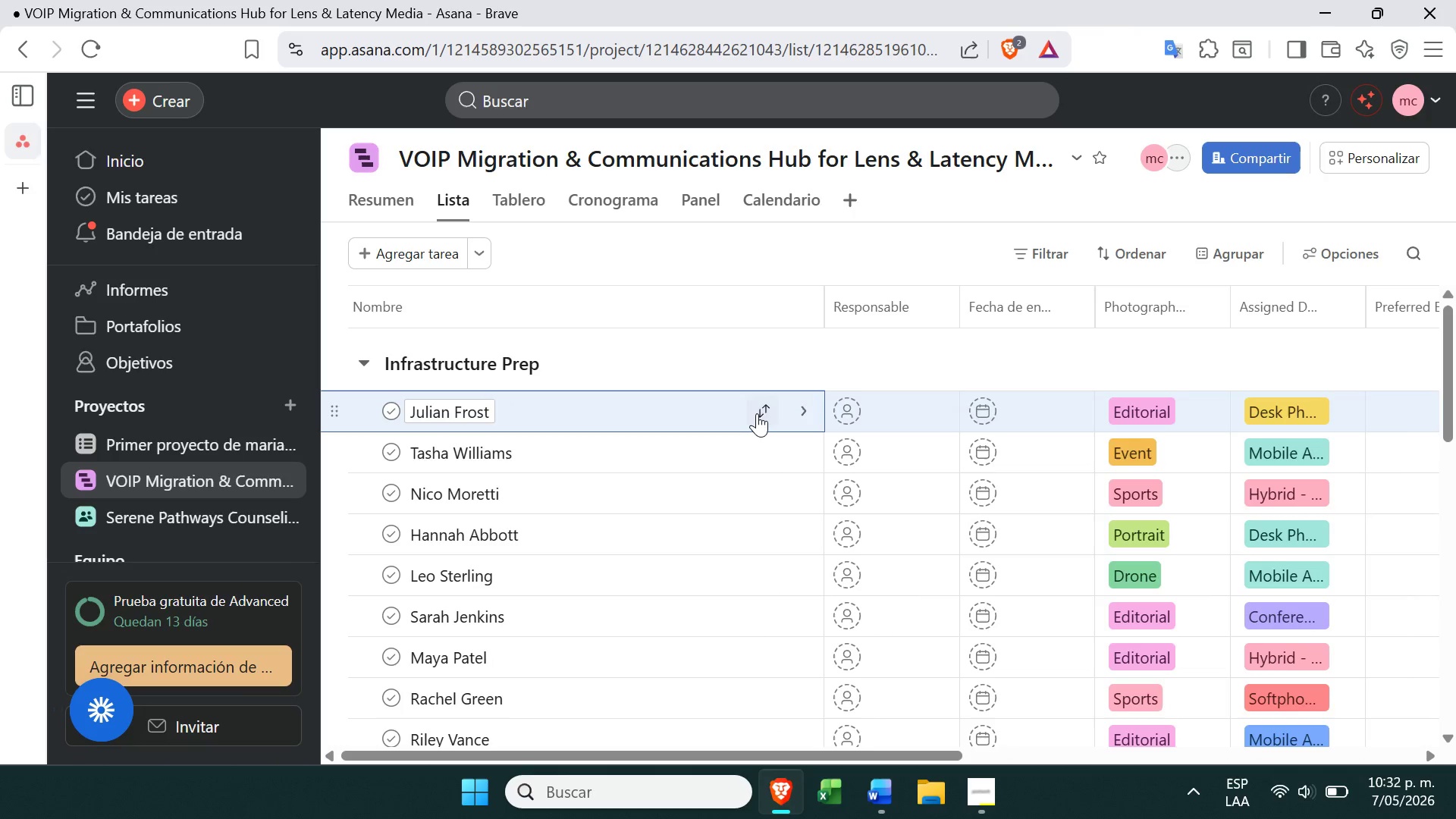 
left_click([757, 413])
 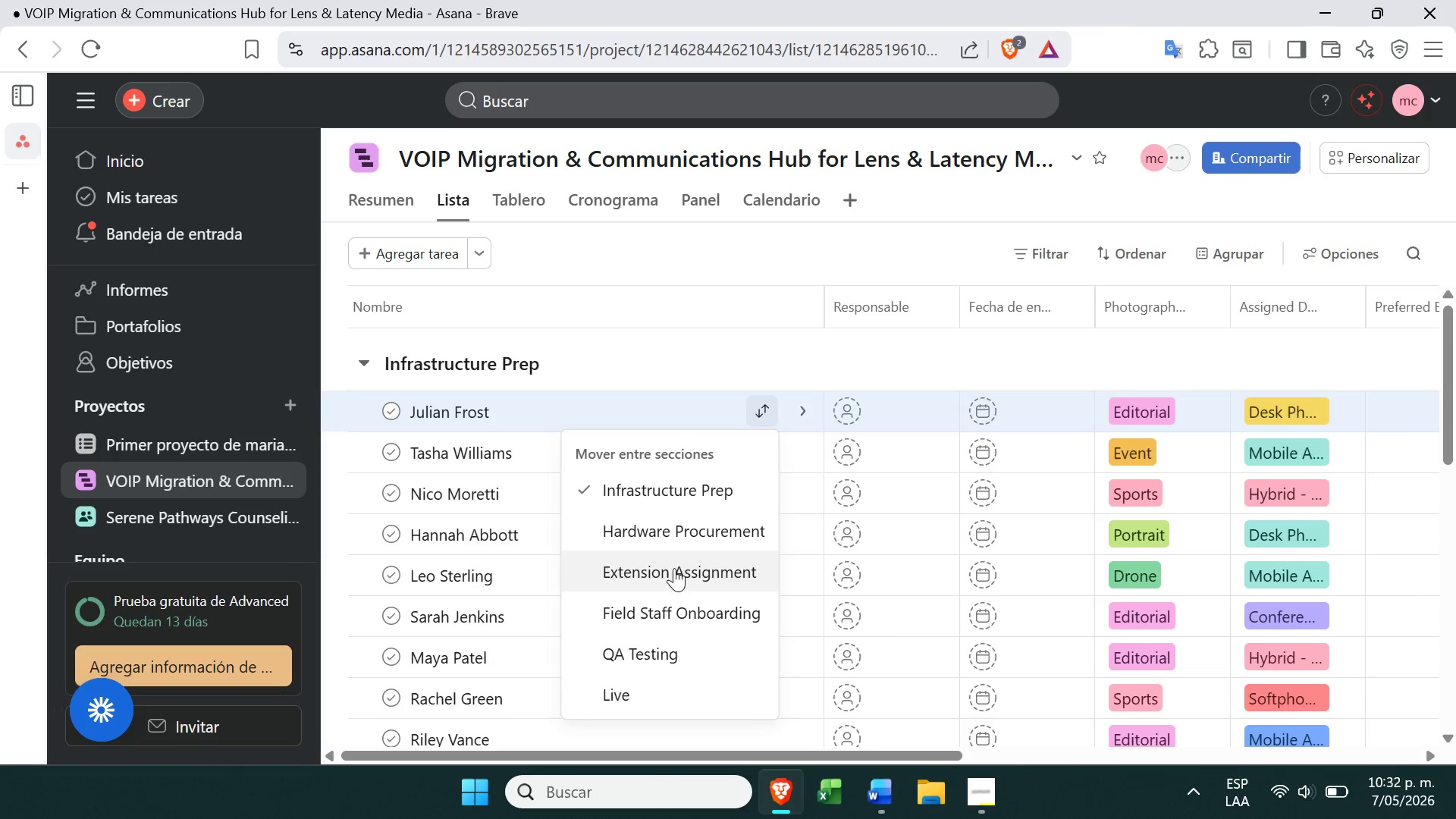 
left_click([673, 585])
 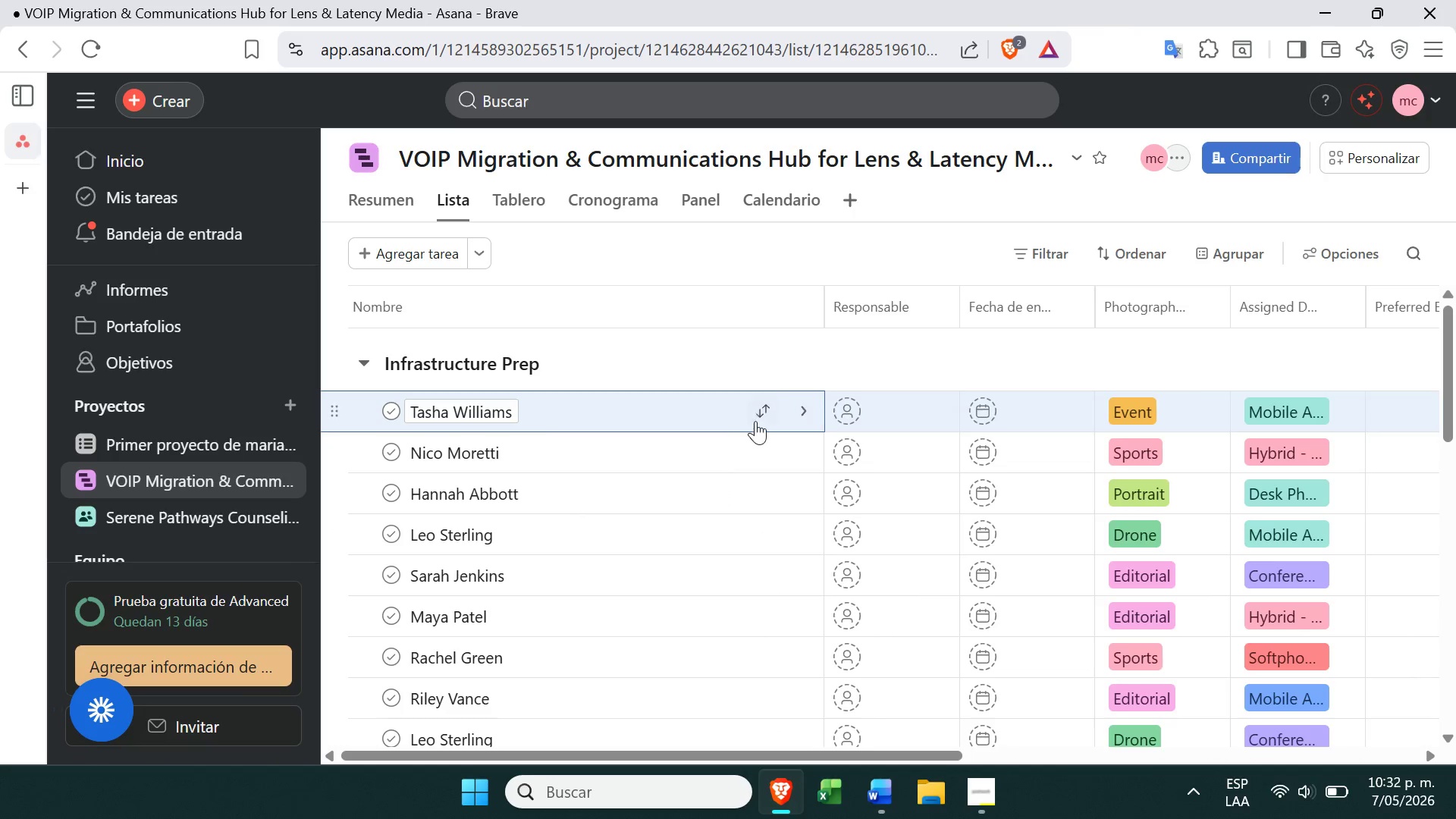 
left_click([761, 415])
 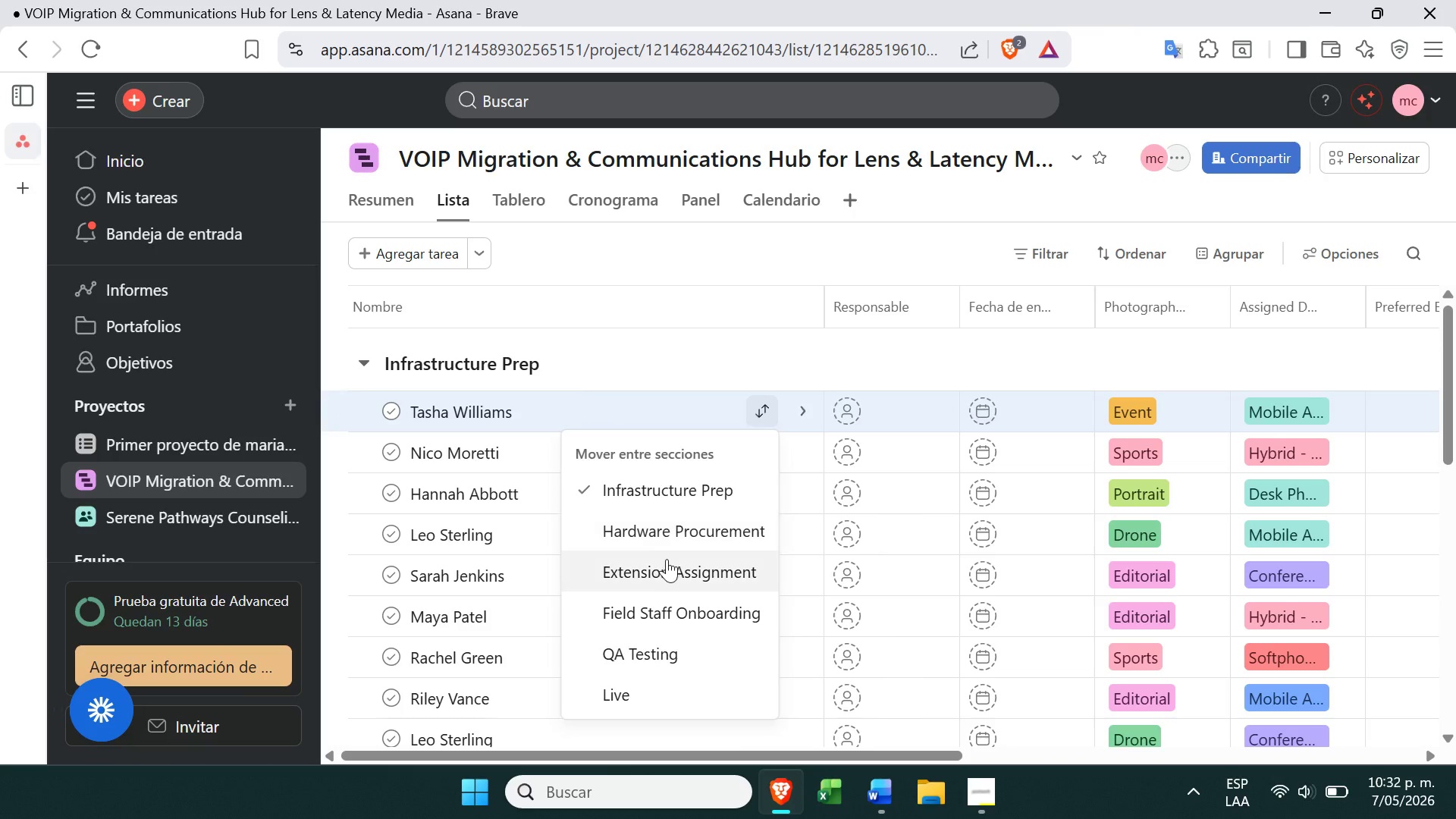 
left_click([672, 557])
 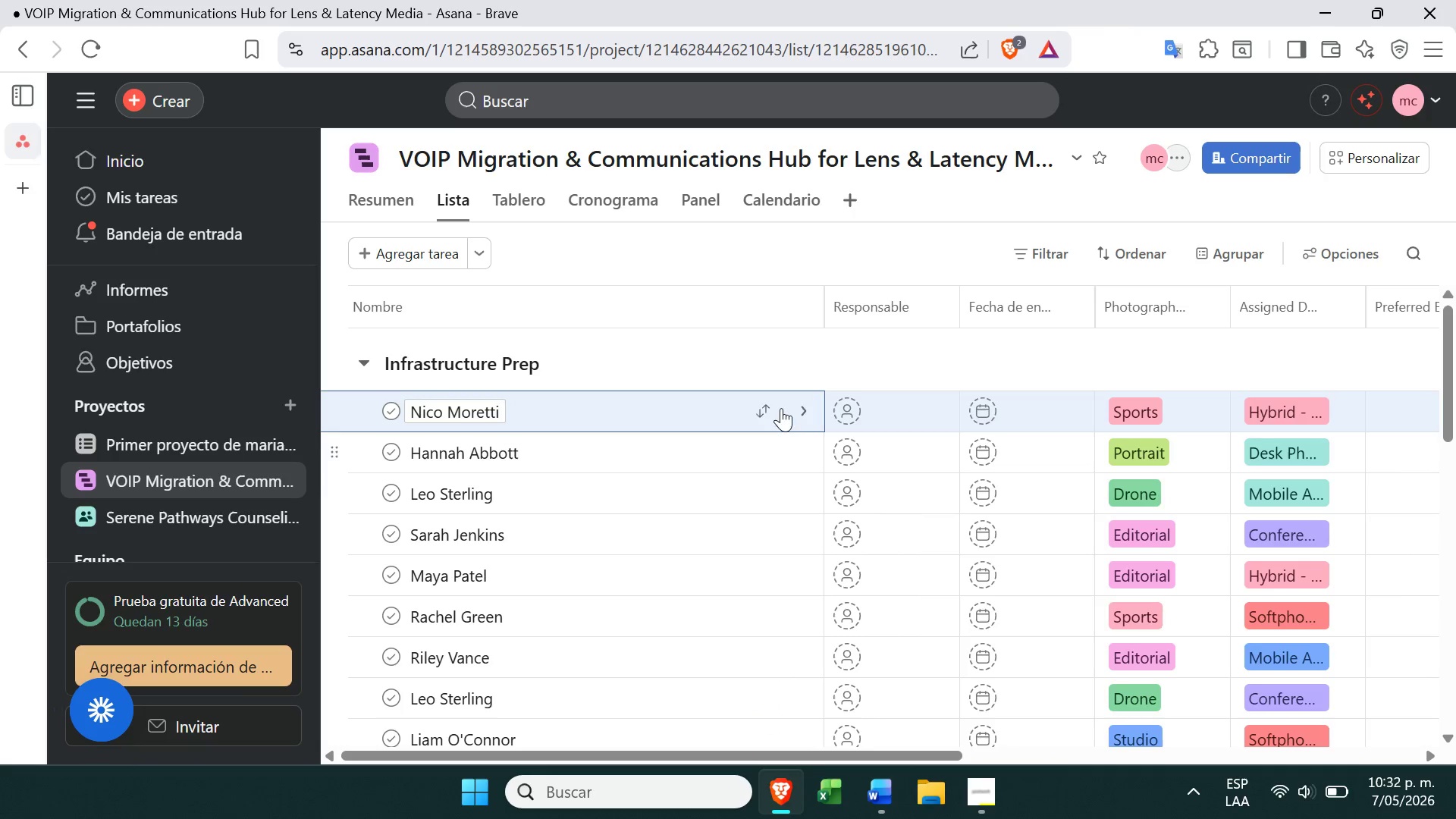 
left_click([778, 410])
 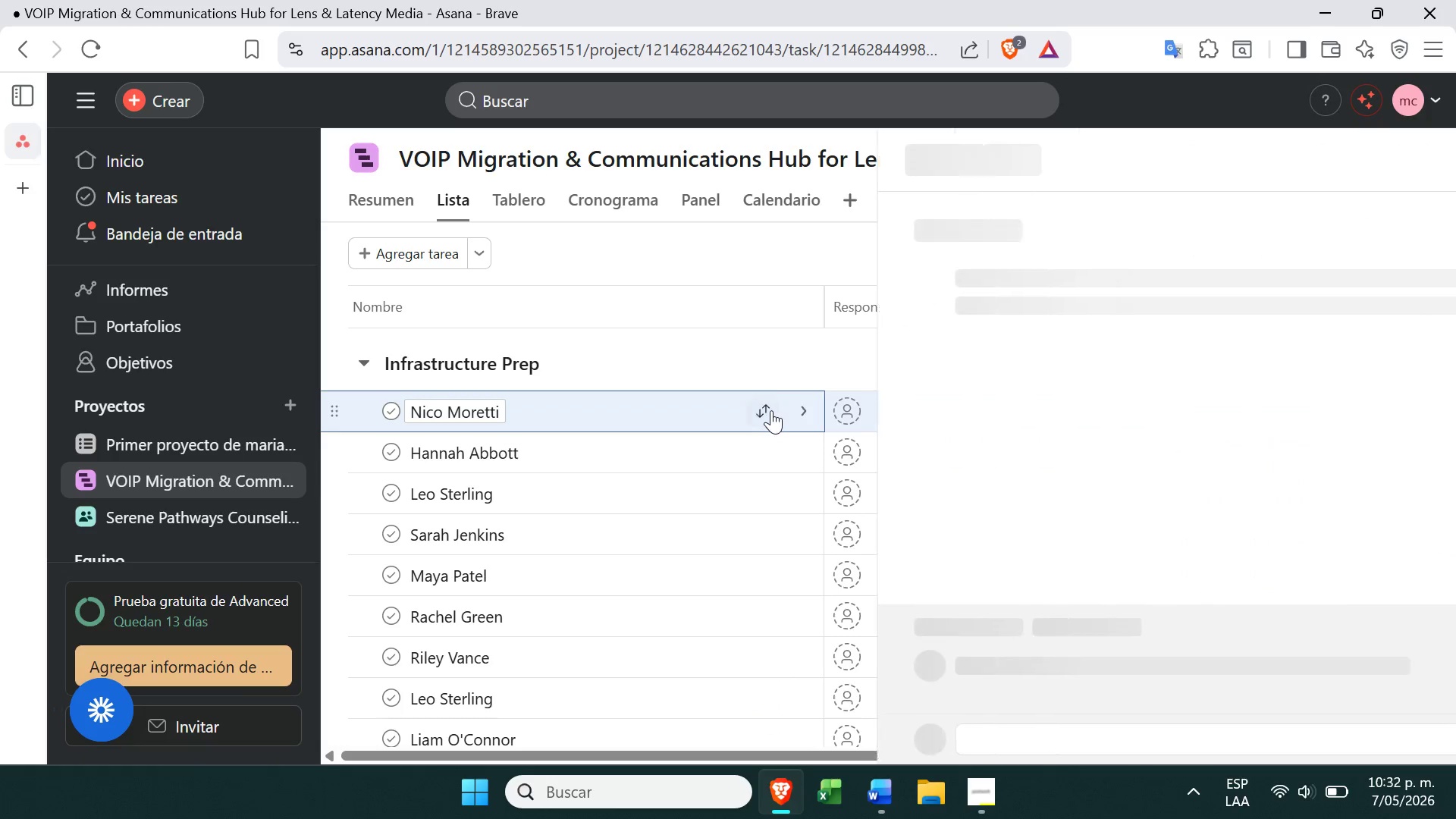 
left_click([769, 413])
 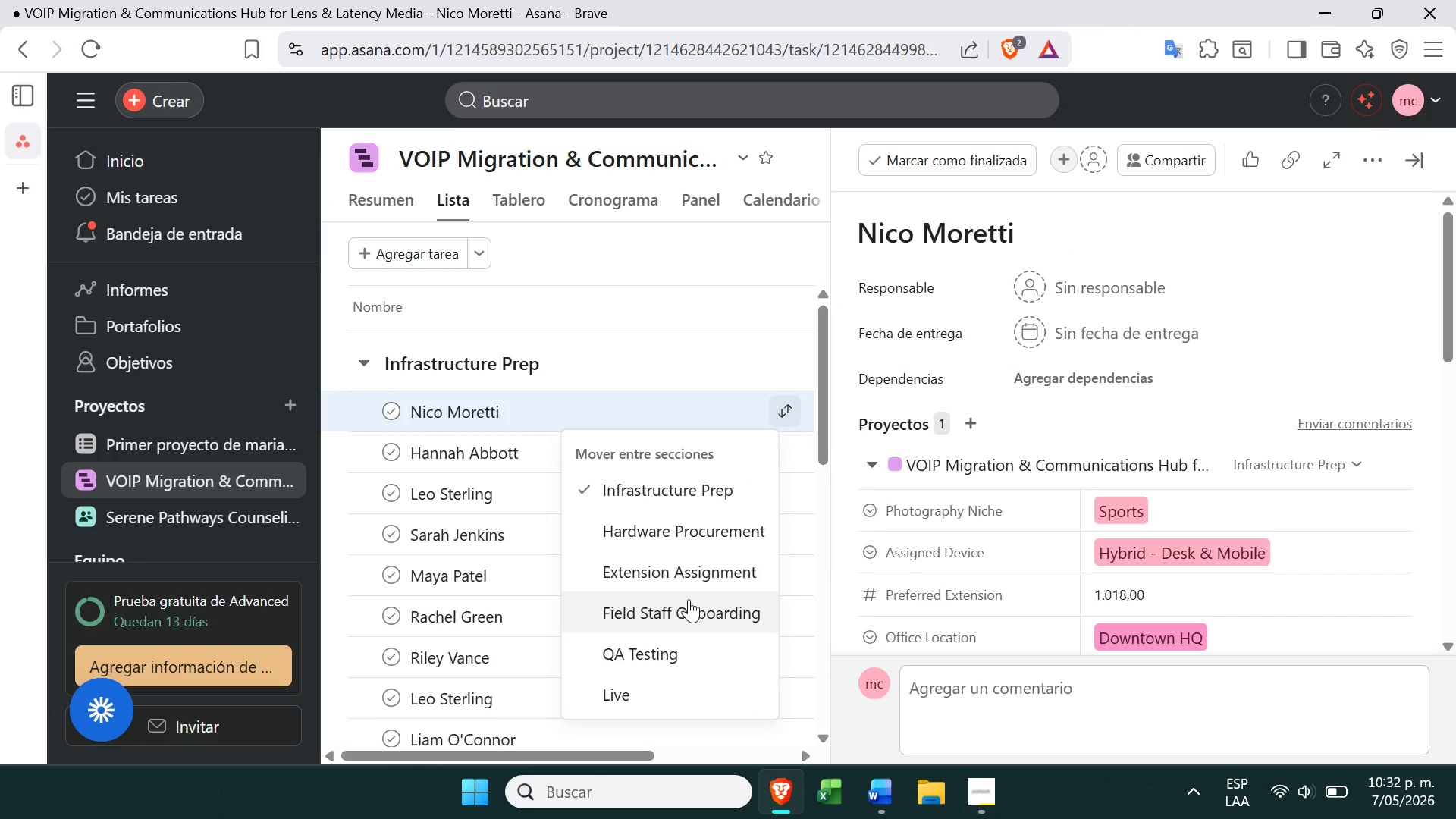 
left_click([698, 582])
 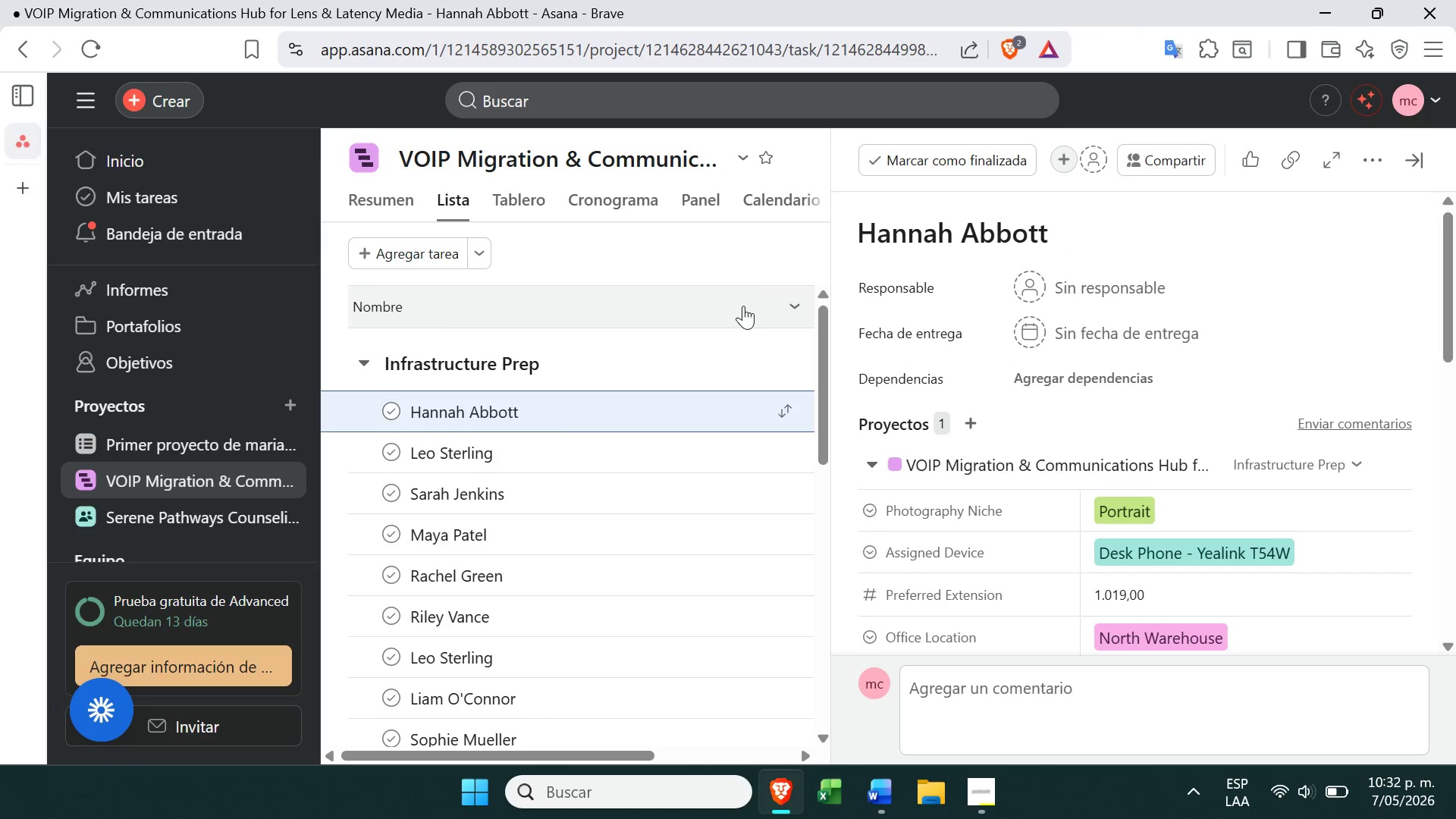 
left_click([759, 263])
 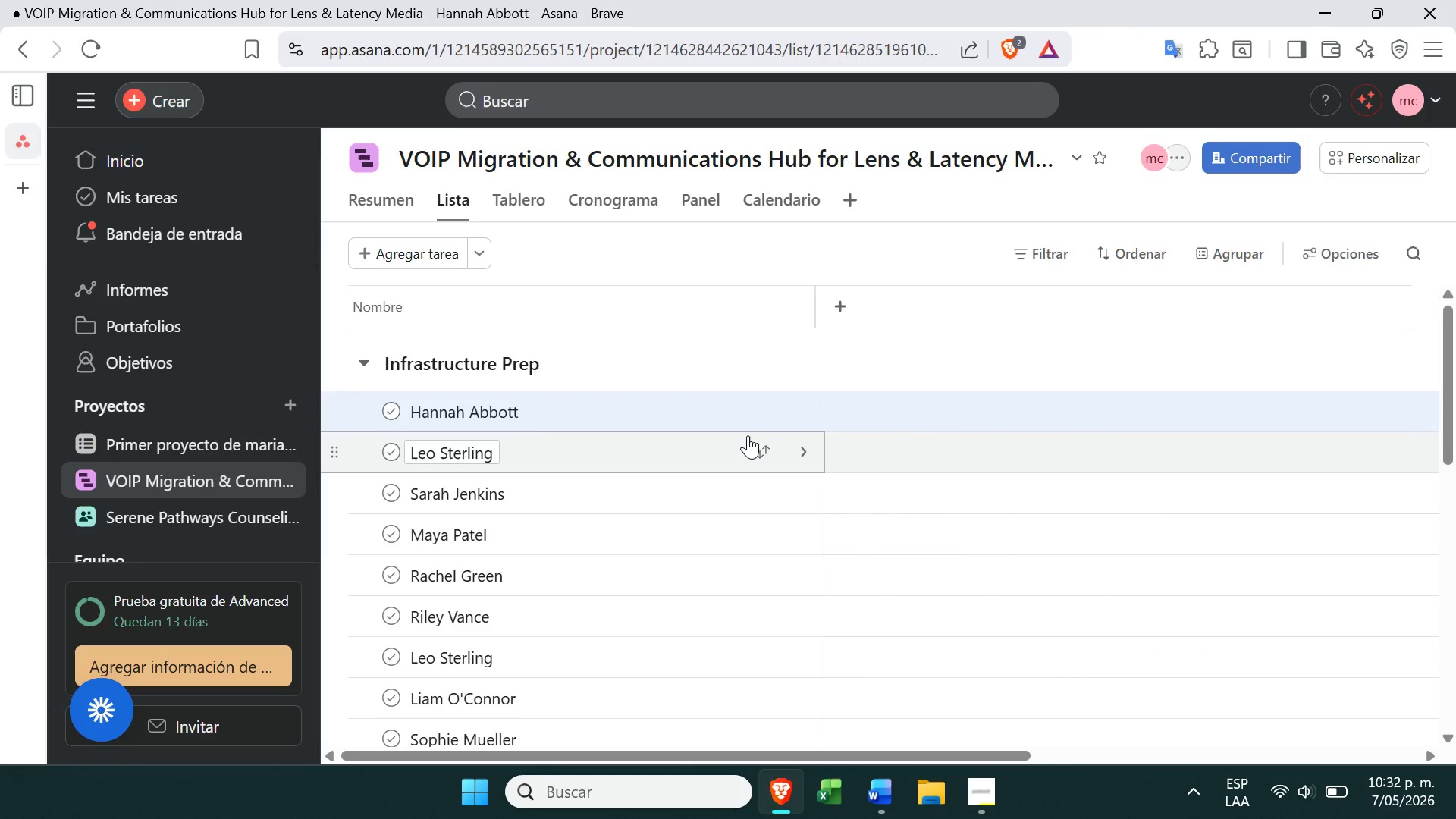 
left_click([756, 417])
 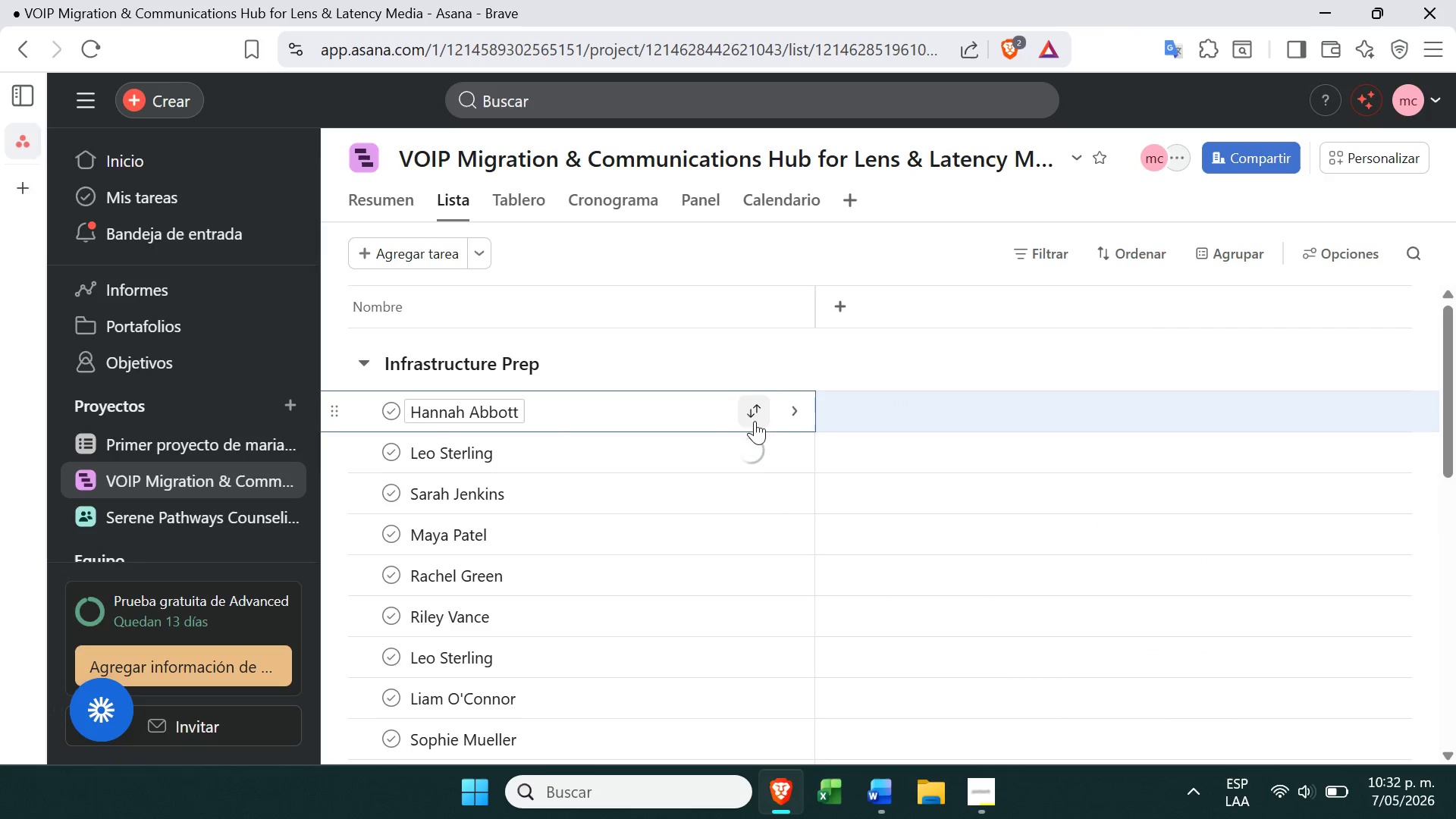 
mouse_move([678, 579])
 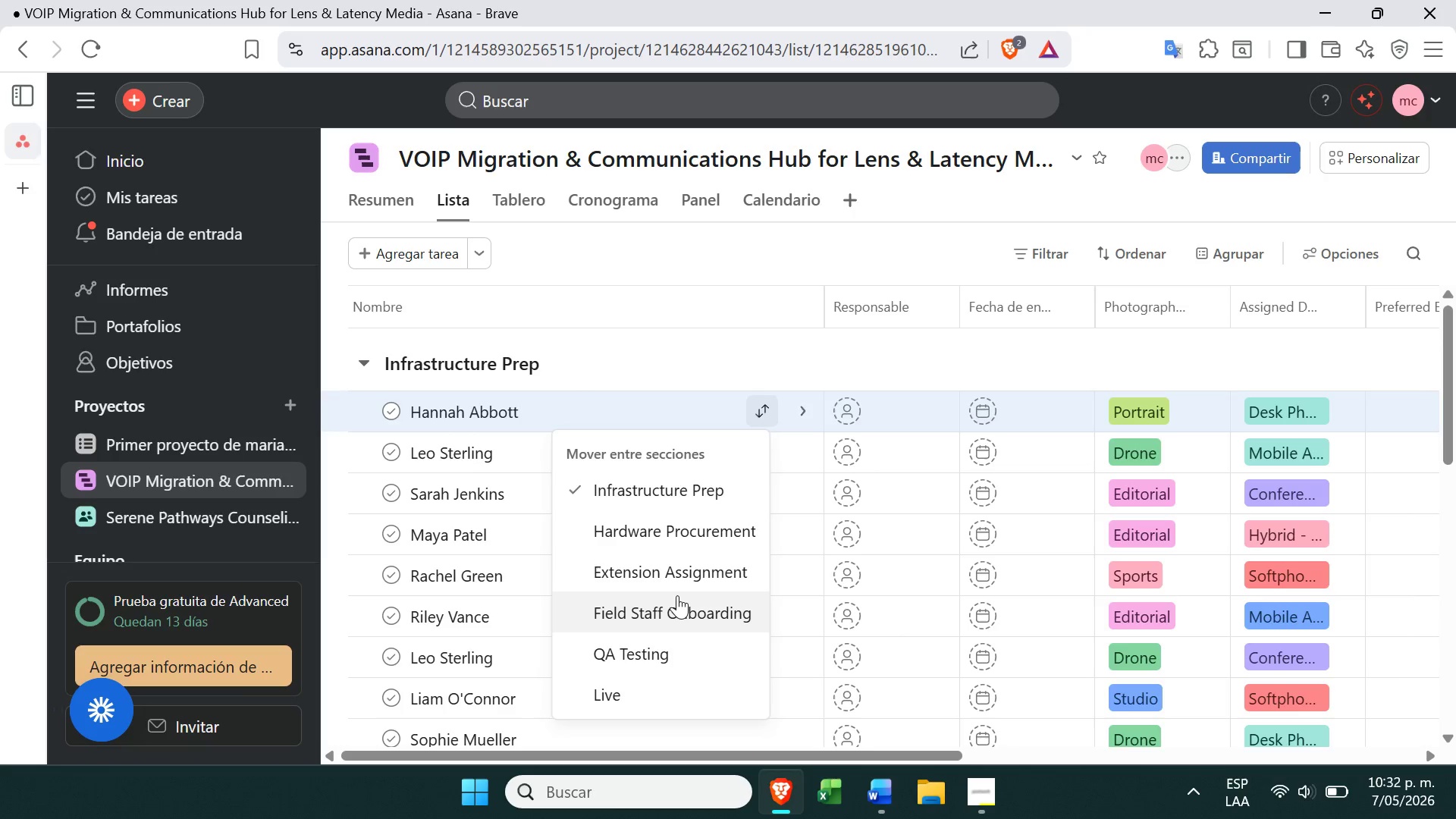 
left_click([677, 595])
 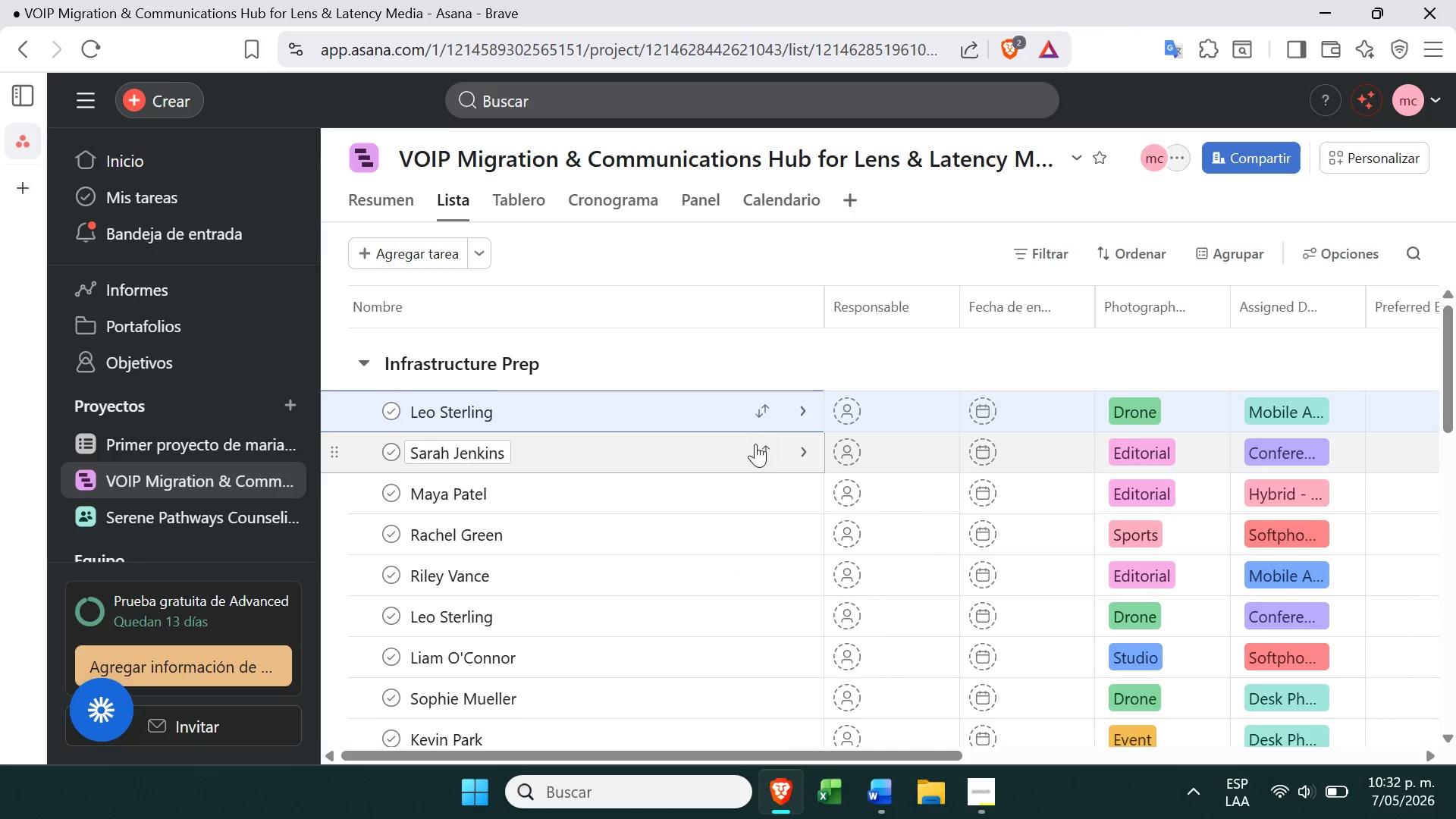 
left_click([767, 419])
 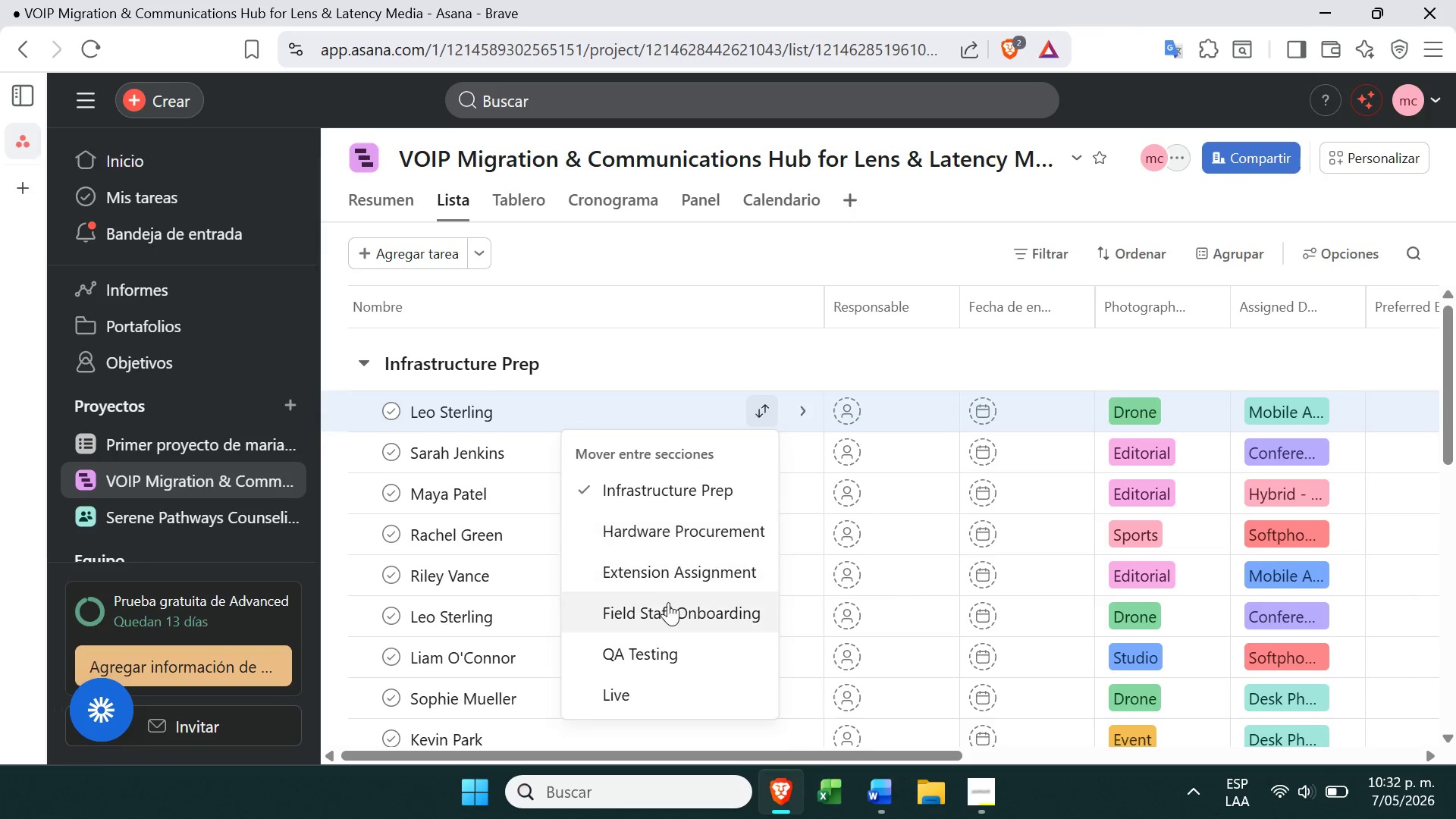 
left_click([666, 606])
 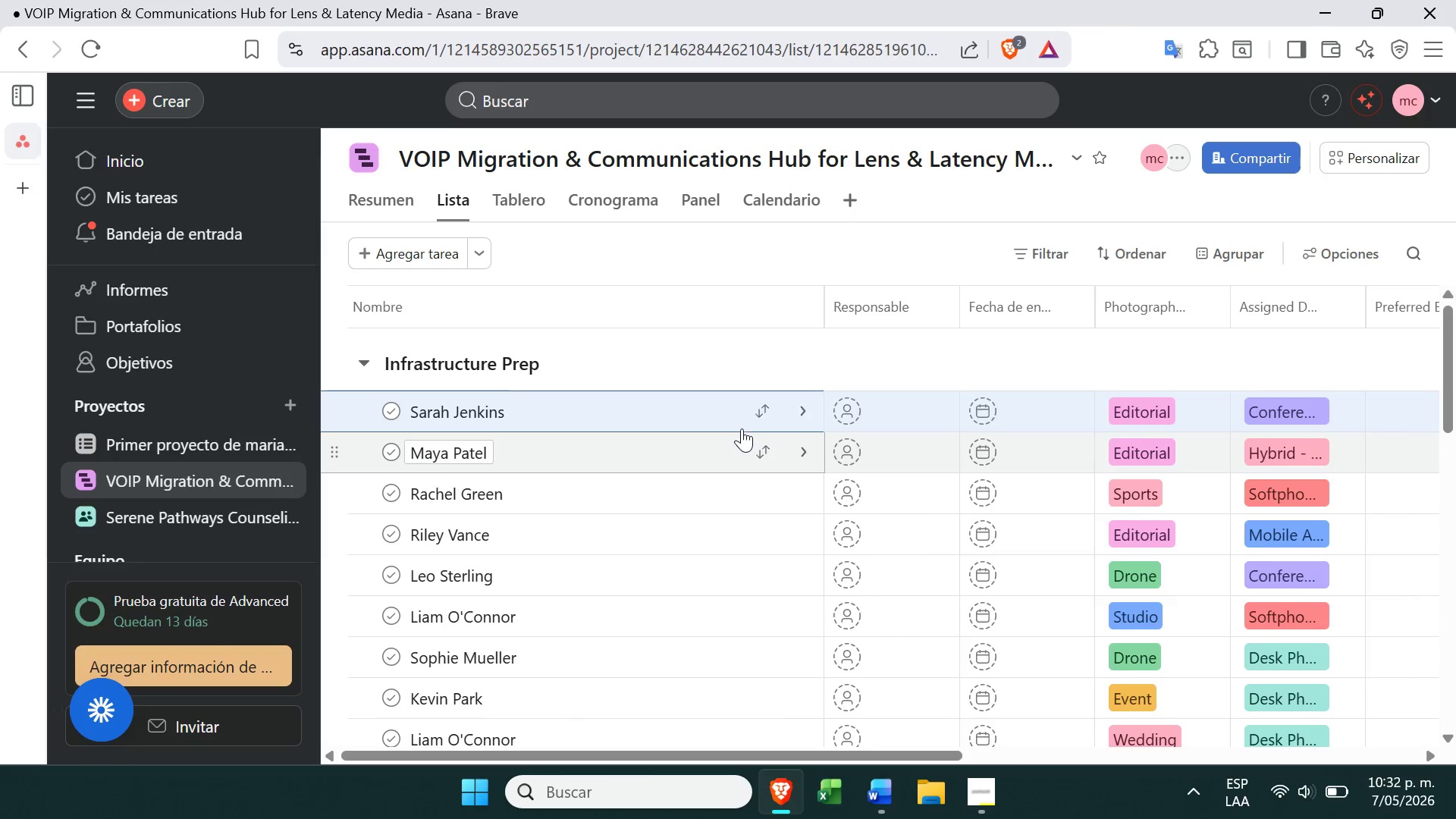 
left_click([764, 411])
 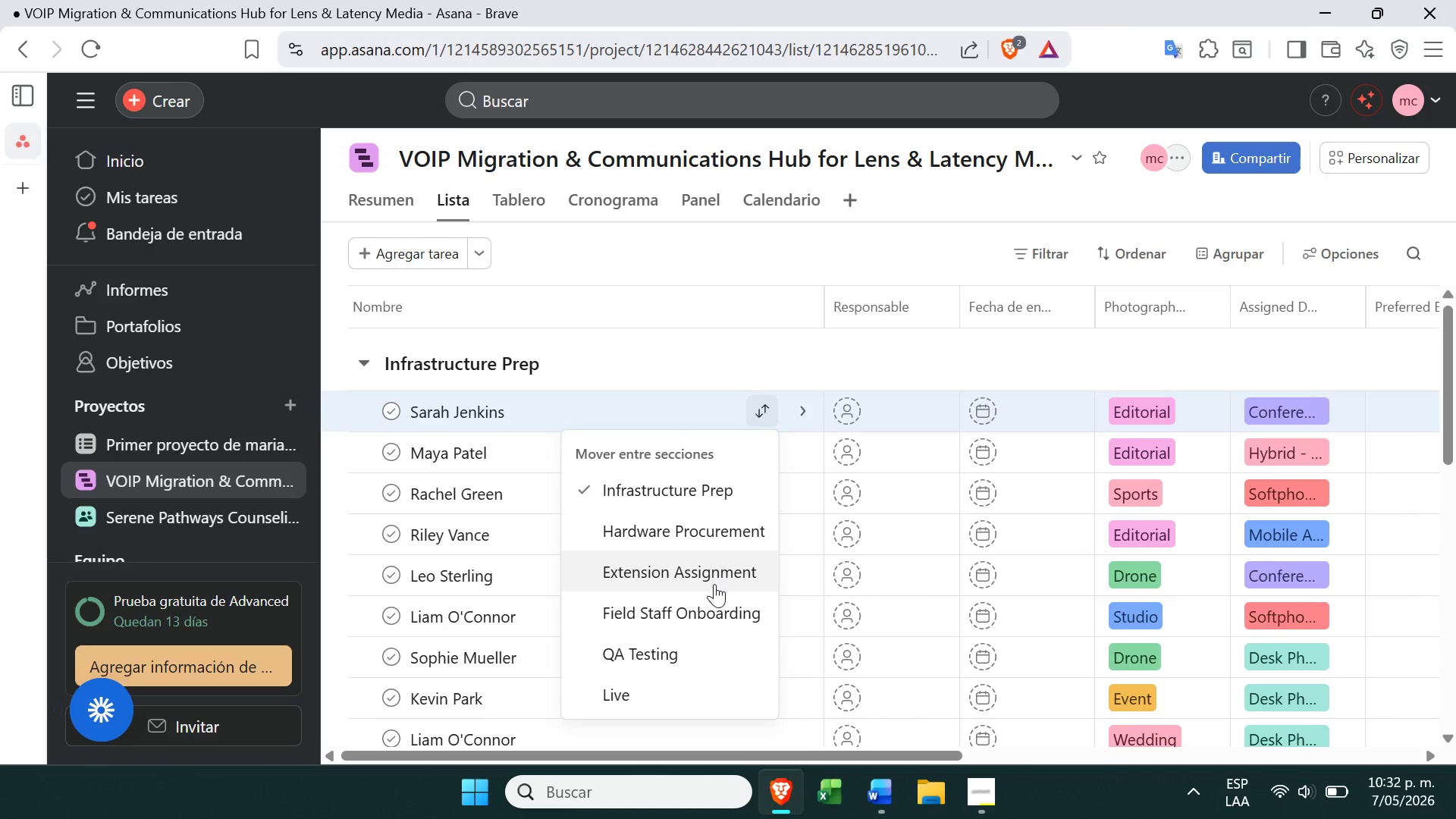 
left_click([708, 597])
 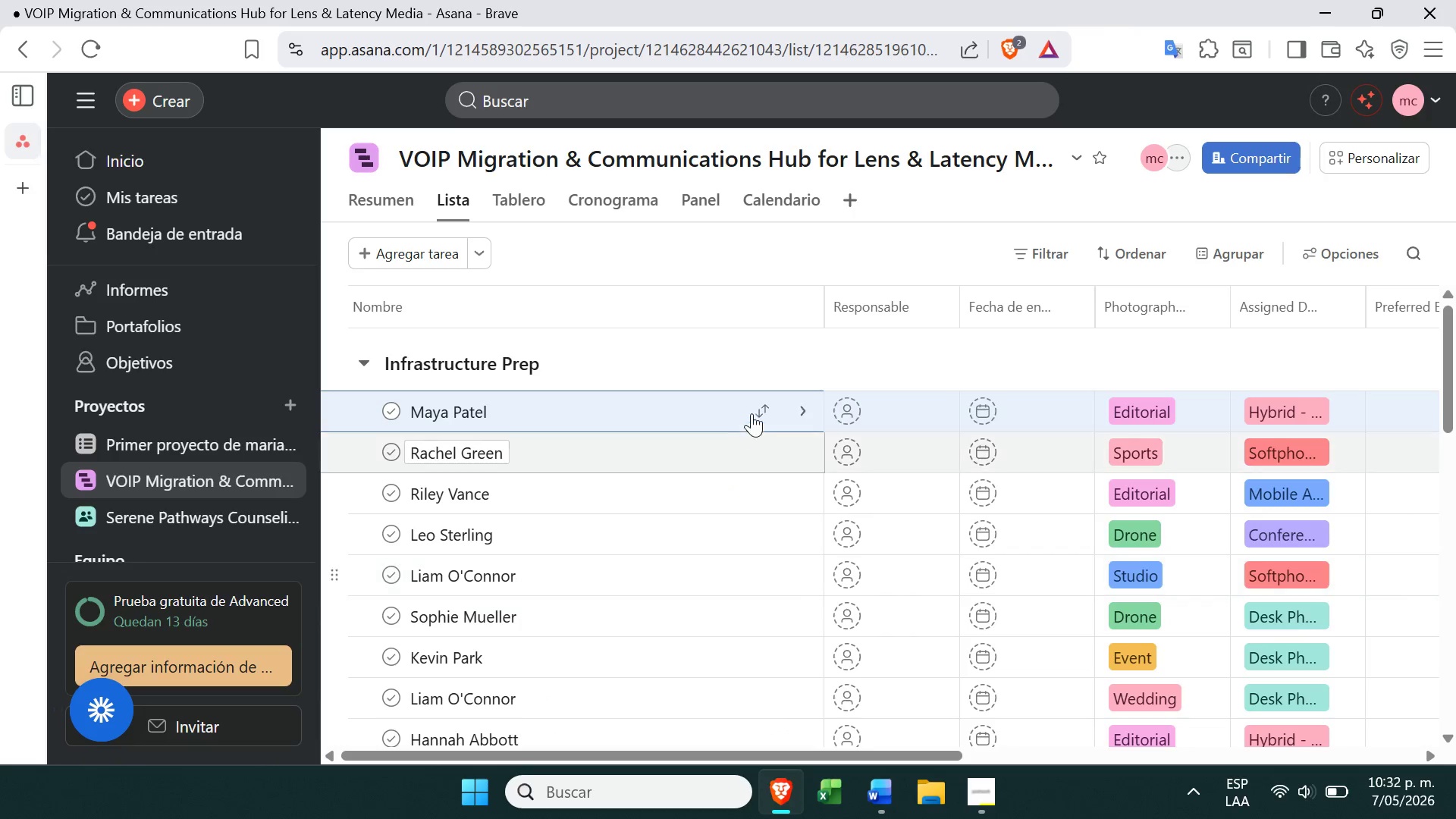 
left_click([755, 414])
 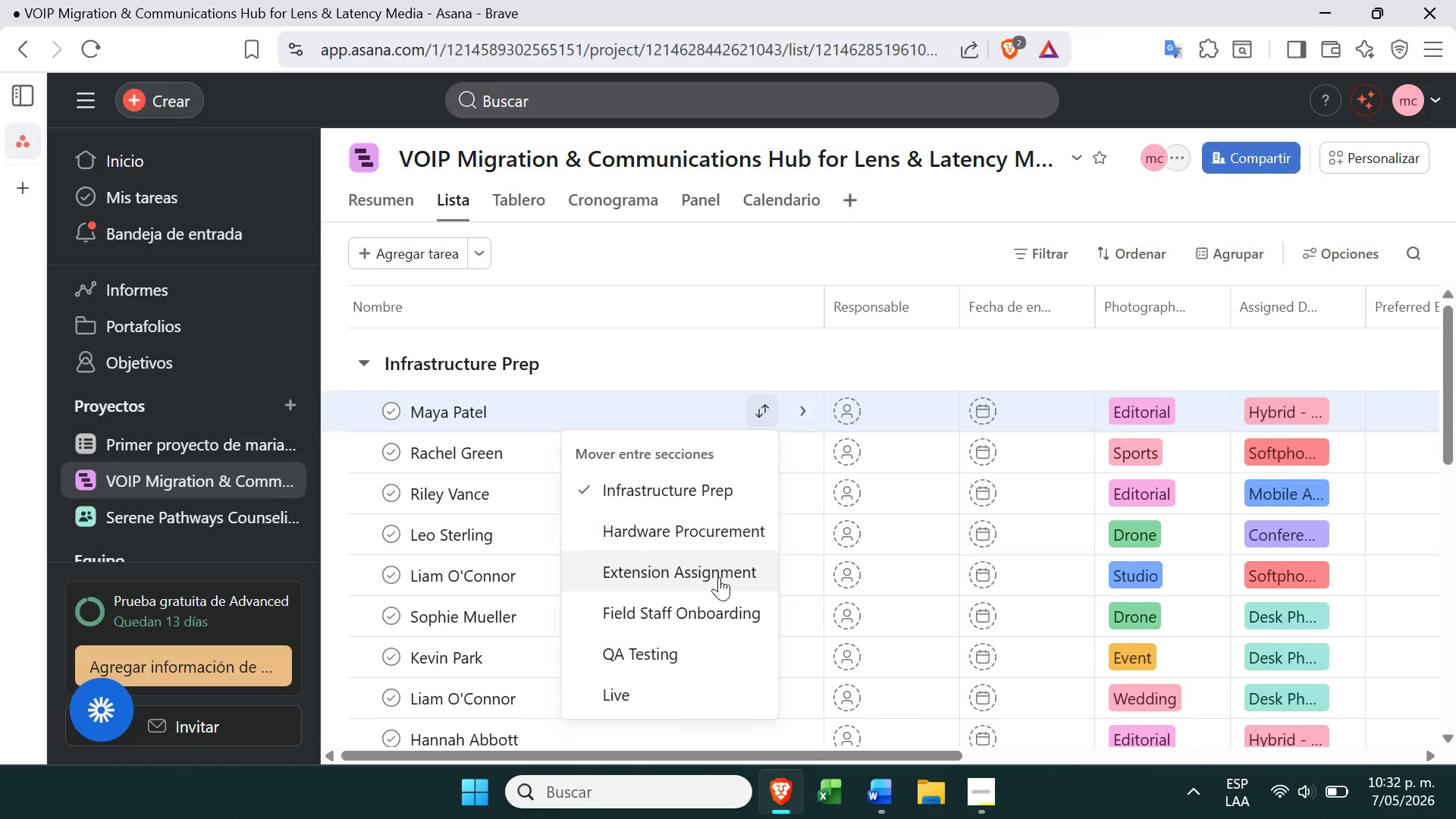 
left_click([711, 607])
 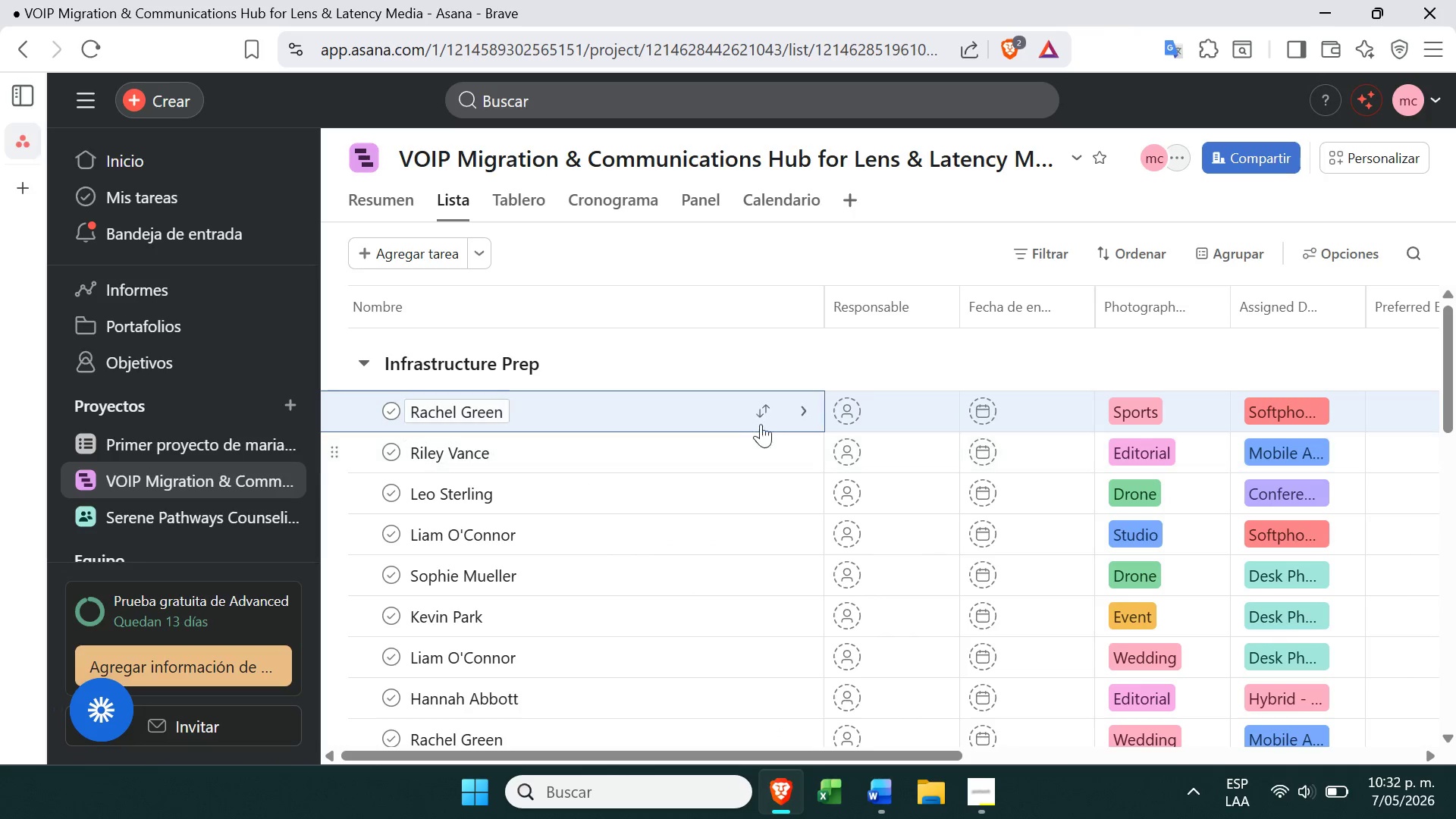 
left_click([759, 420])
 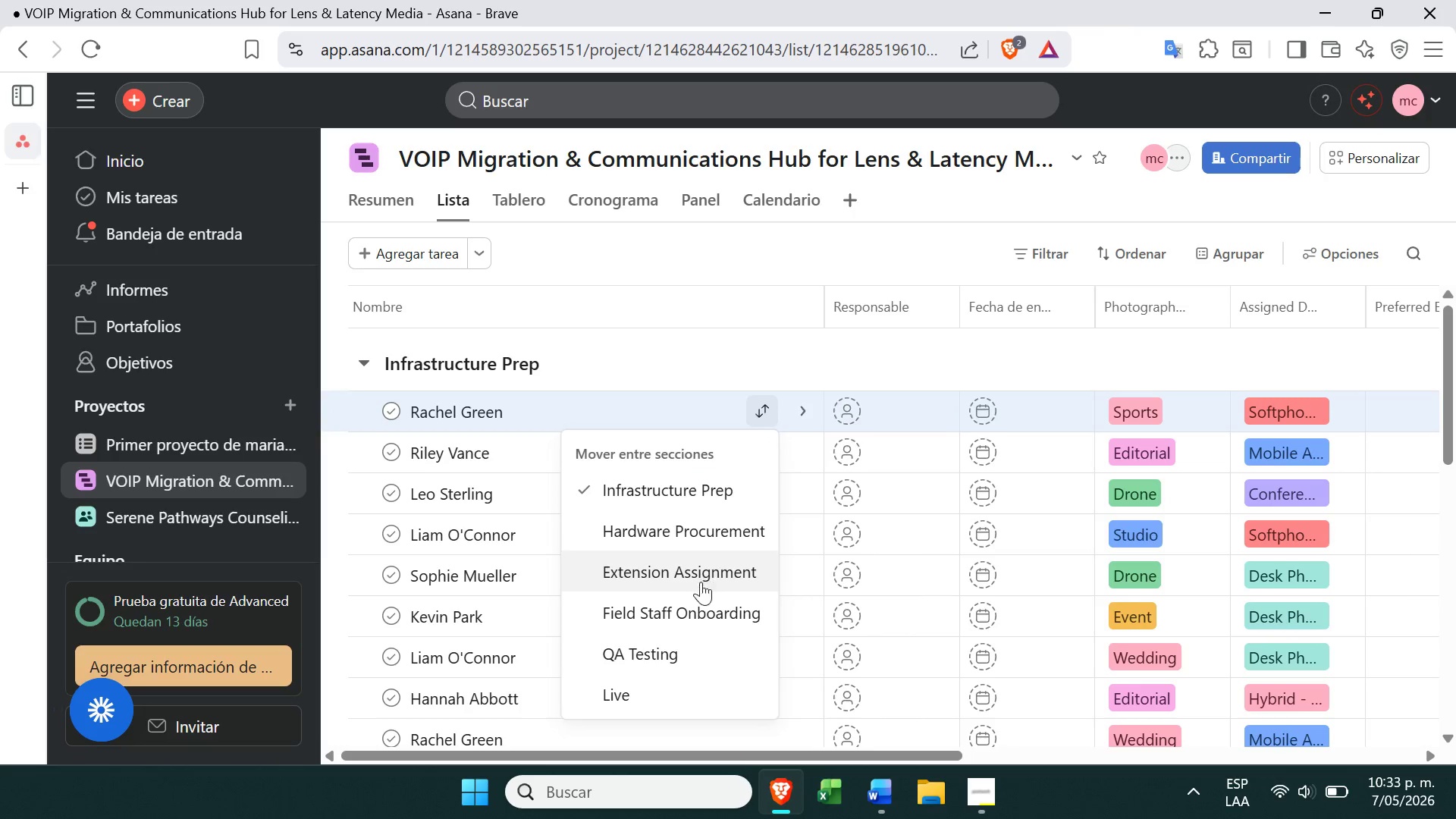 
left_click([695, 603])
 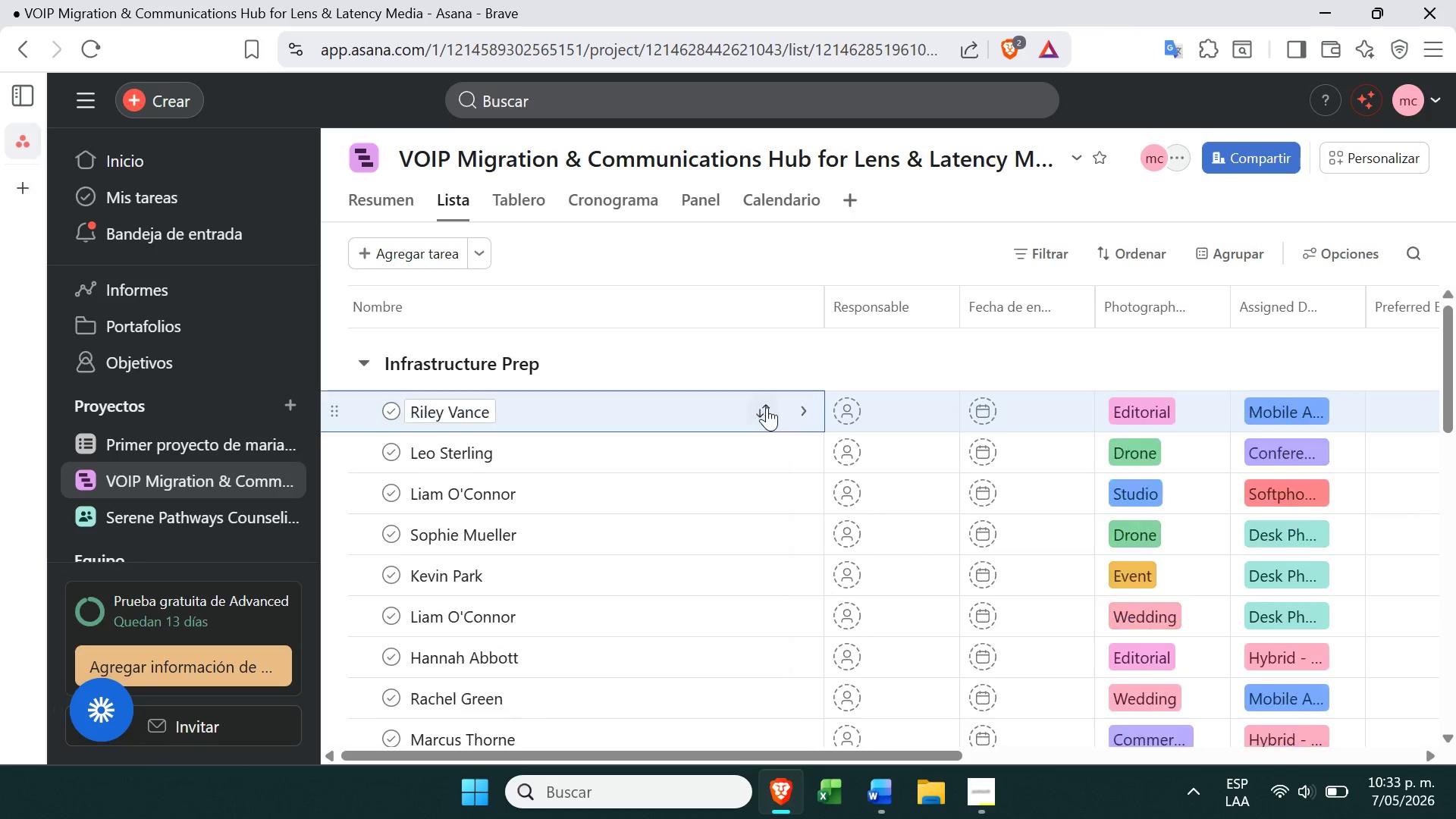 
left_click([767, 408])
 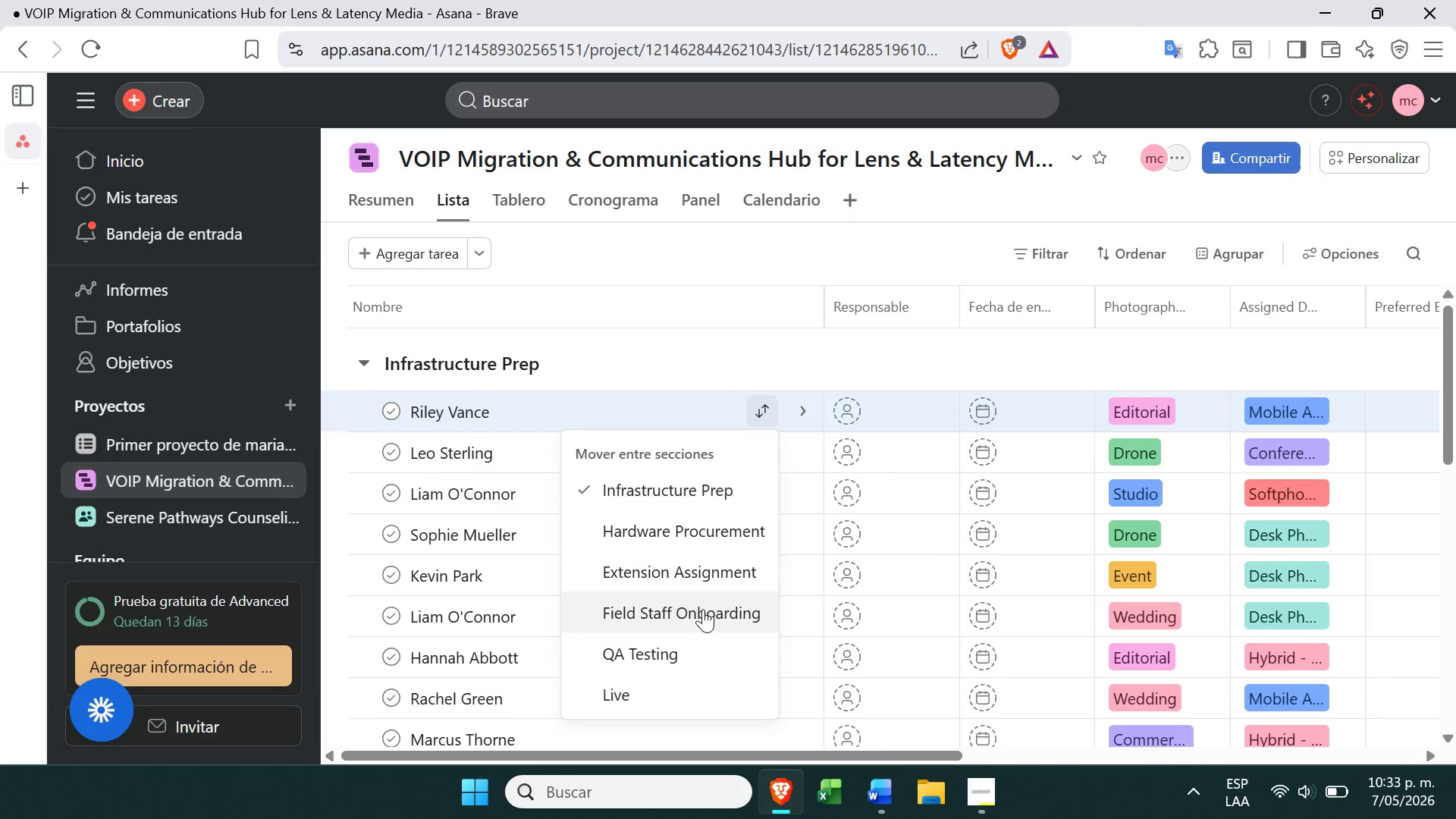 
left_click([712, 576])
 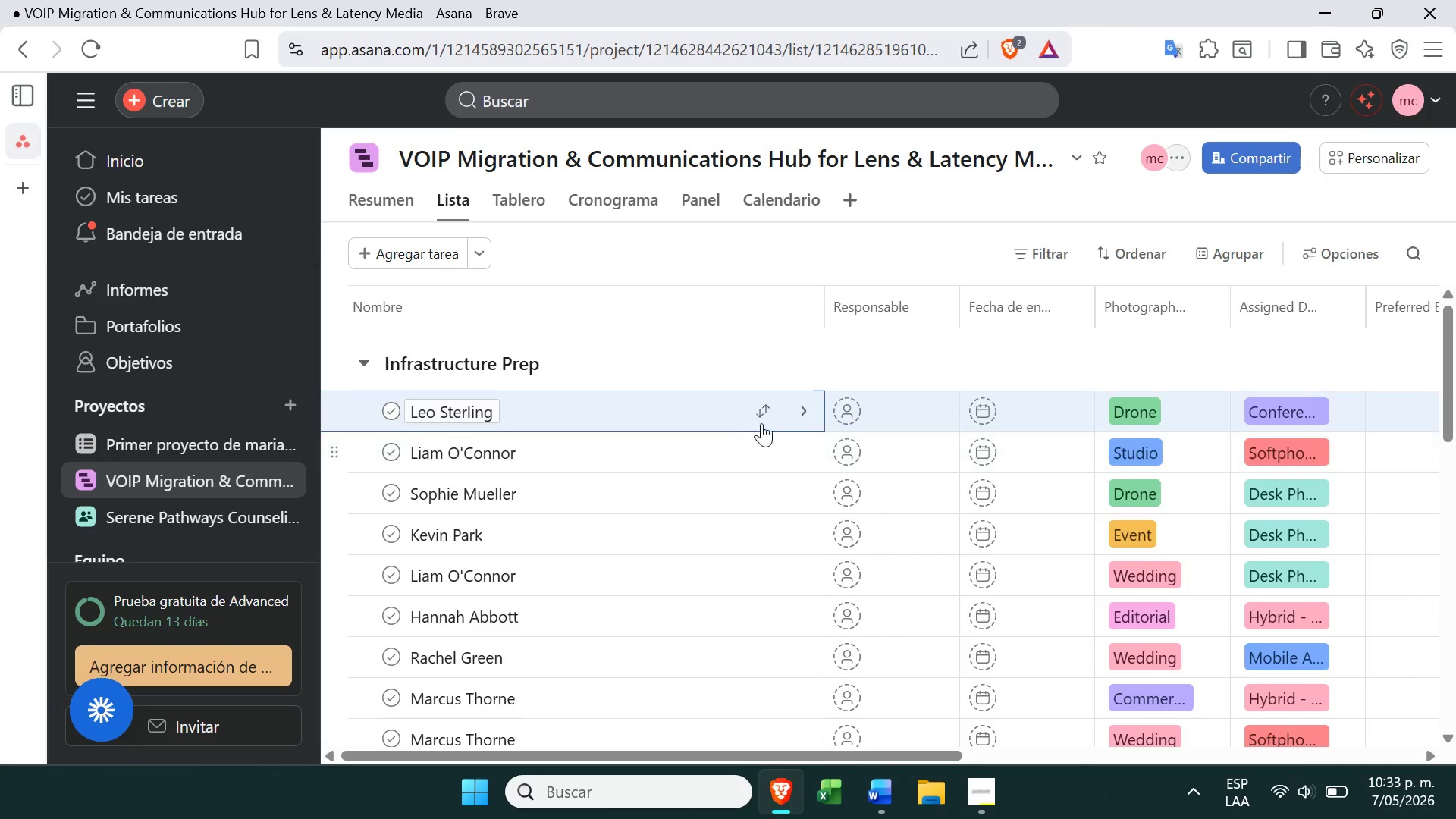 
left_click([764, 417])
 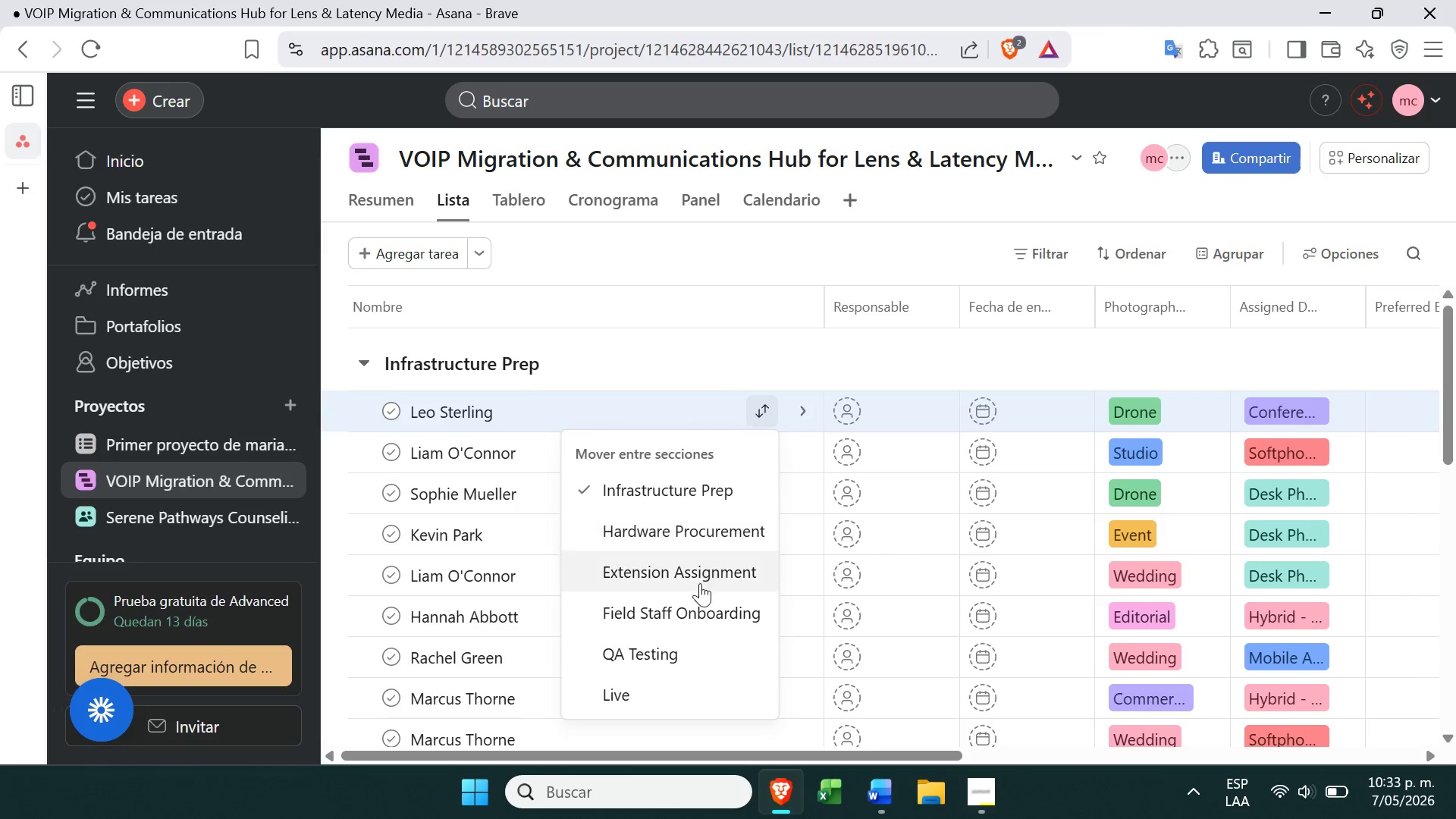 
left_click([695, 608])
 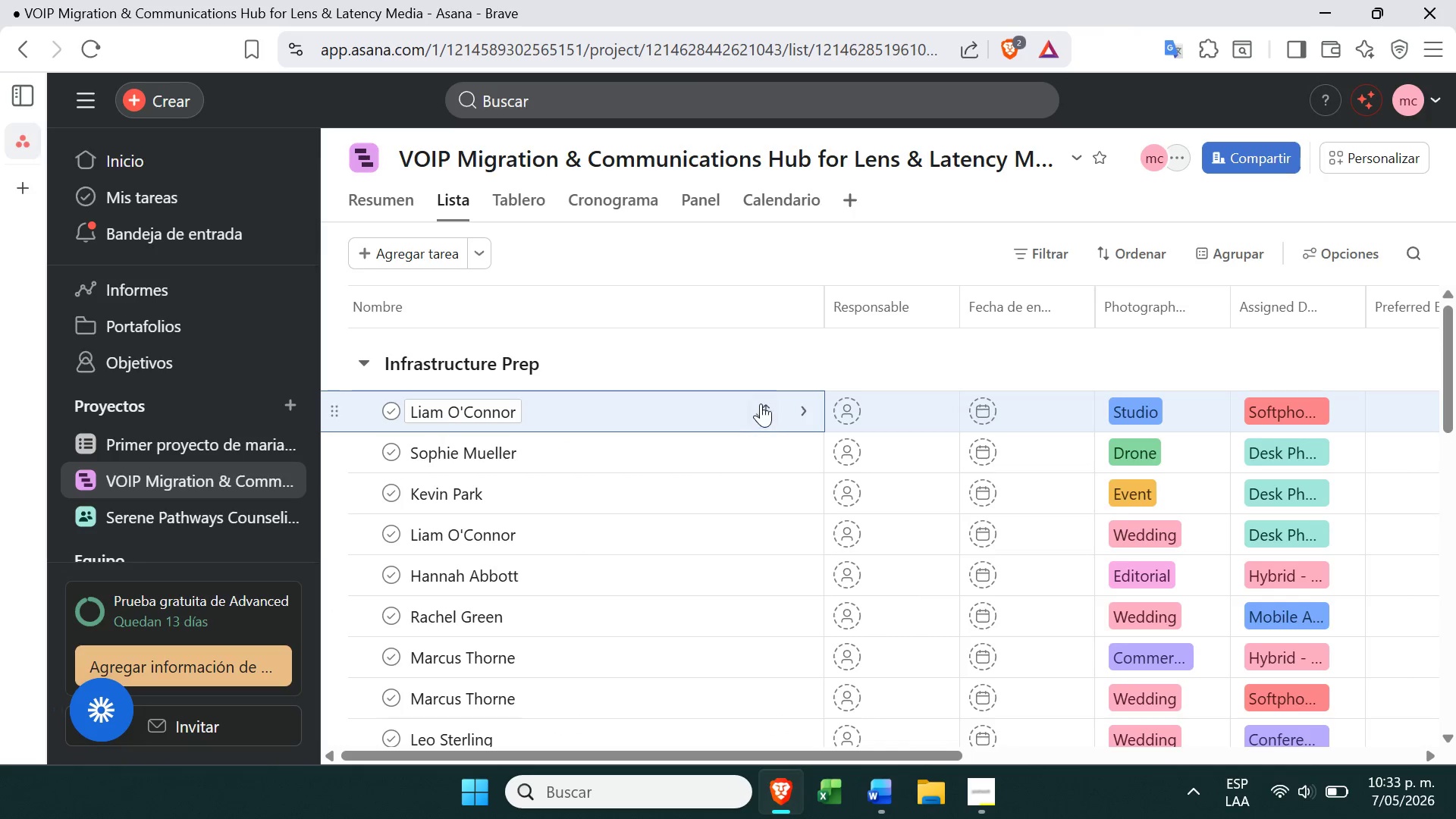 
left_click([764, 400])
 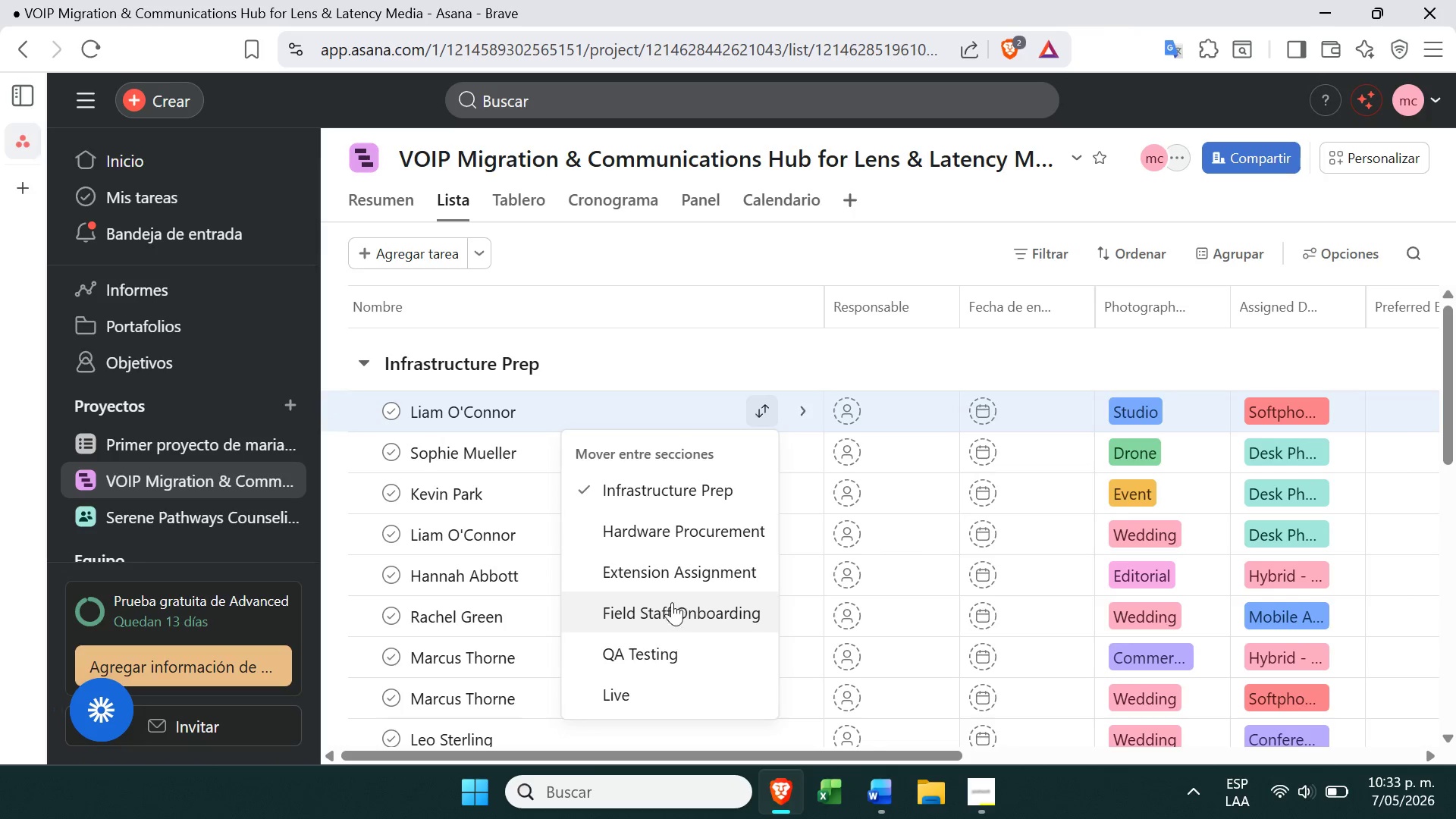 
left_click([673, 613])
 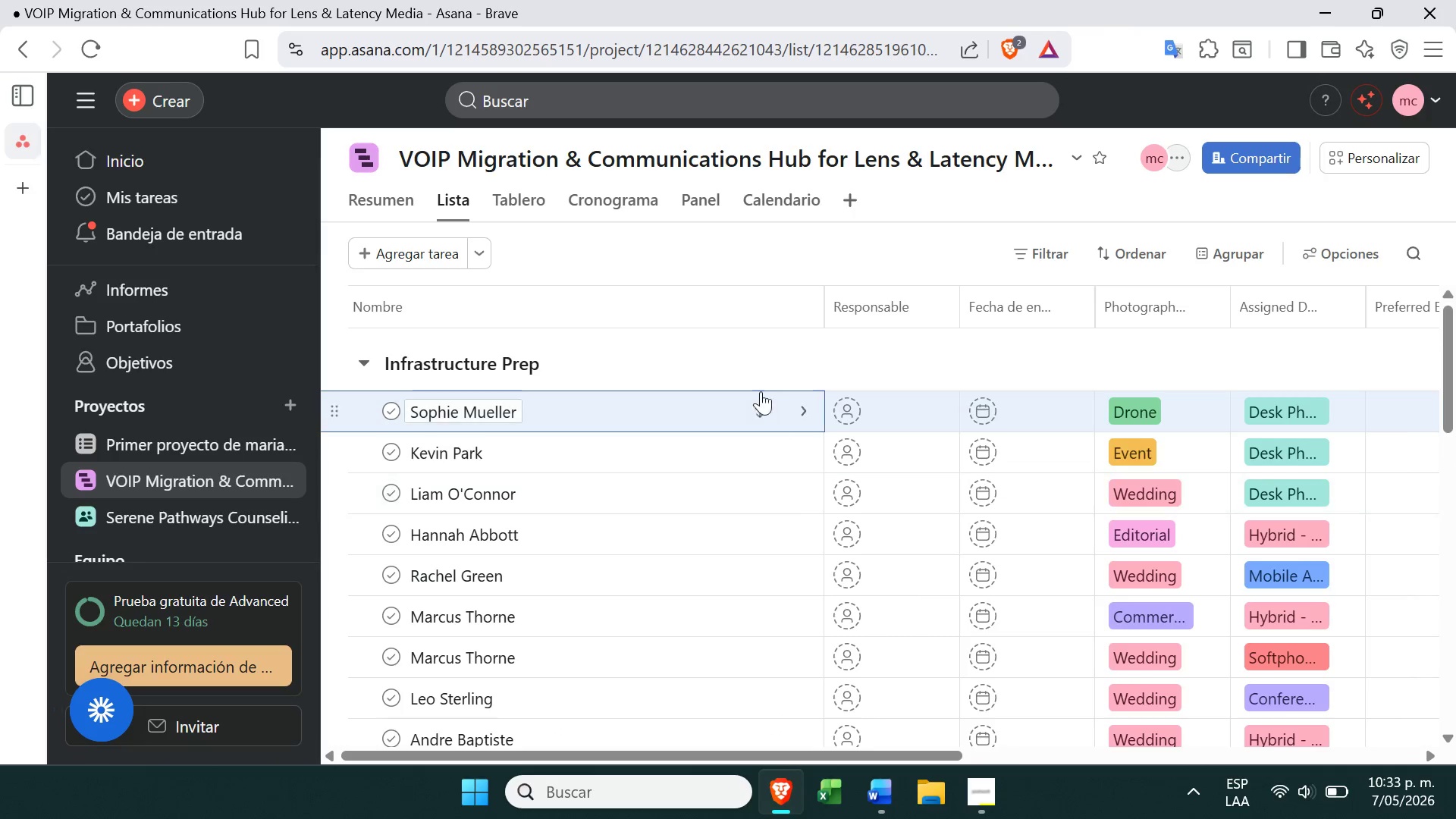 
left_click([762, 394])
 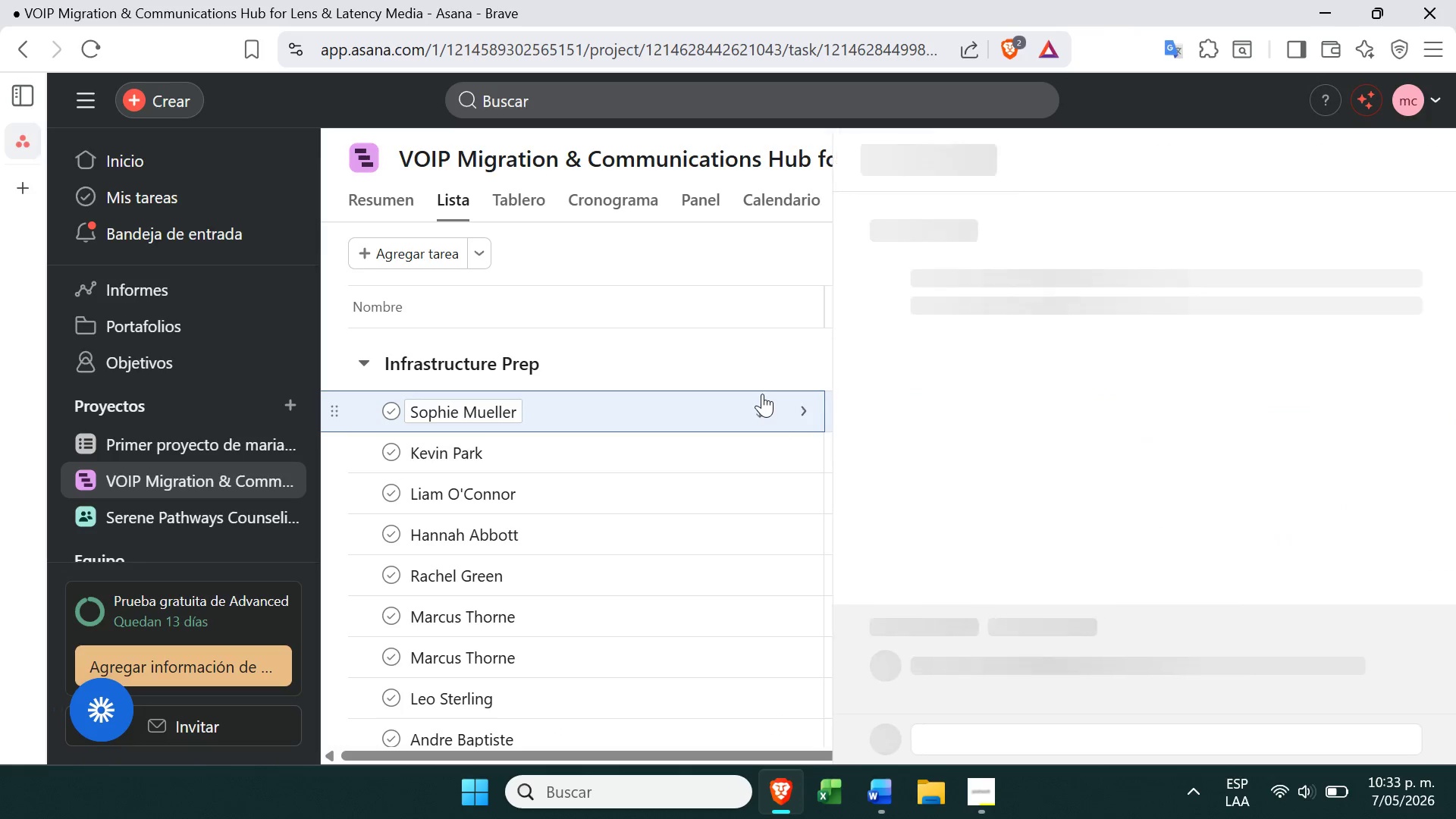 
left_click([766, 405])
 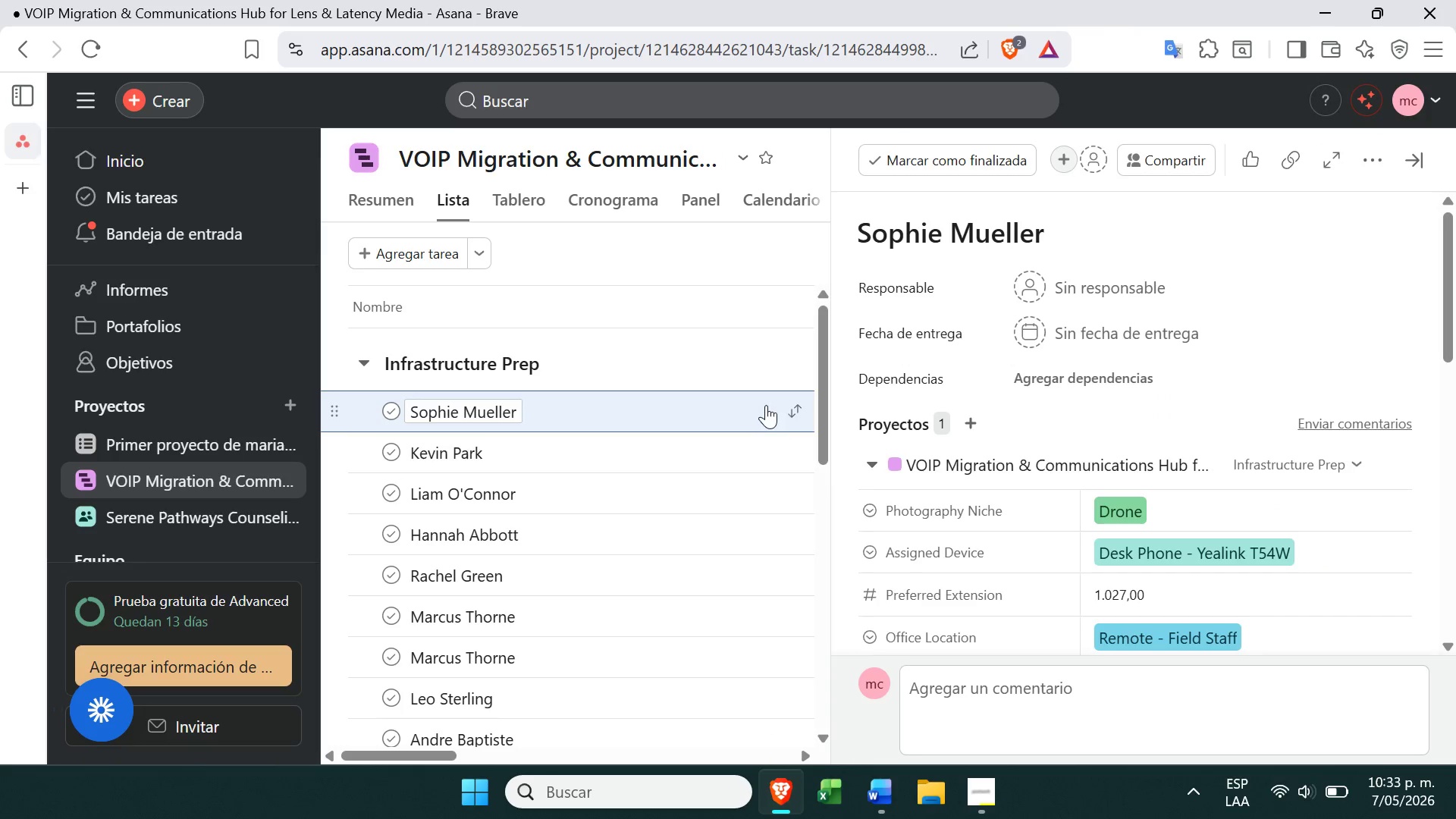 
left_click([799, 407])
 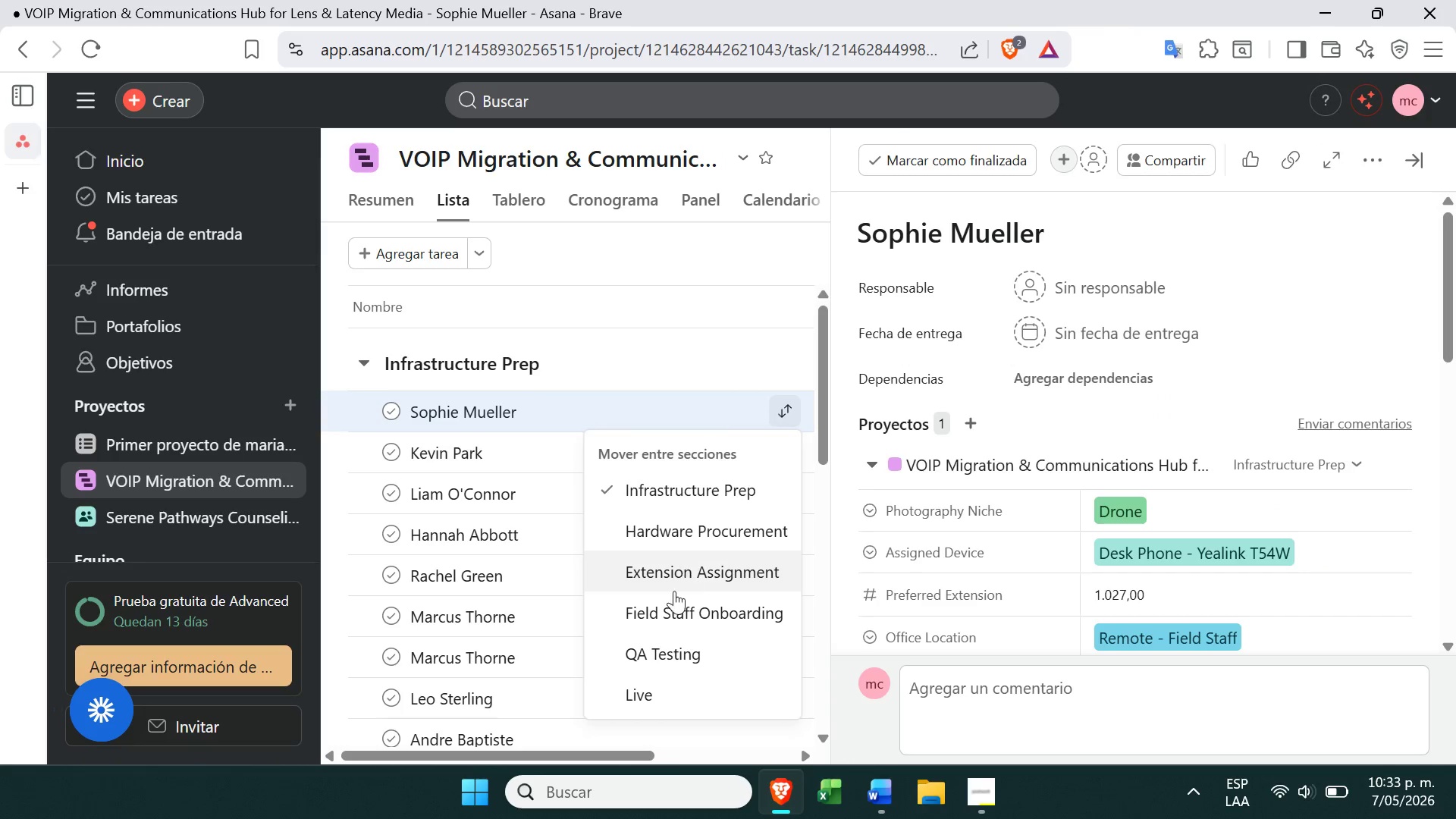 
left_click([673, 601])
 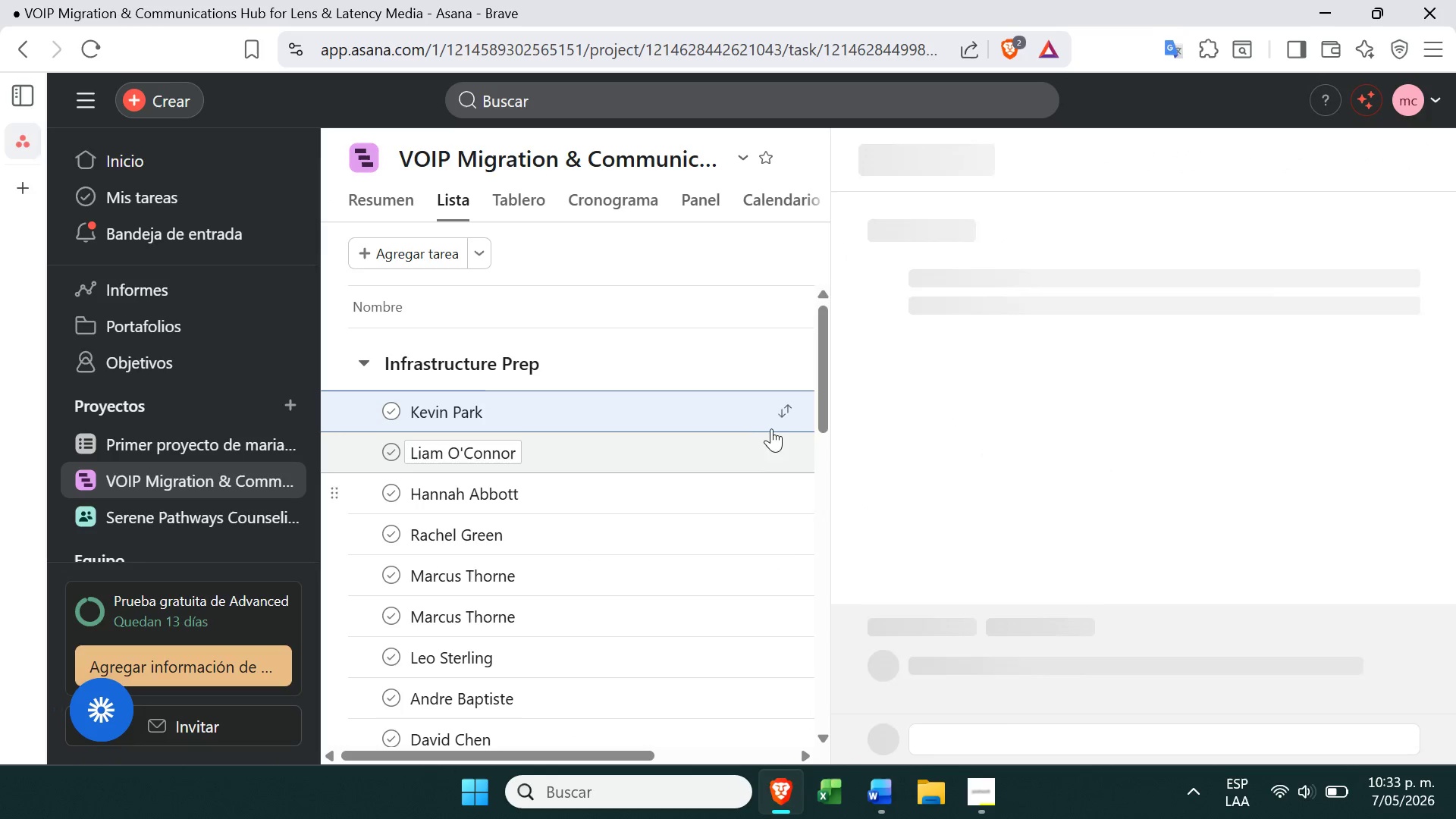 
left_click([780, 412])
 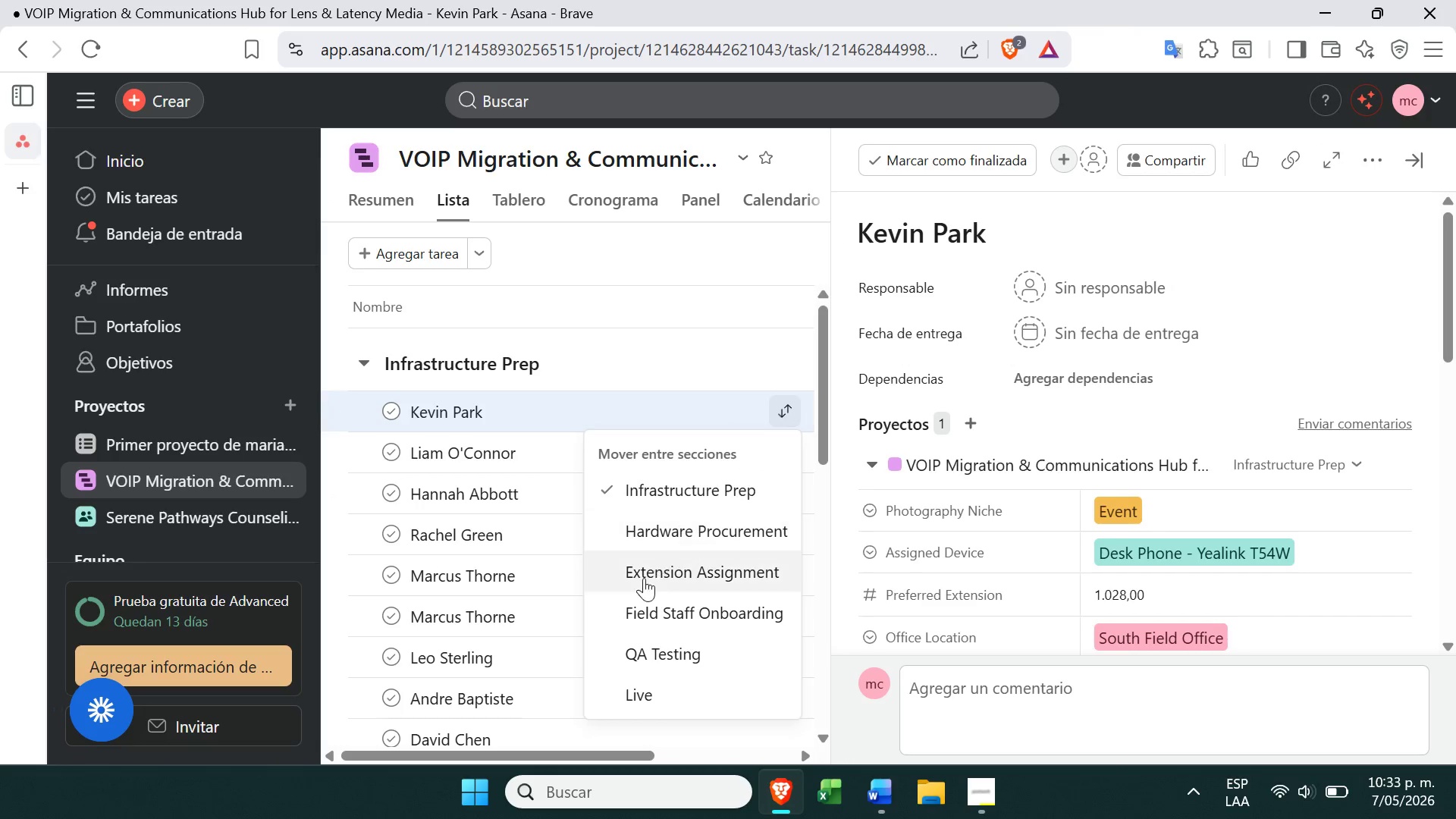 
left_click([635, 606])
 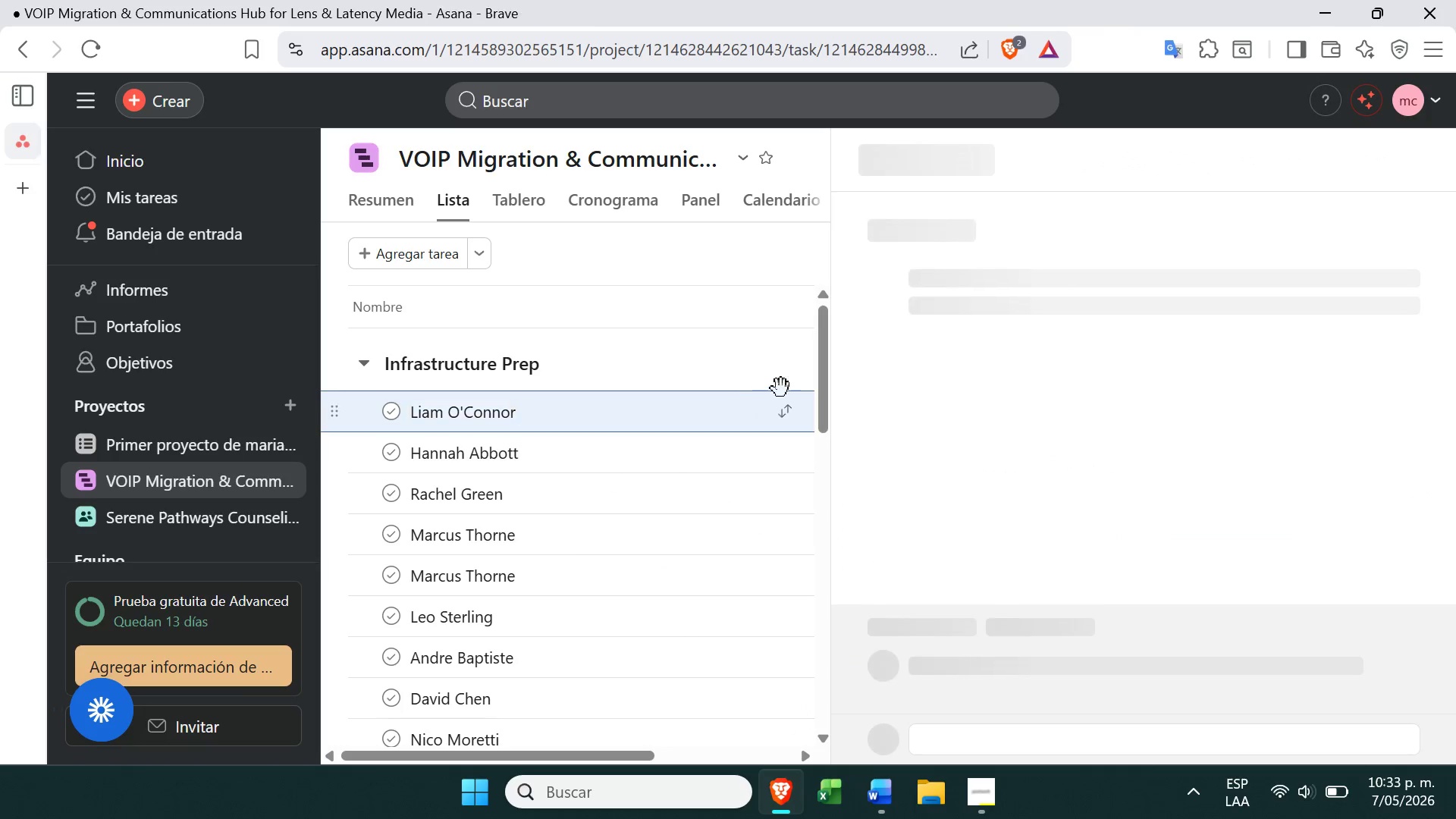 
left_click([786, 408])
 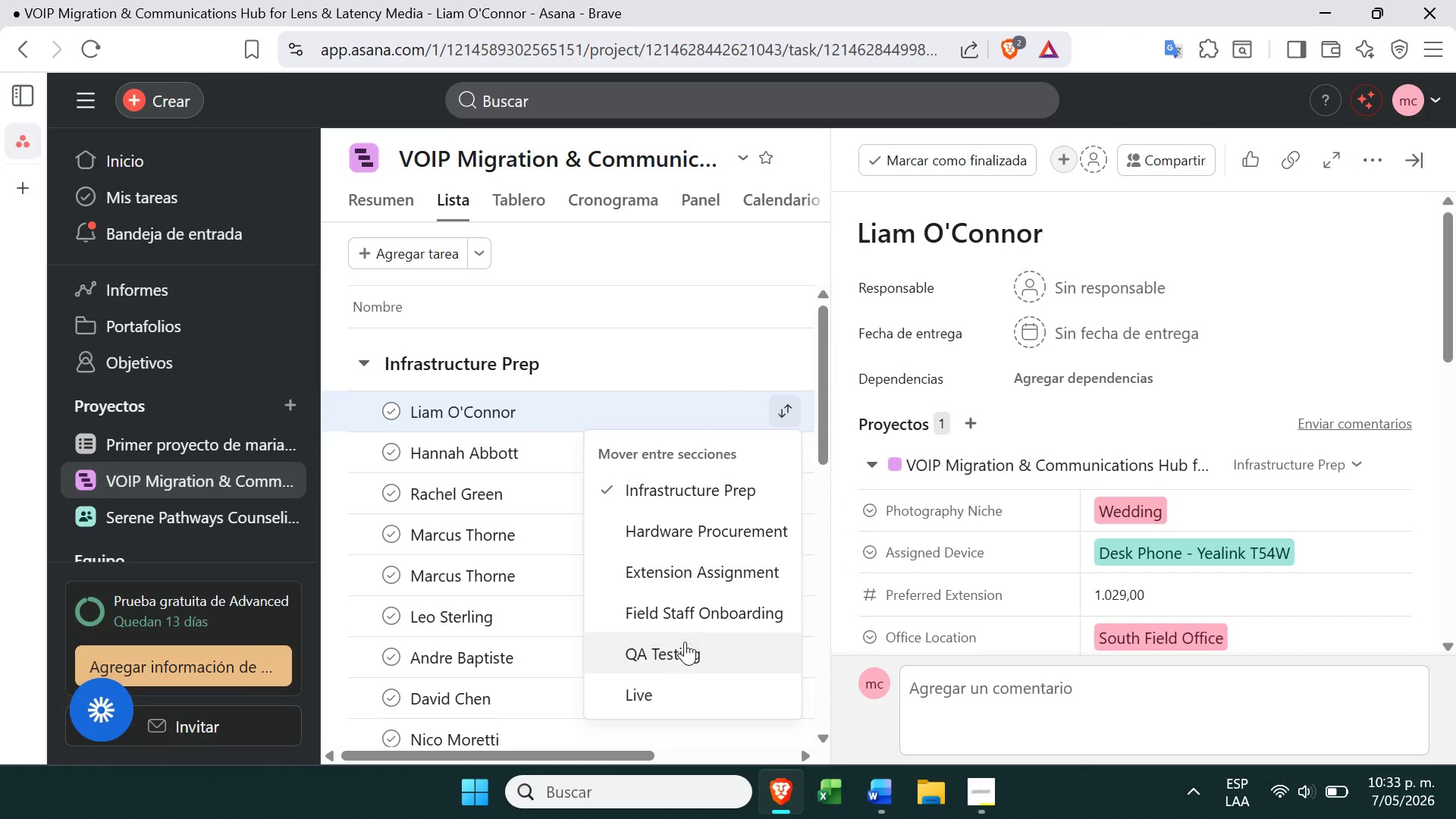 
left_click([683, 654])
 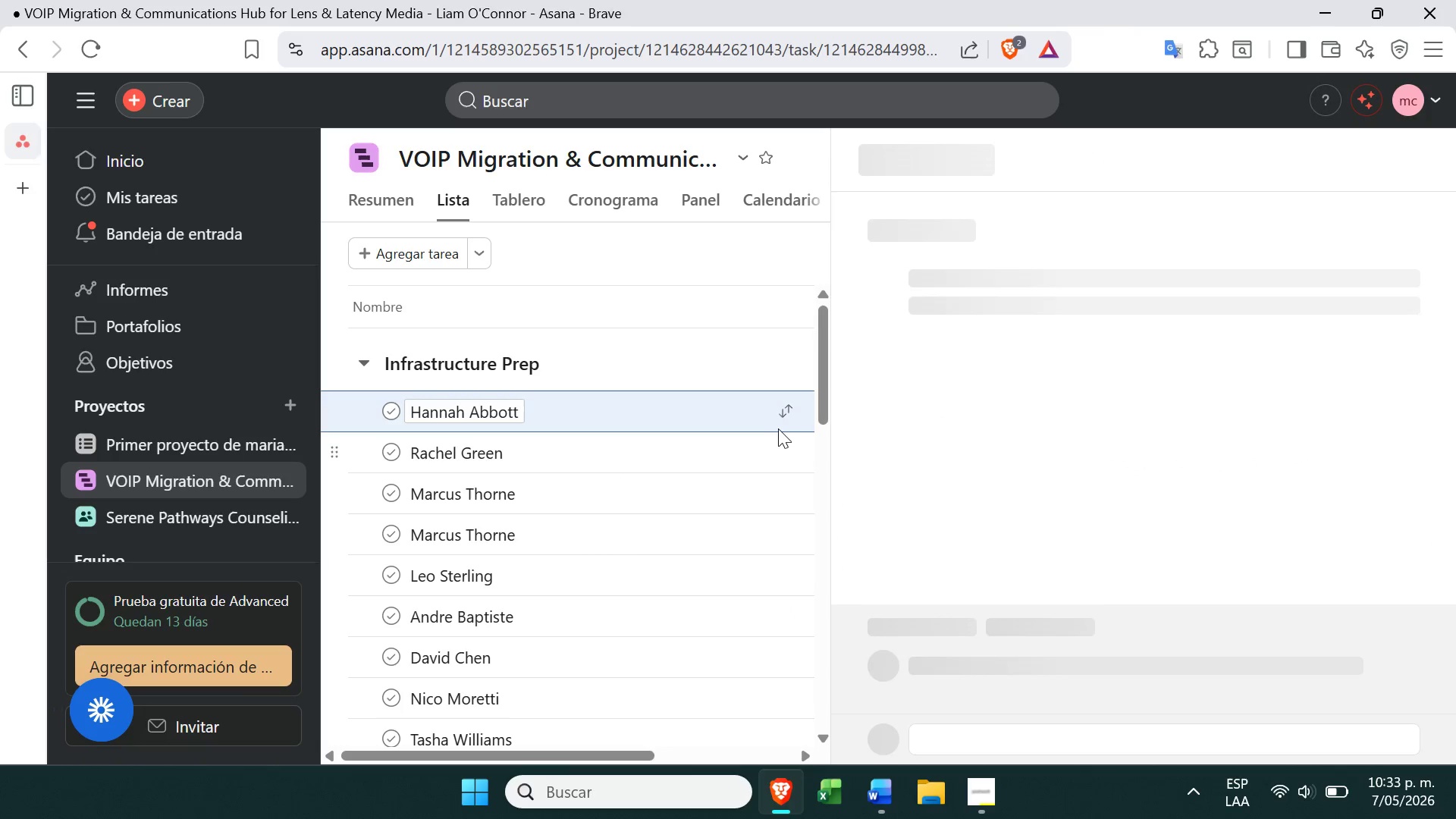 
left_click([782, 425])
 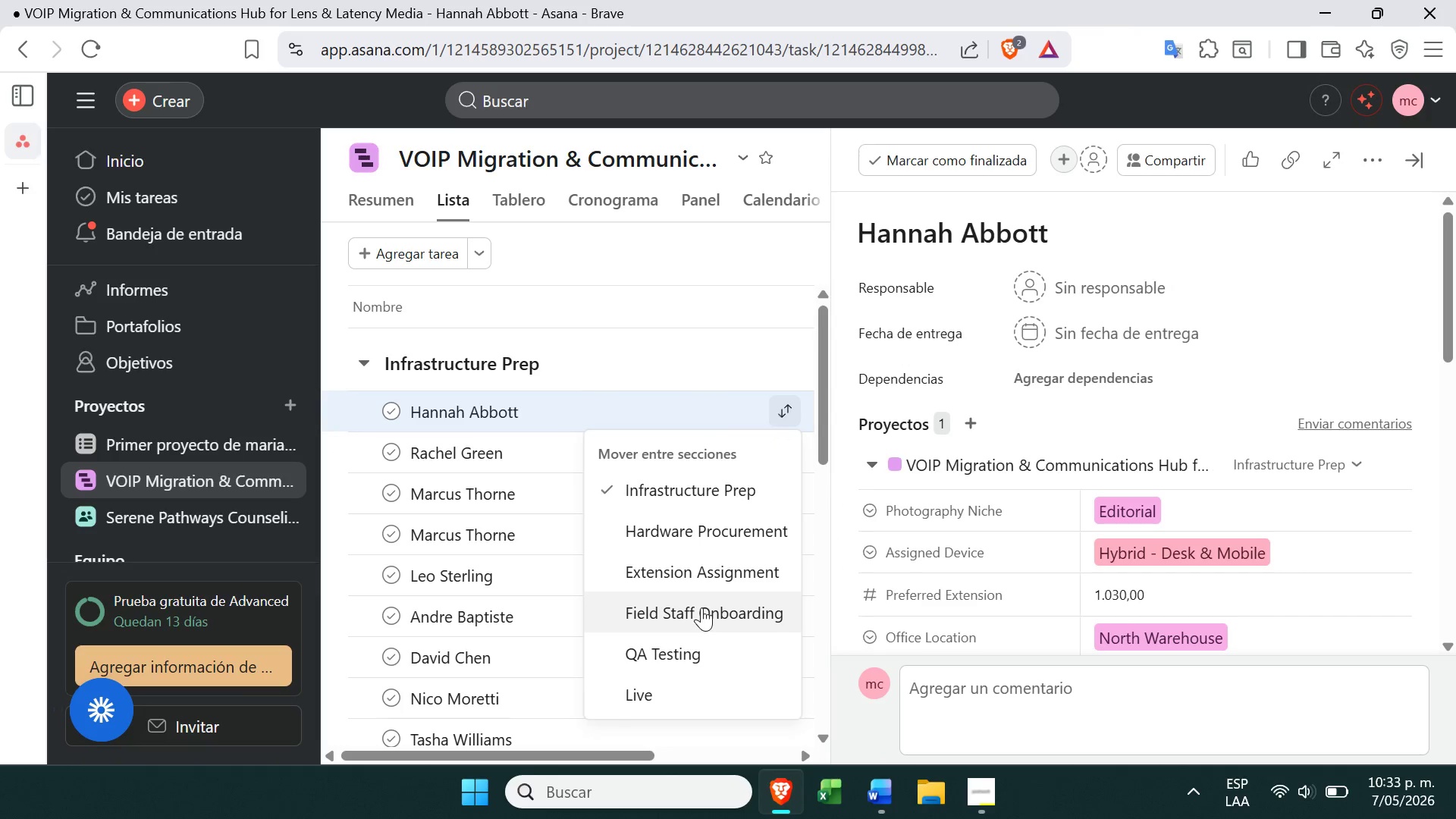 
left_click([692, 649])
 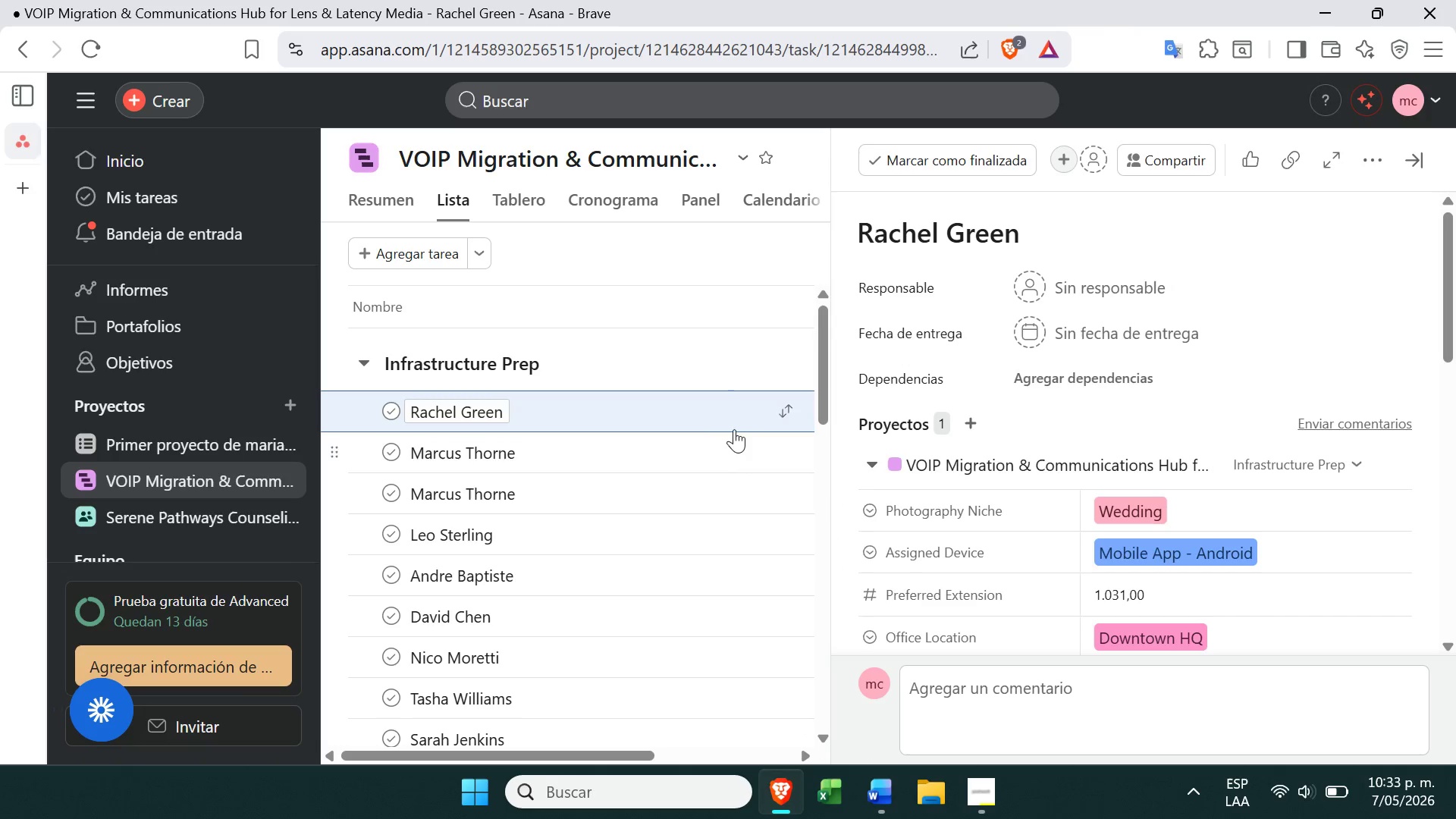 
left_click([787, 403])
 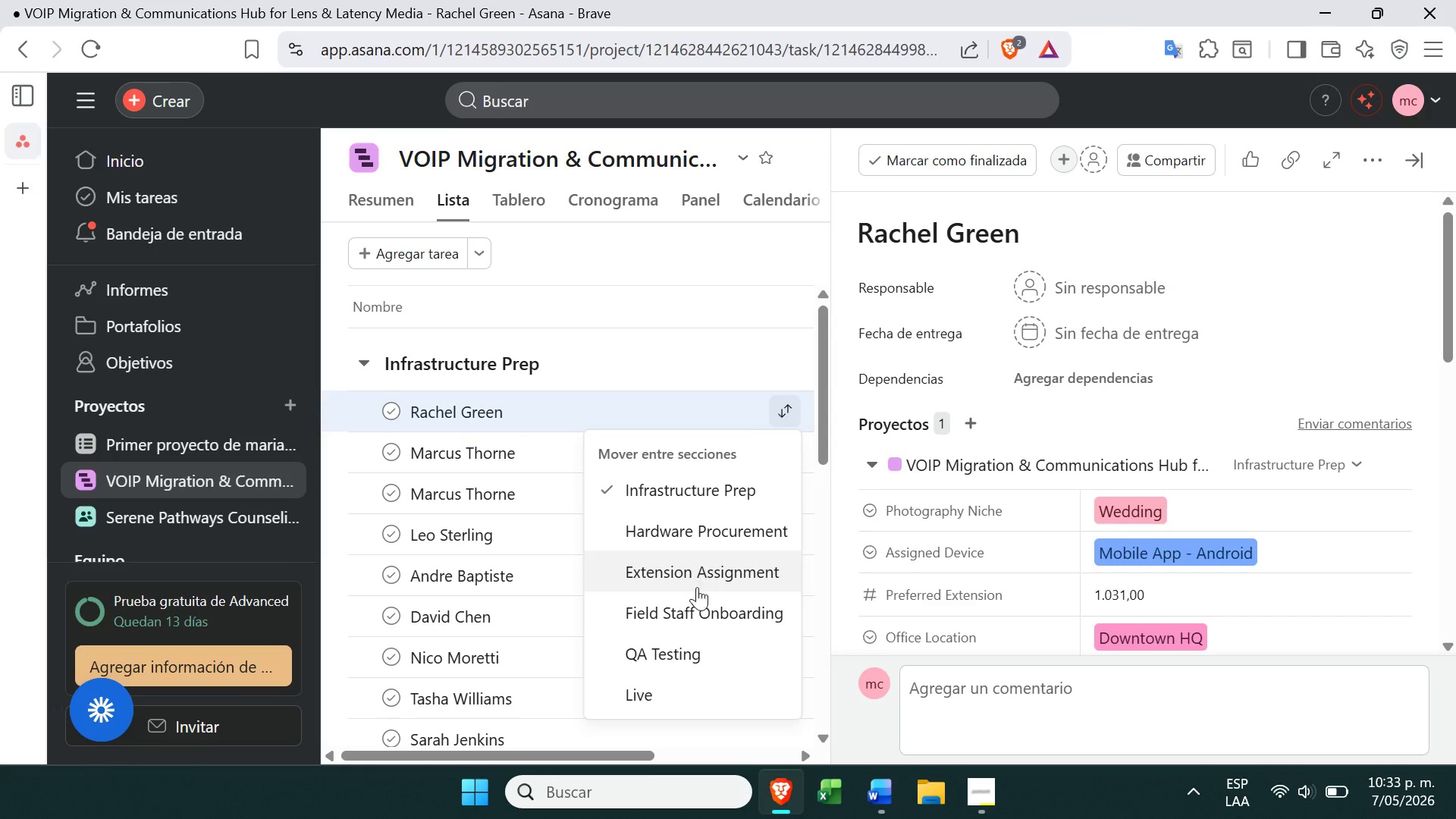 
left_click([682, 648])
 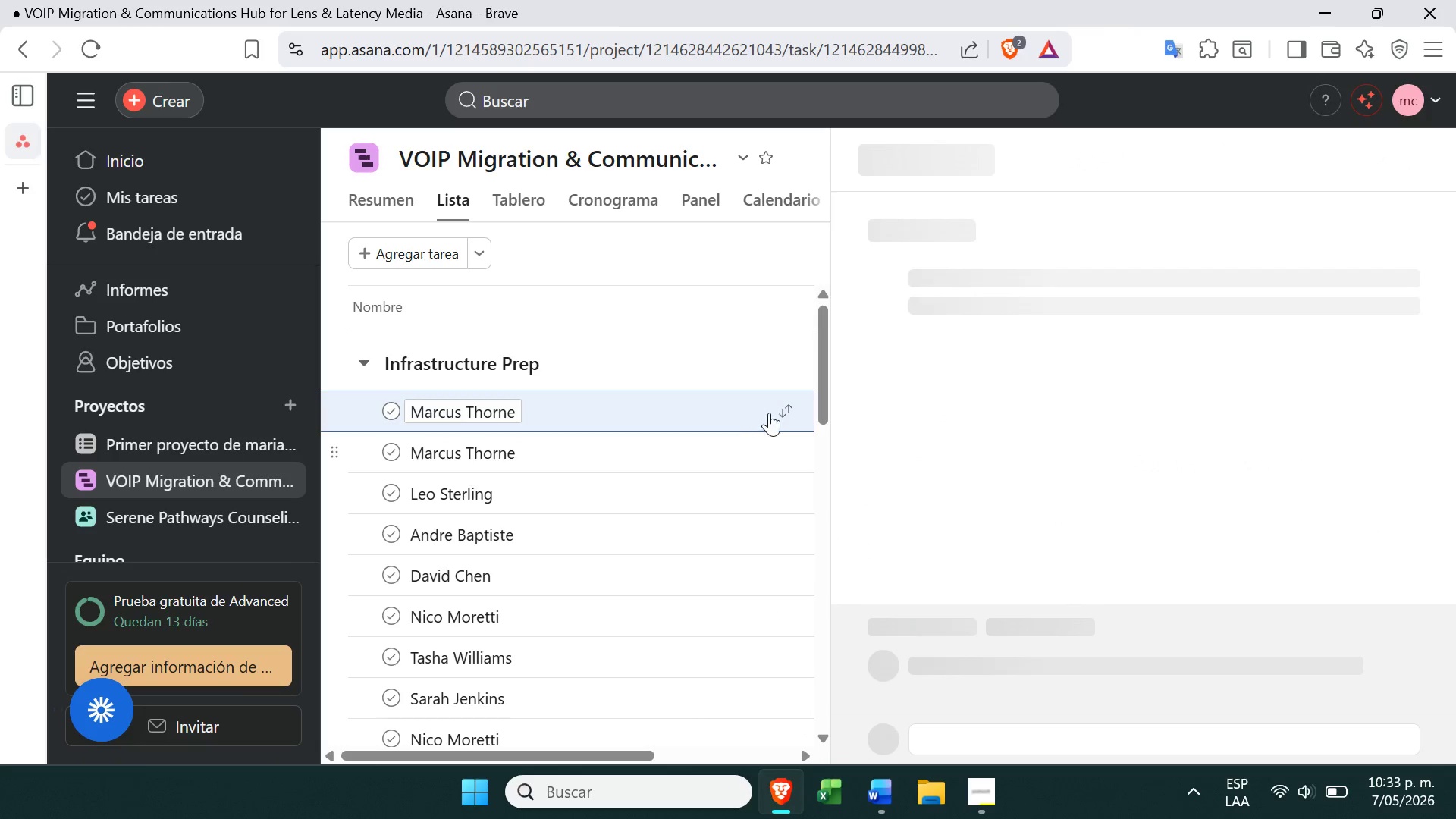 
left_click([777, 414])
 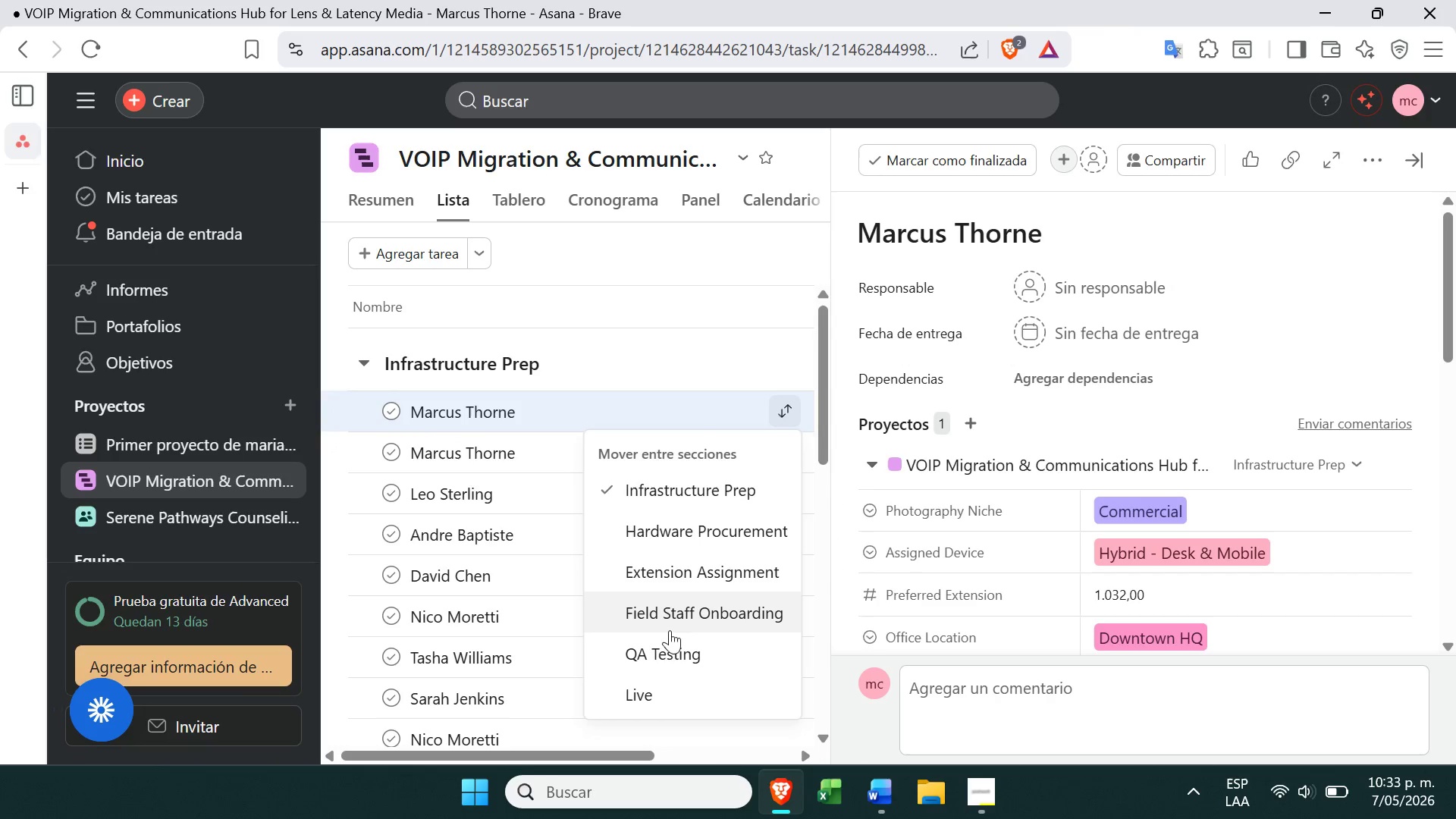 
left_click([663, 658])
 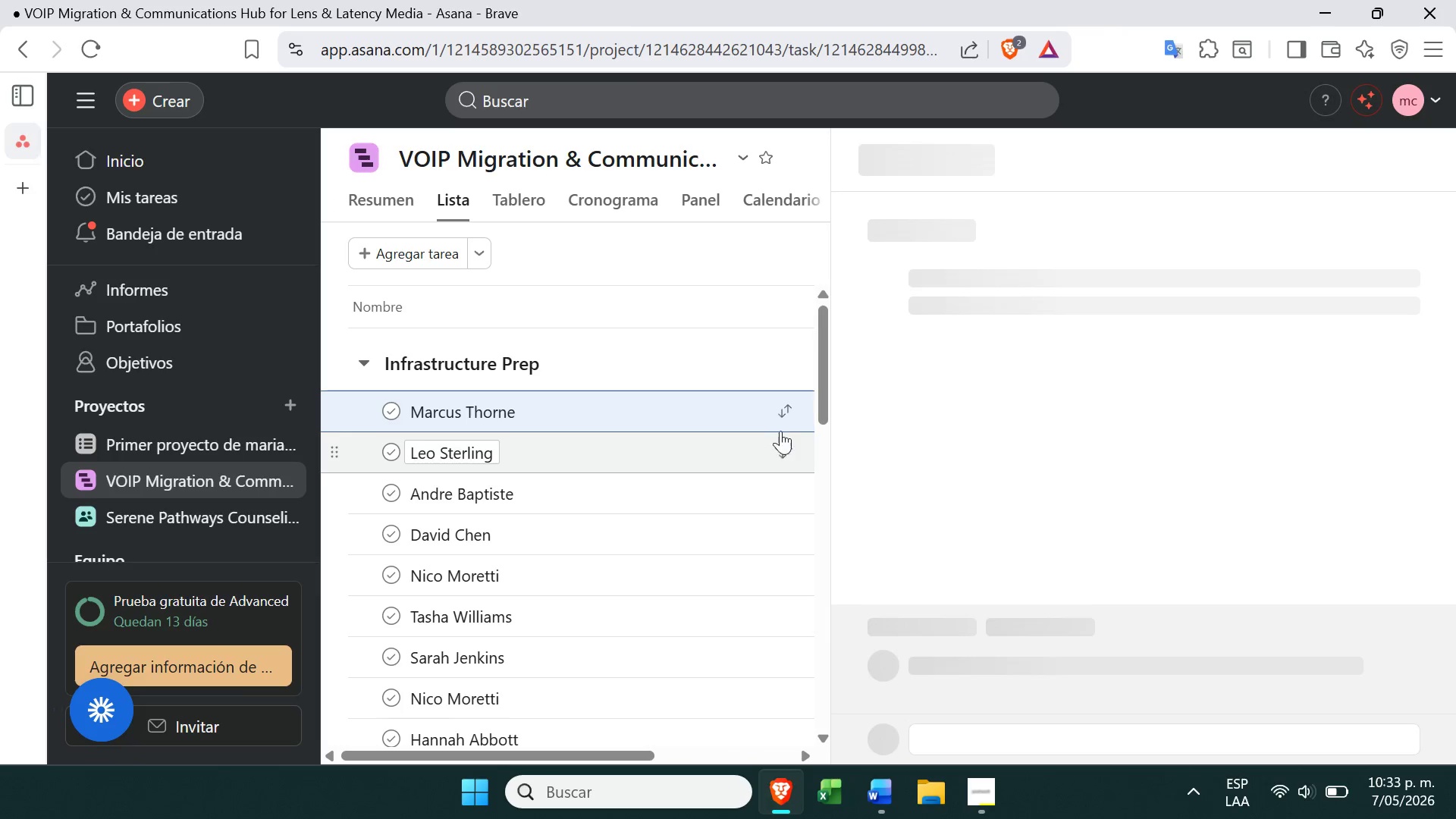 
left_click([787, 416])
 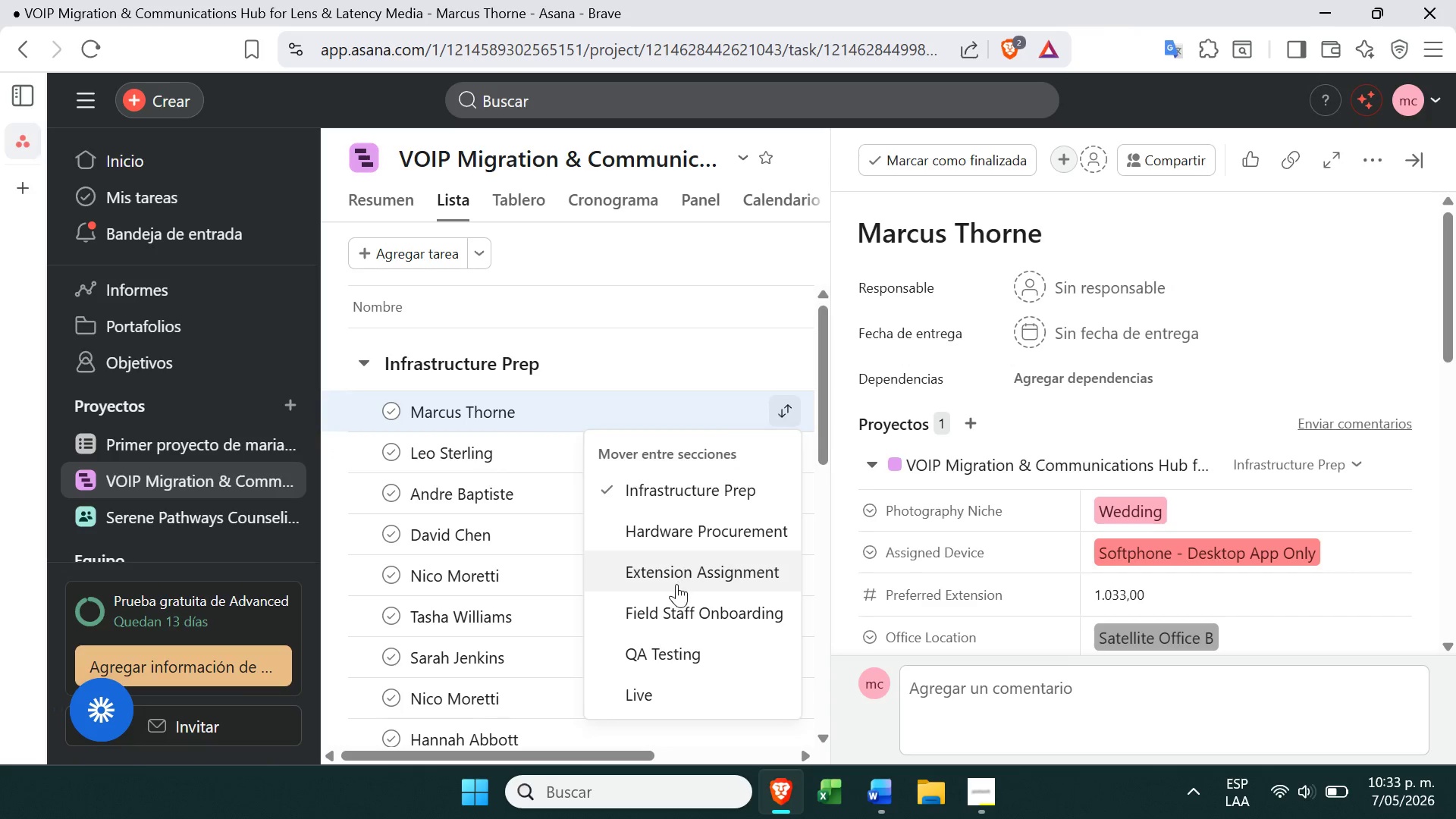 
left_click([683, 576])
 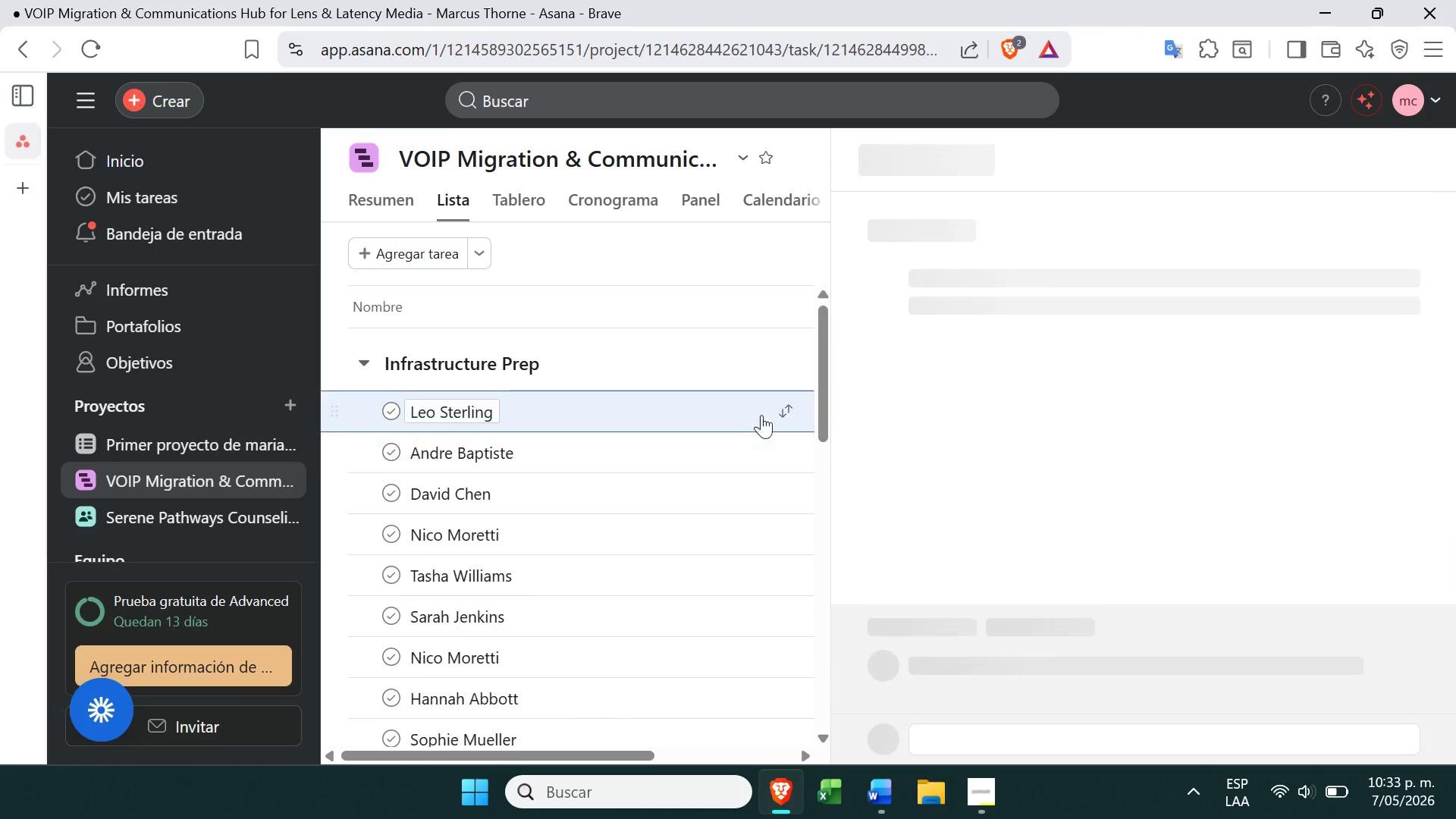 
left_click([779, 410])
 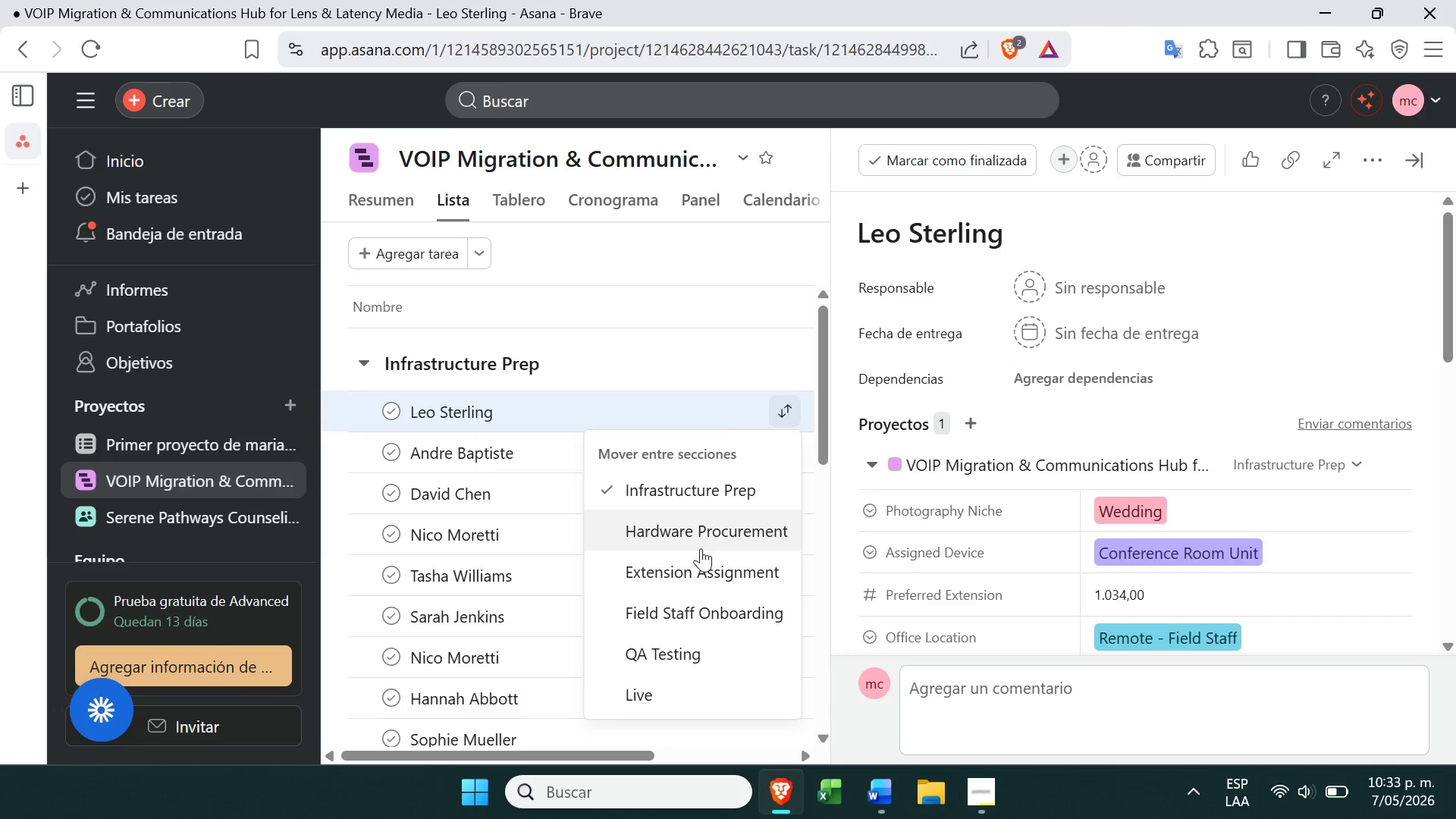 
left_click([708, 537])
 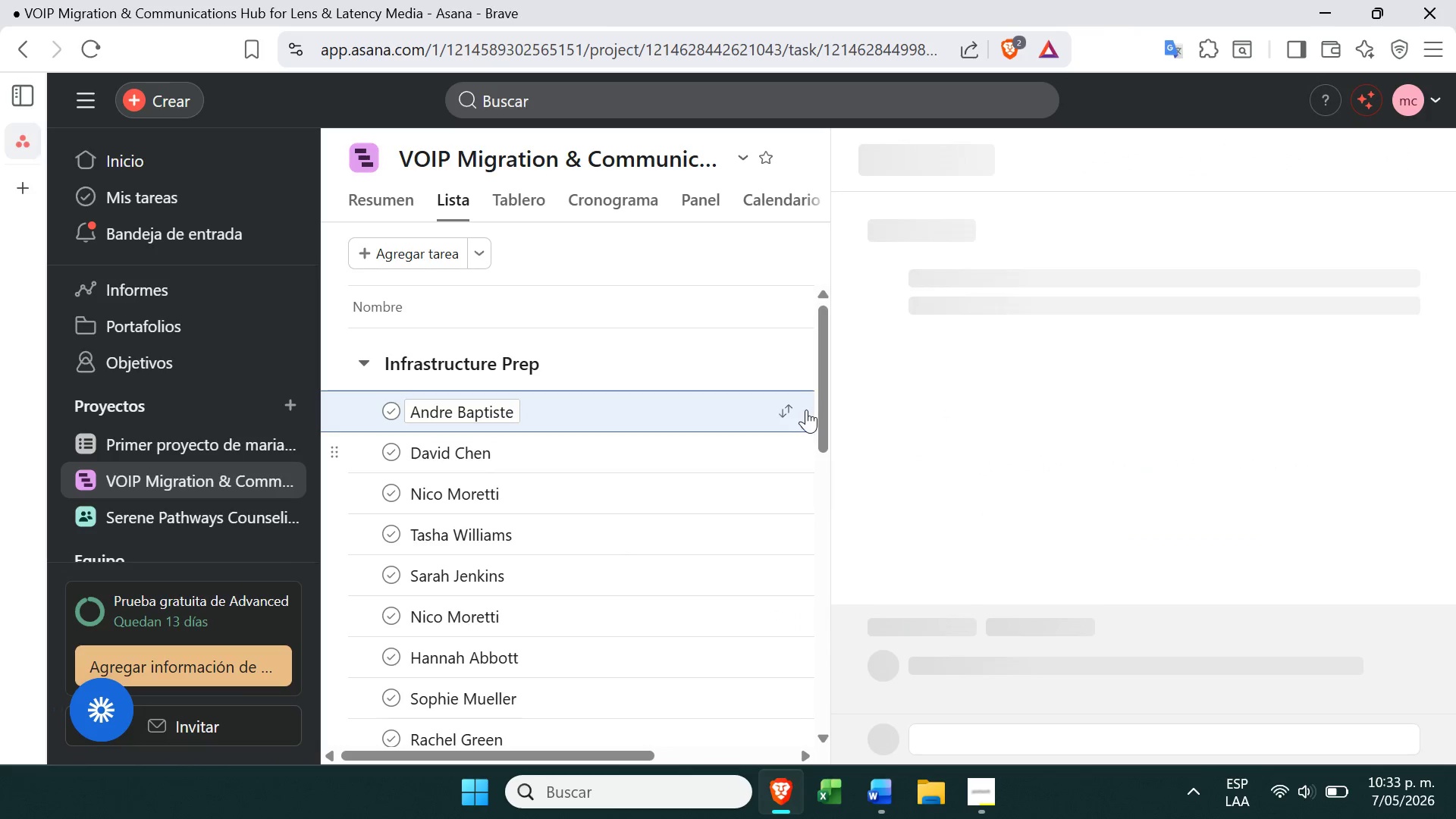 
left_click([783, 414])
 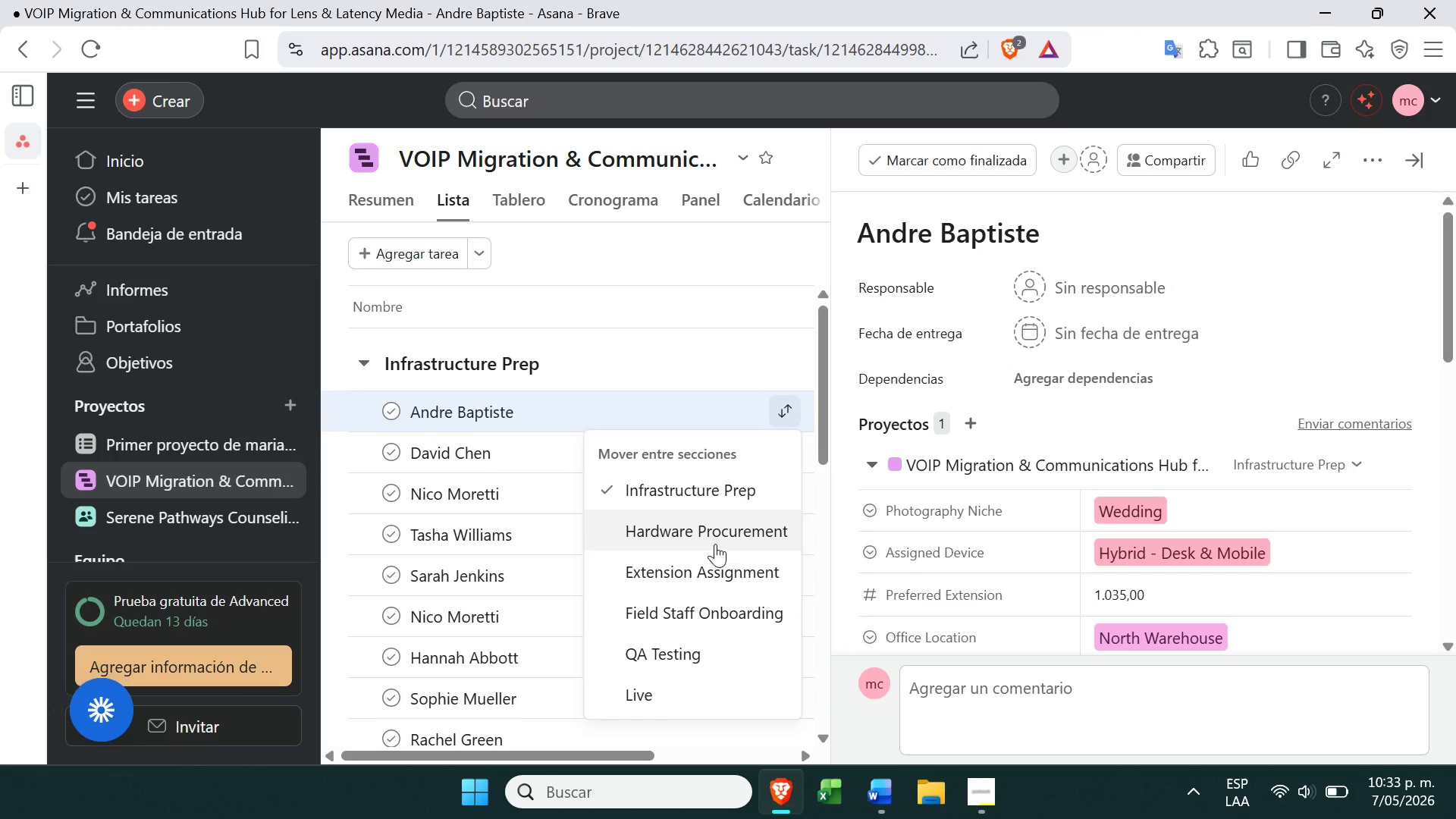 
left_click([726, 579])
 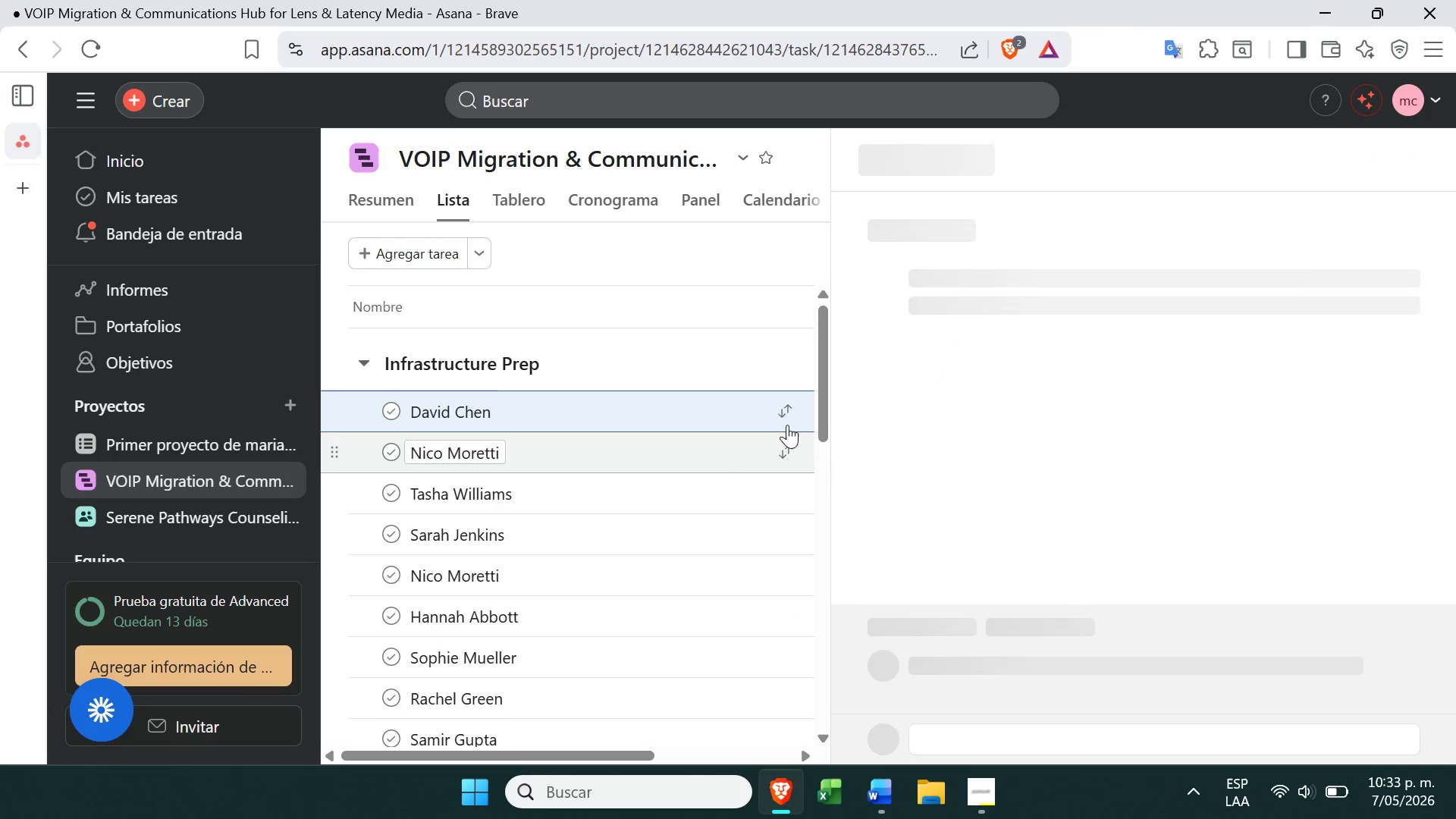 
left_click([785, 415])
 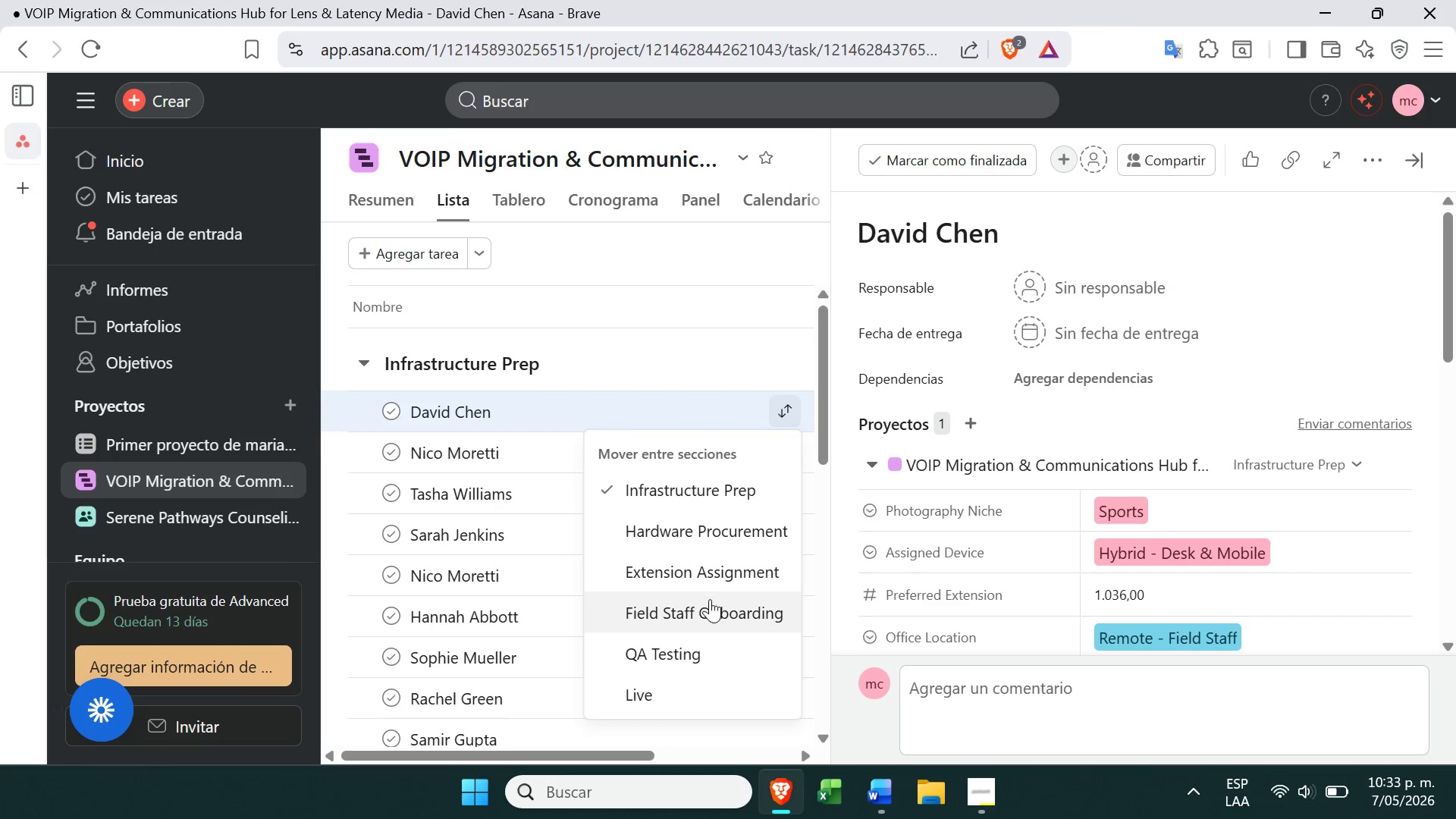 
left_click([711, 619])
 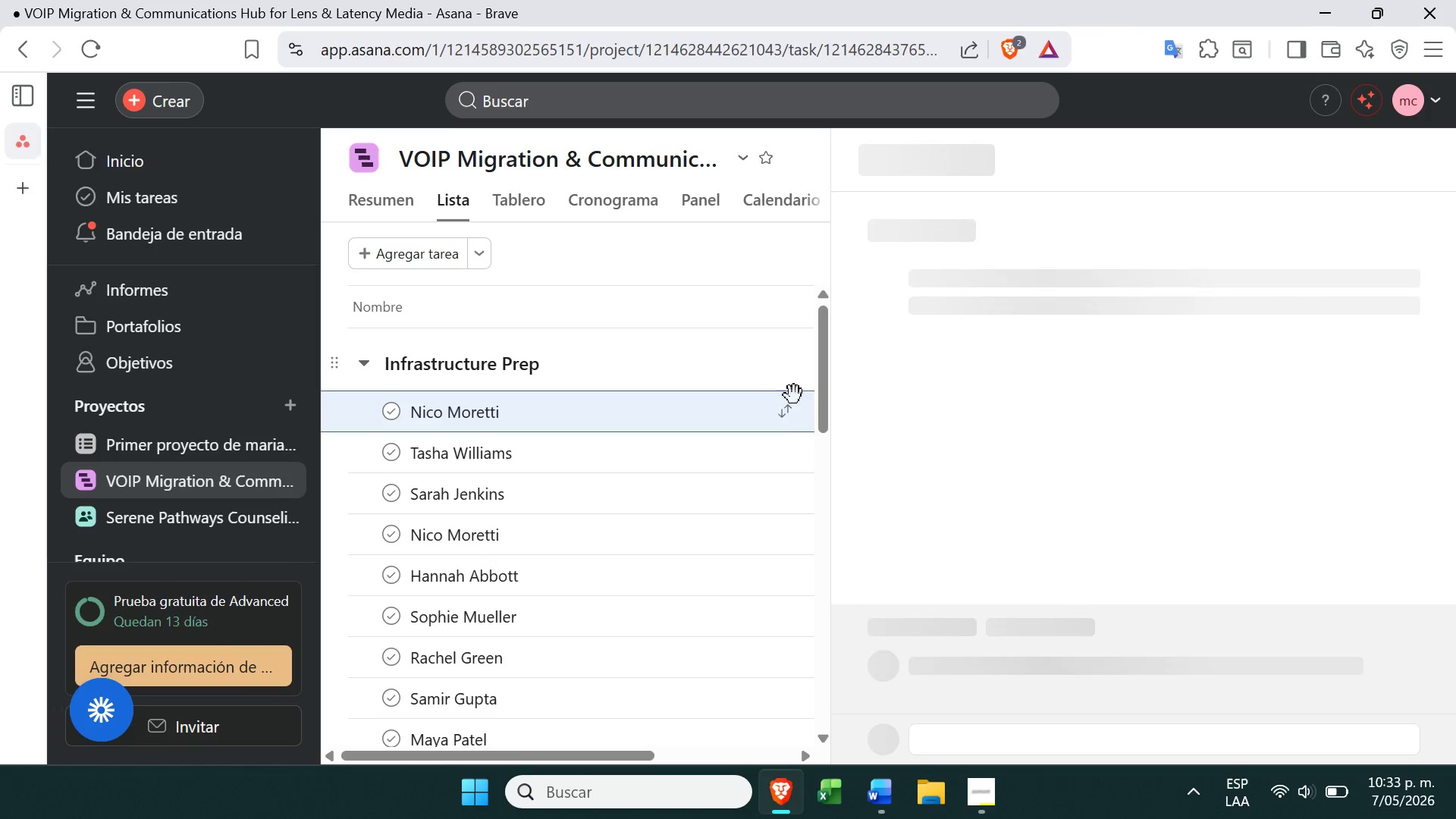 
left_click([789, 405])
 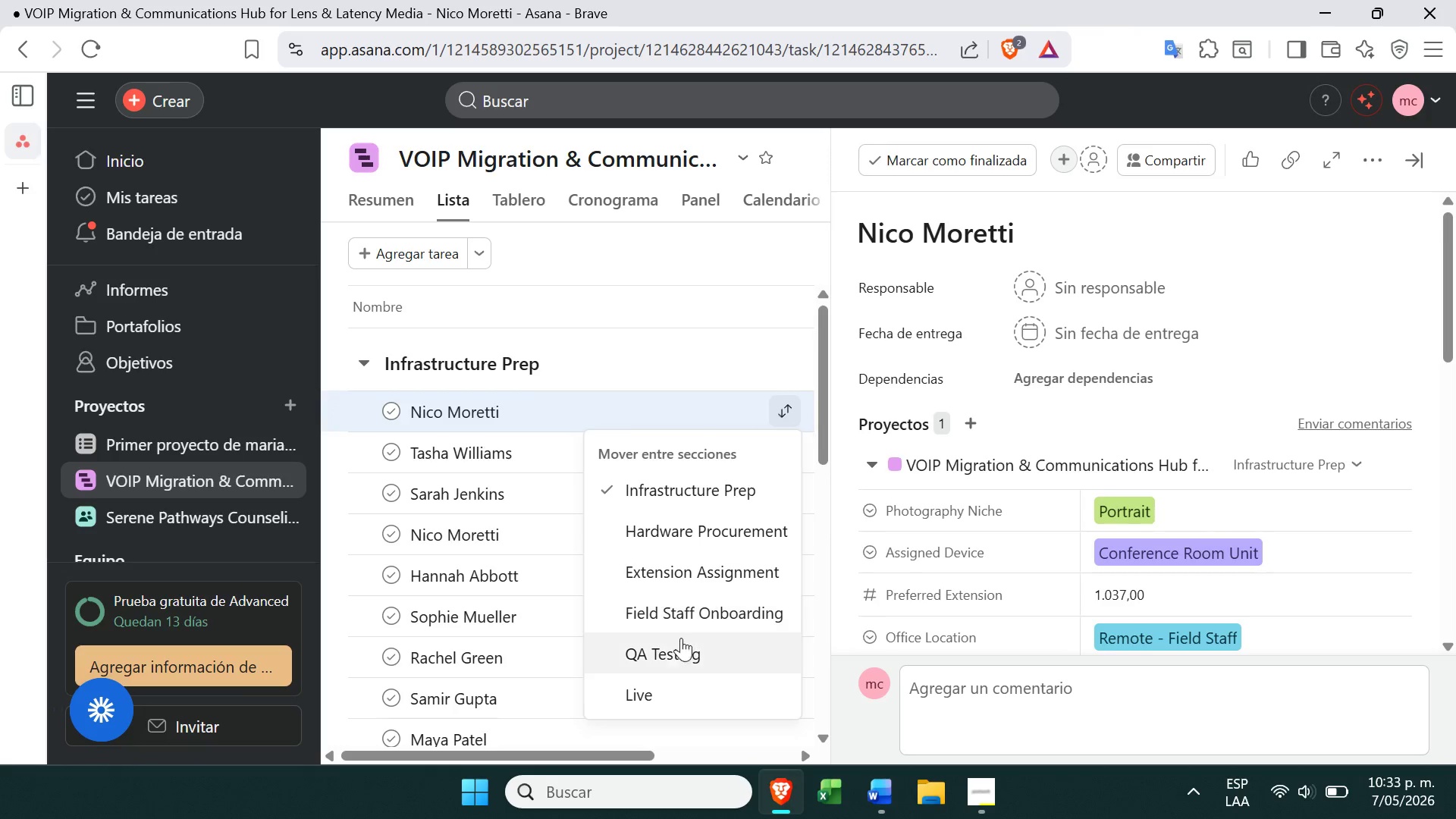 
left_click([677, 651])
 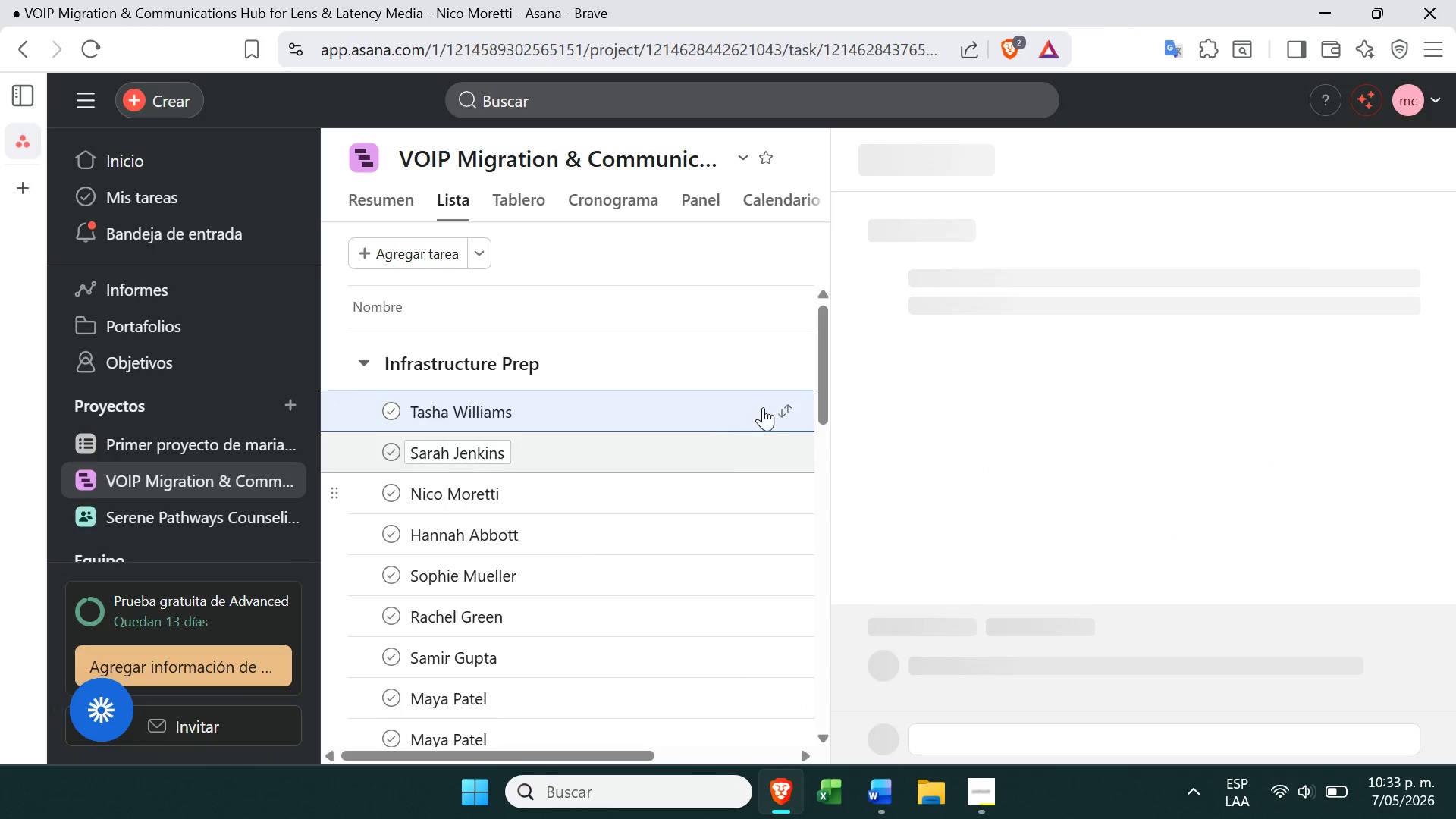 
left_click([782, 413])
 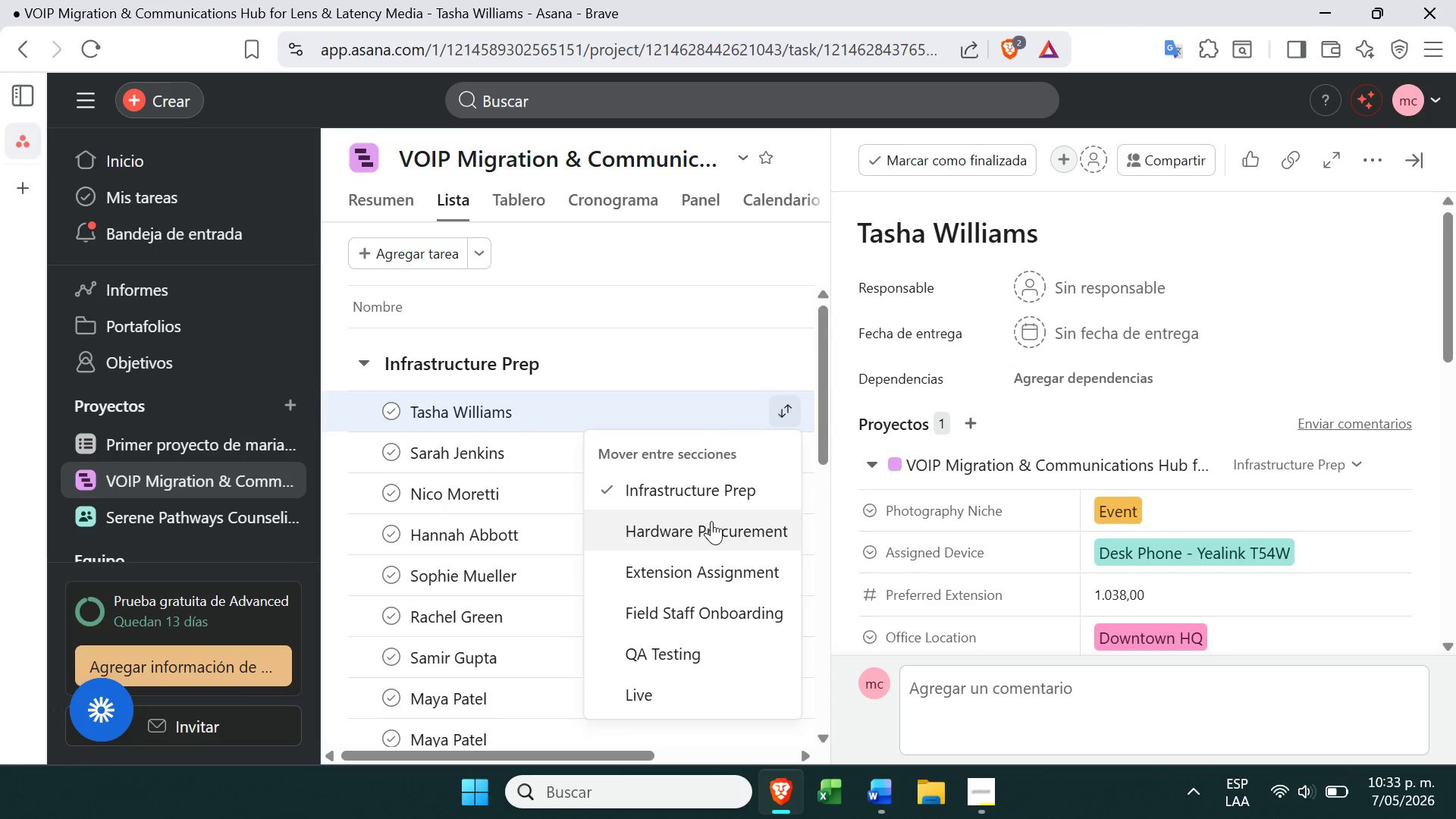 
left_click([711, 523])
 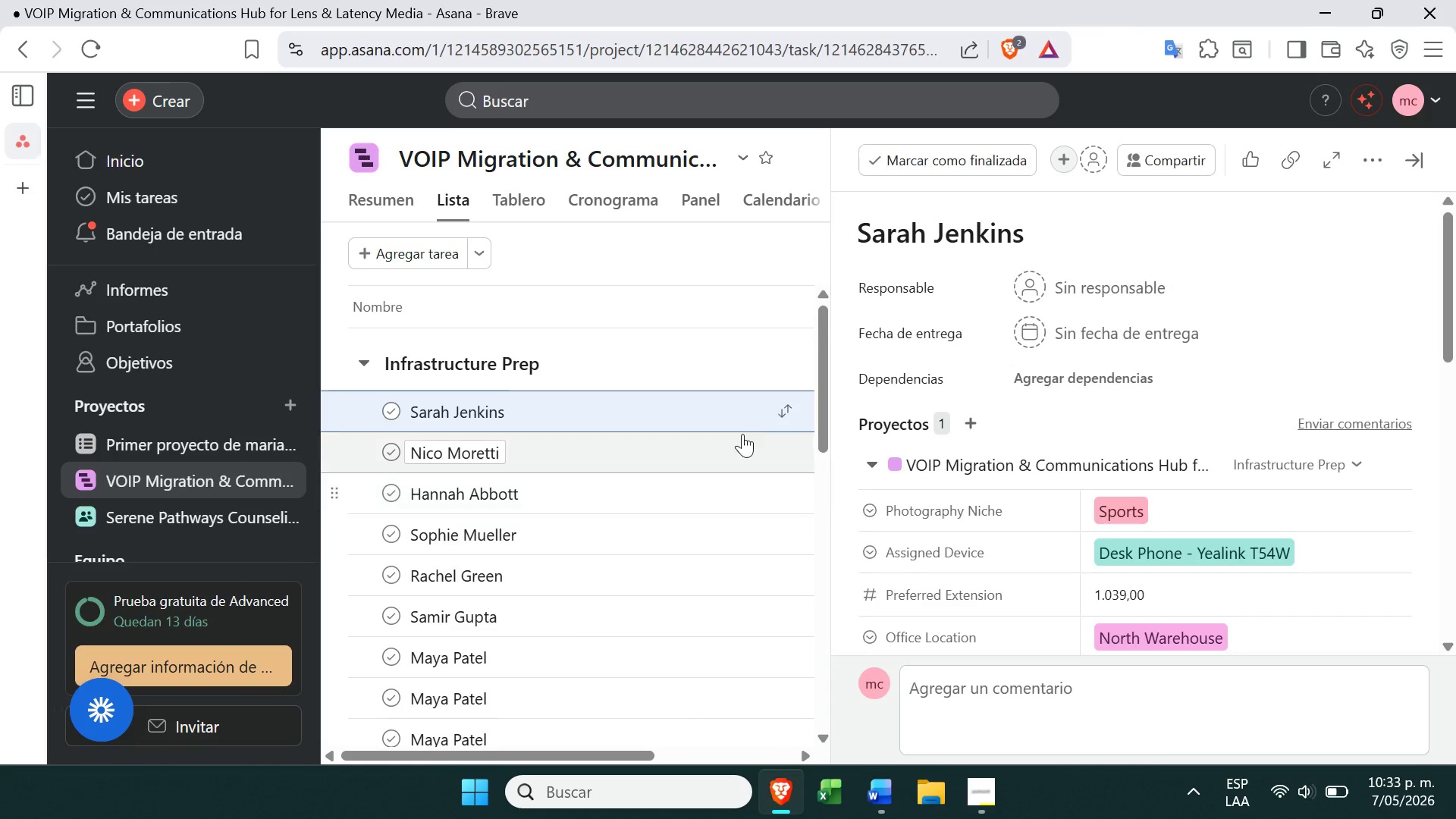 
left_click([782, 424])
 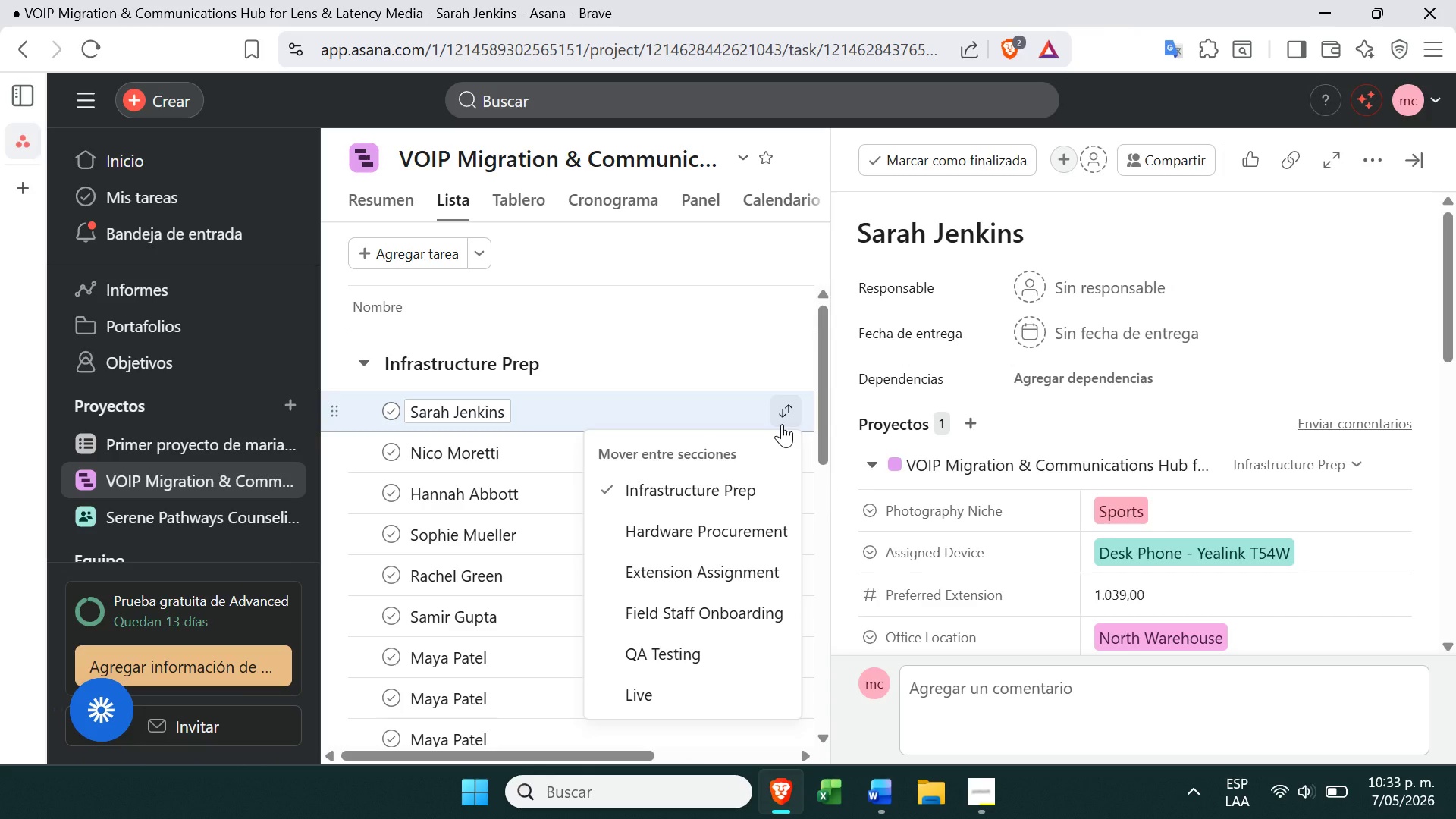 
wait(7.05)
 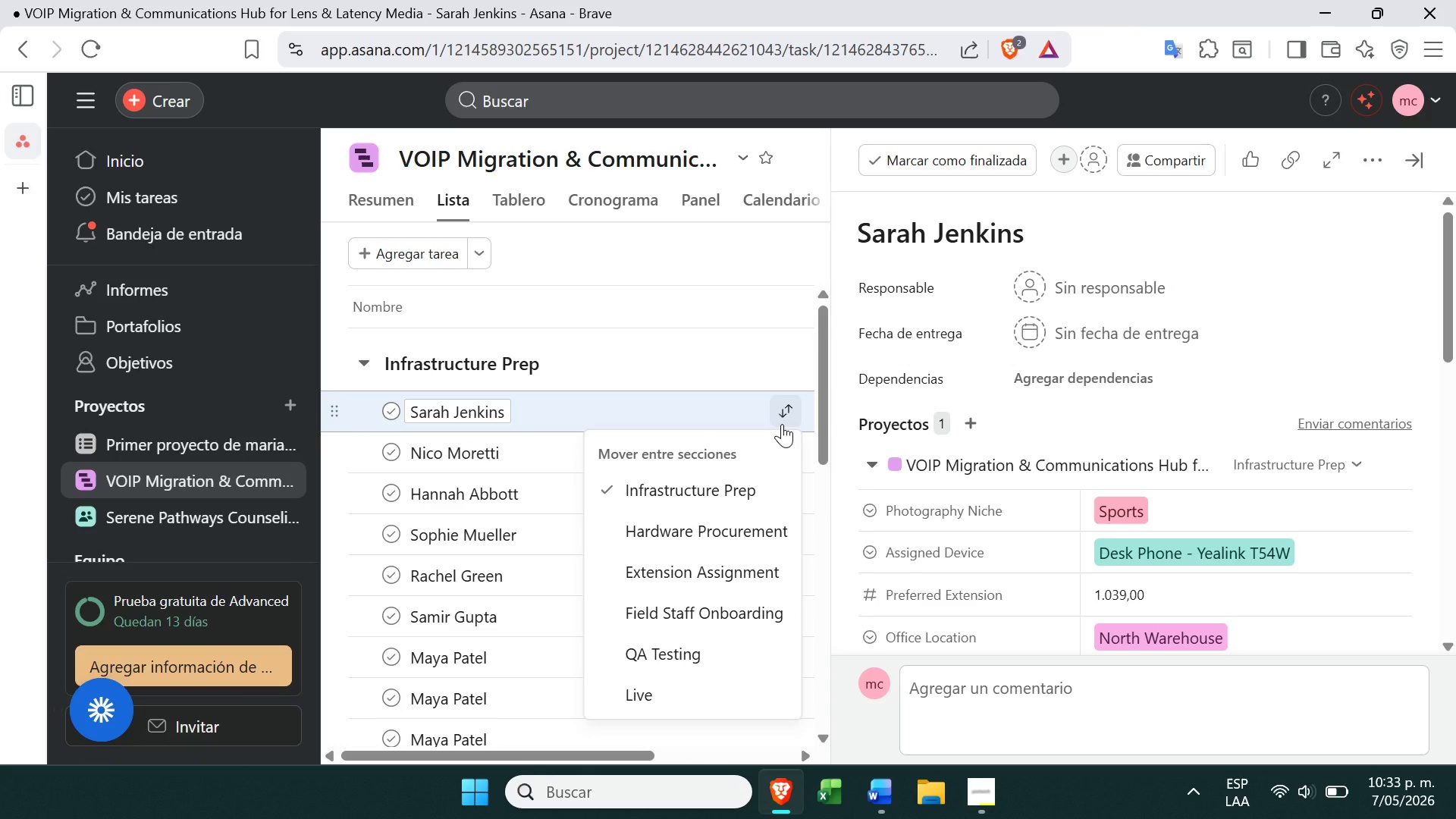 
left_click([679, 529])
 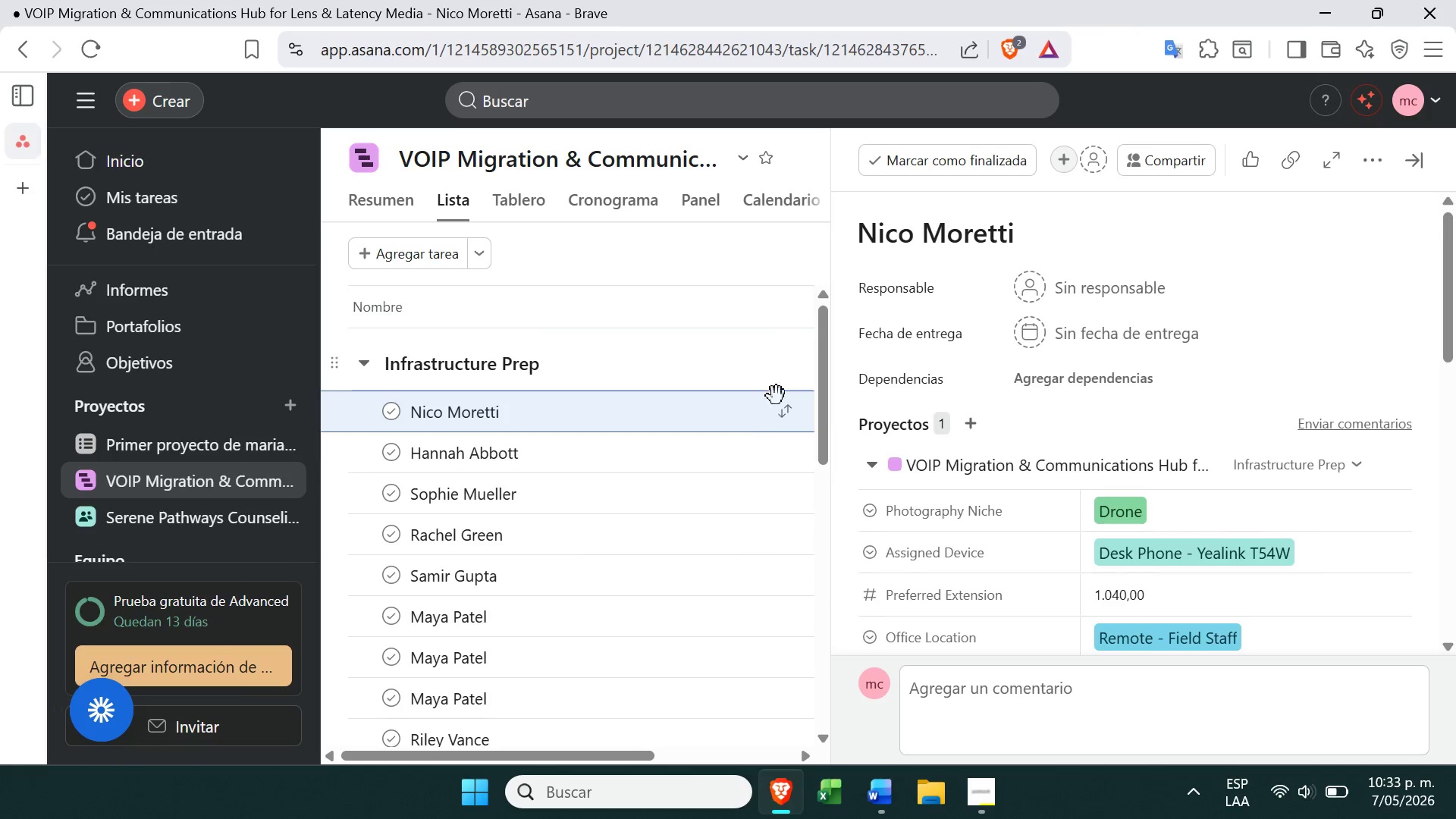 
left_click([786, 449])
 